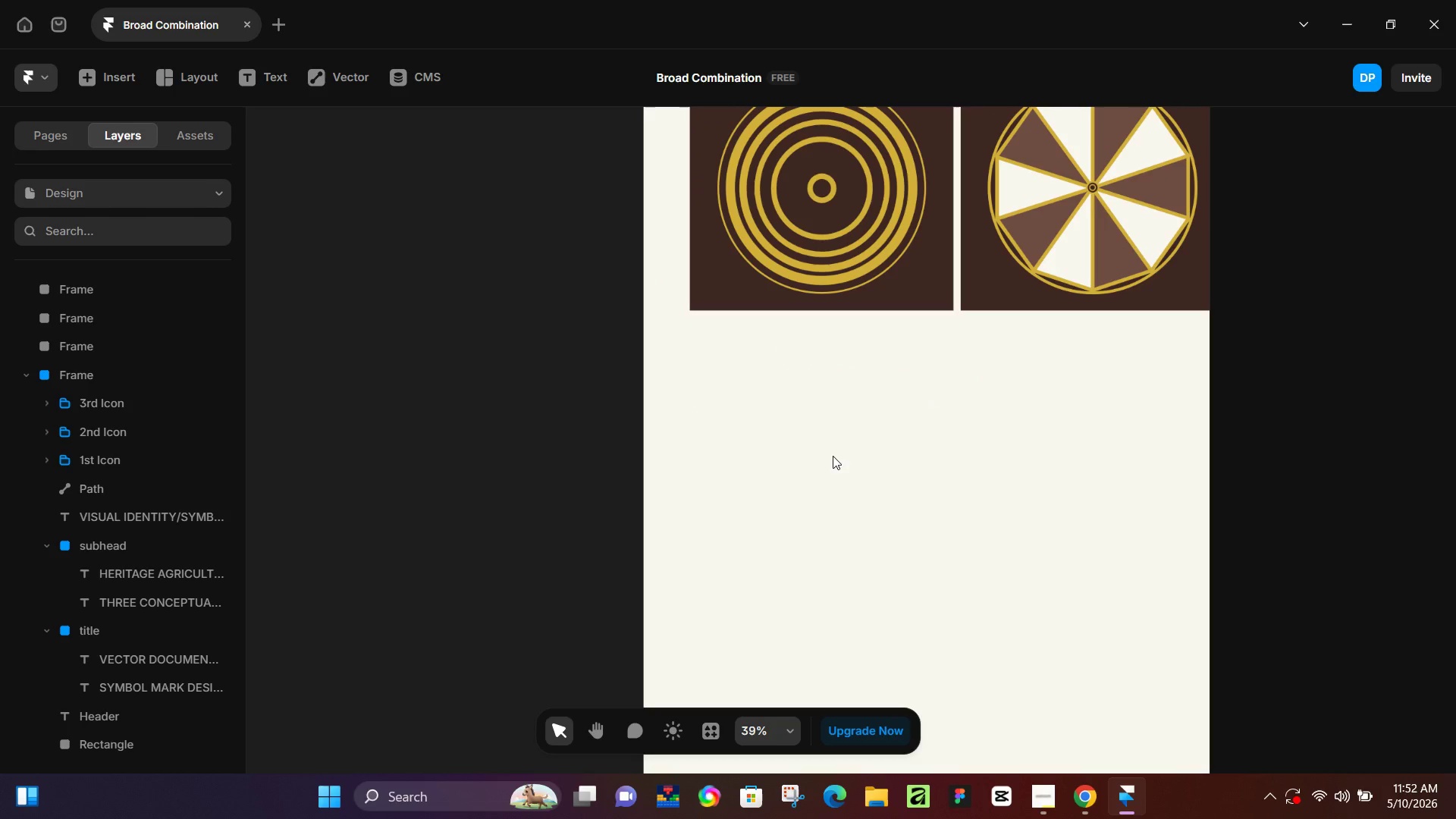 
hold_key(key=Space, duration=1.11)
 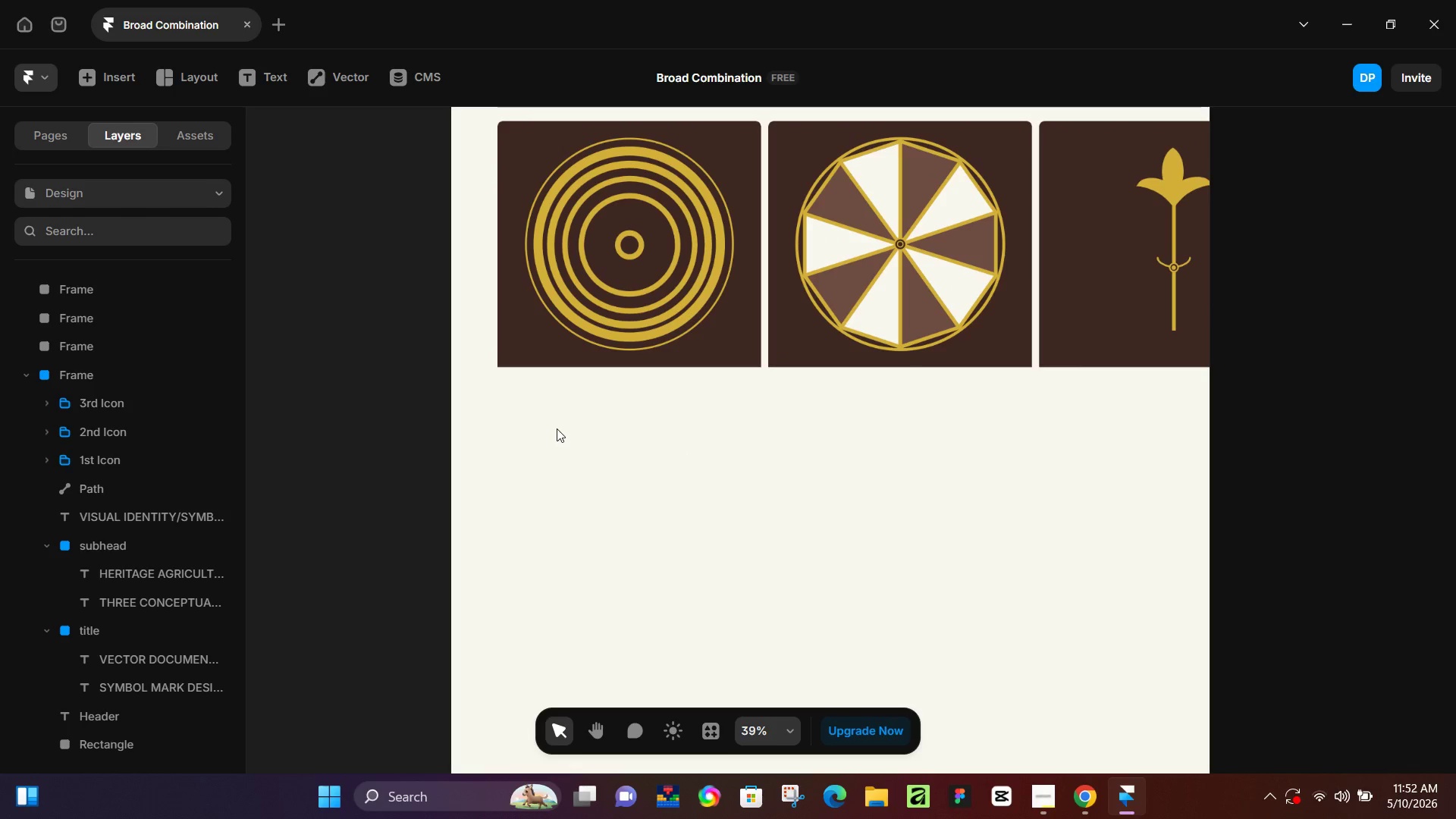 
left_click_drag(start_coordinate=[879, 393], to_coordinate=[687, 450])
 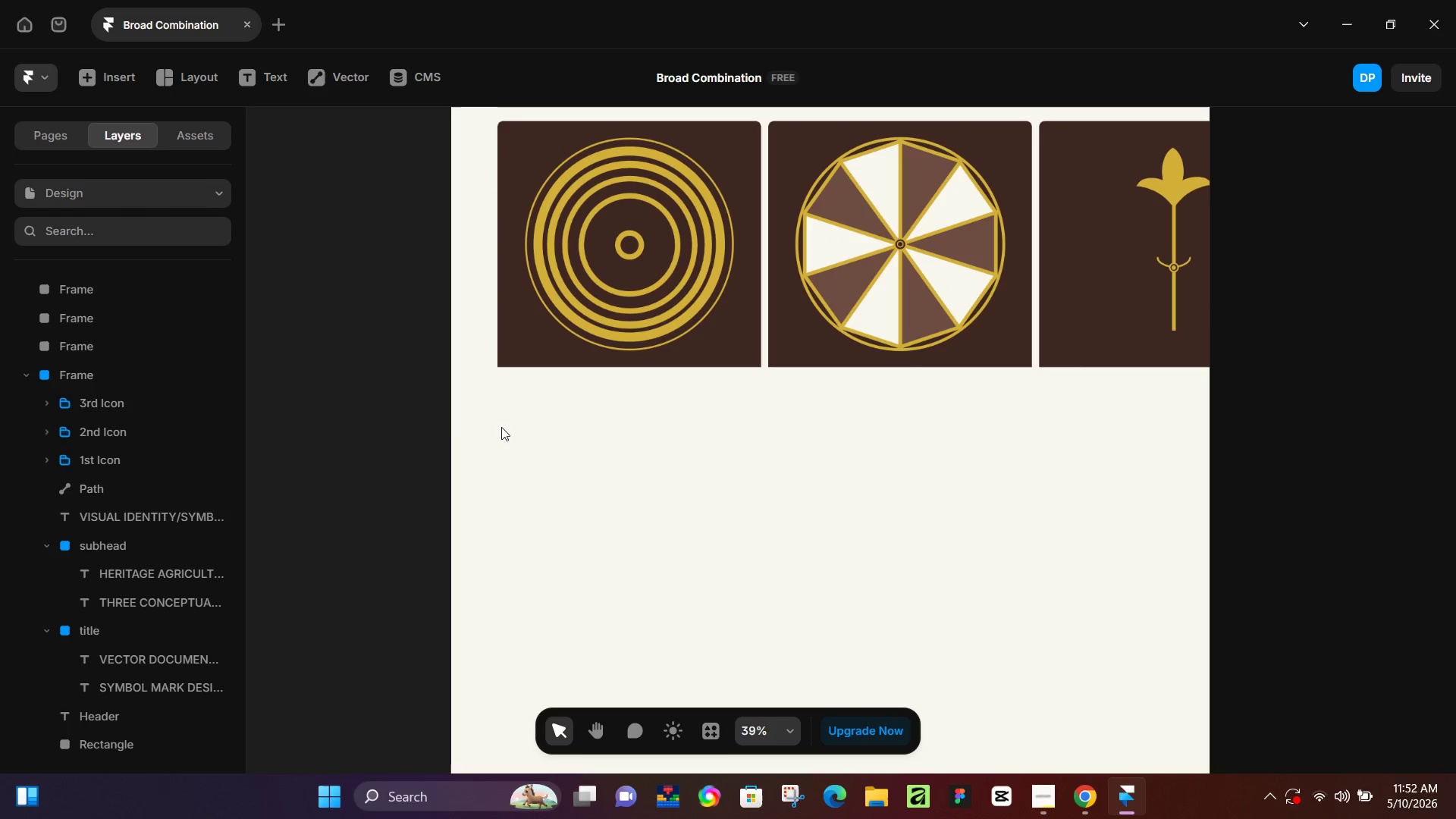 
key(R)
 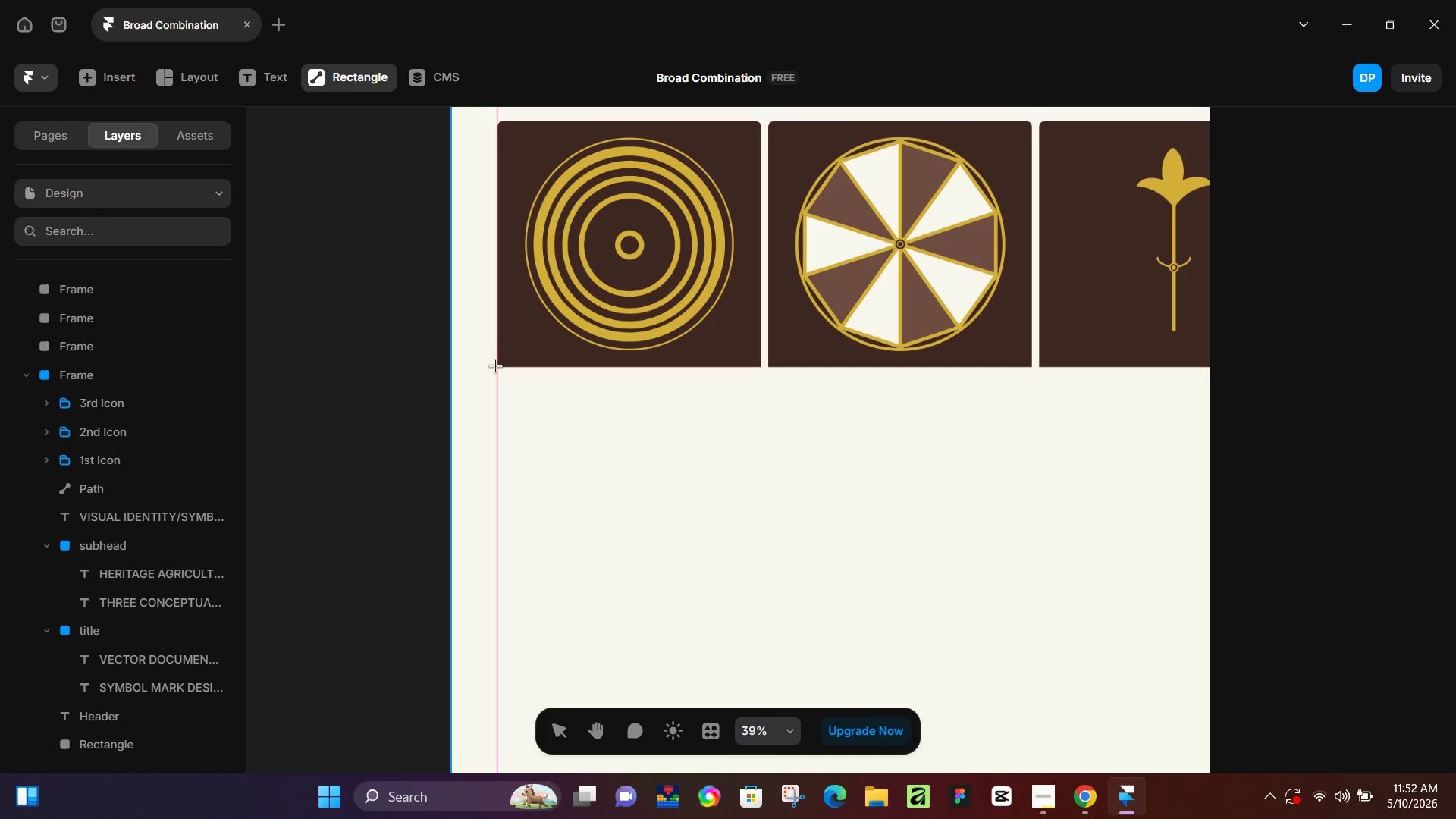 
left_click_drag(start_coordinate=[497, 369], to_coordinate=[763, 516])
 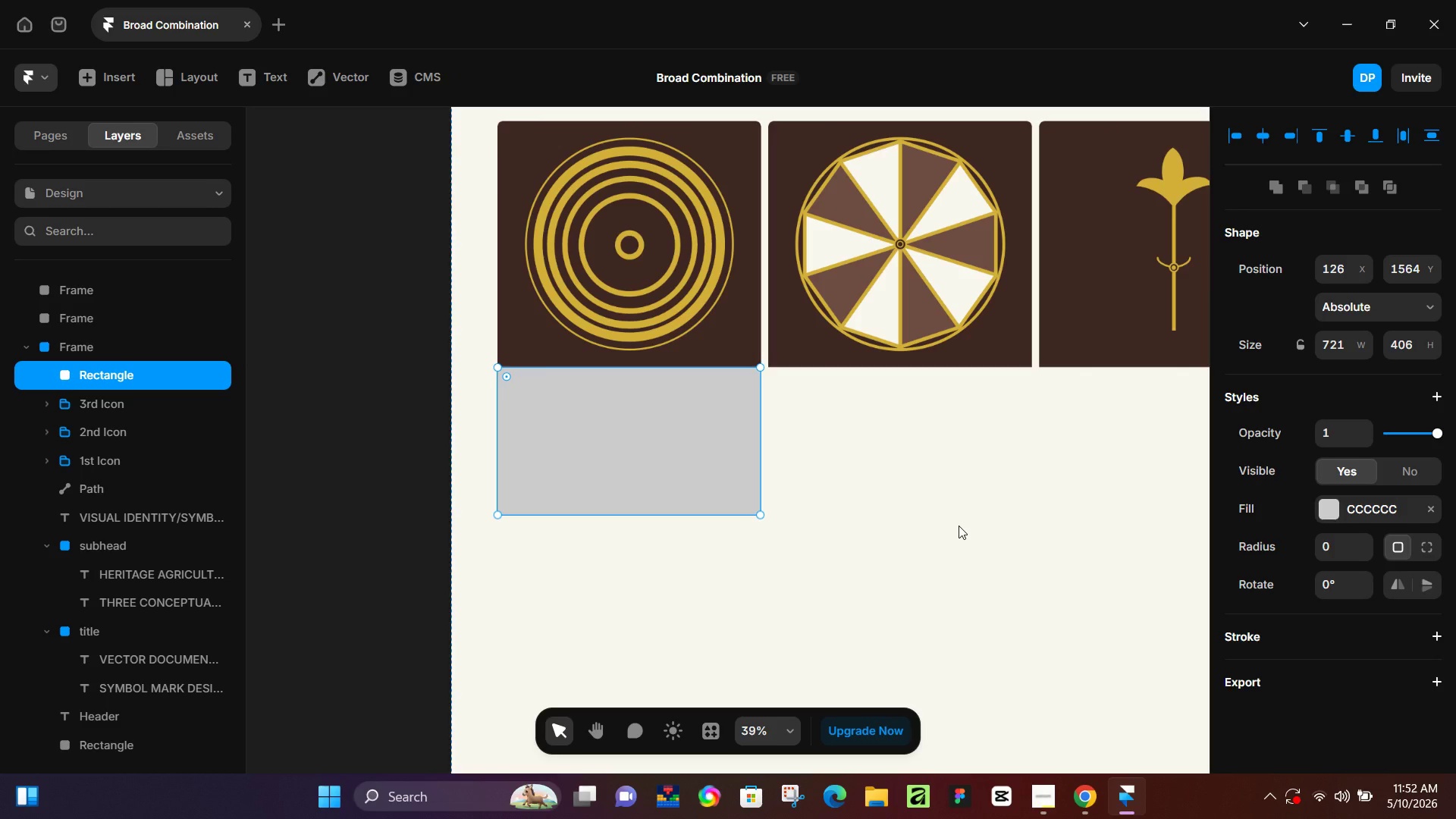 
left_click([959, 526])
 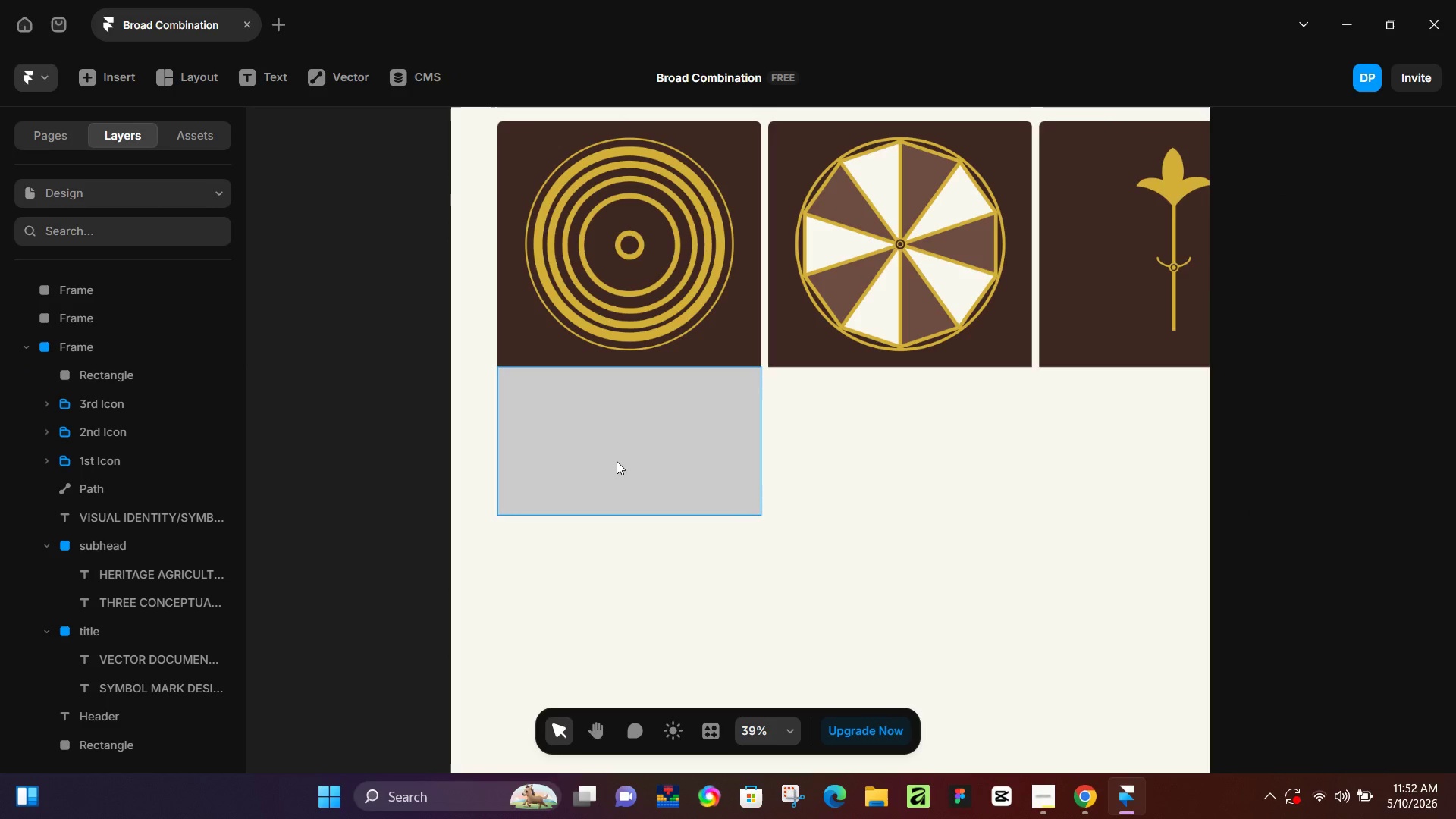 
left_click([617, 461])
 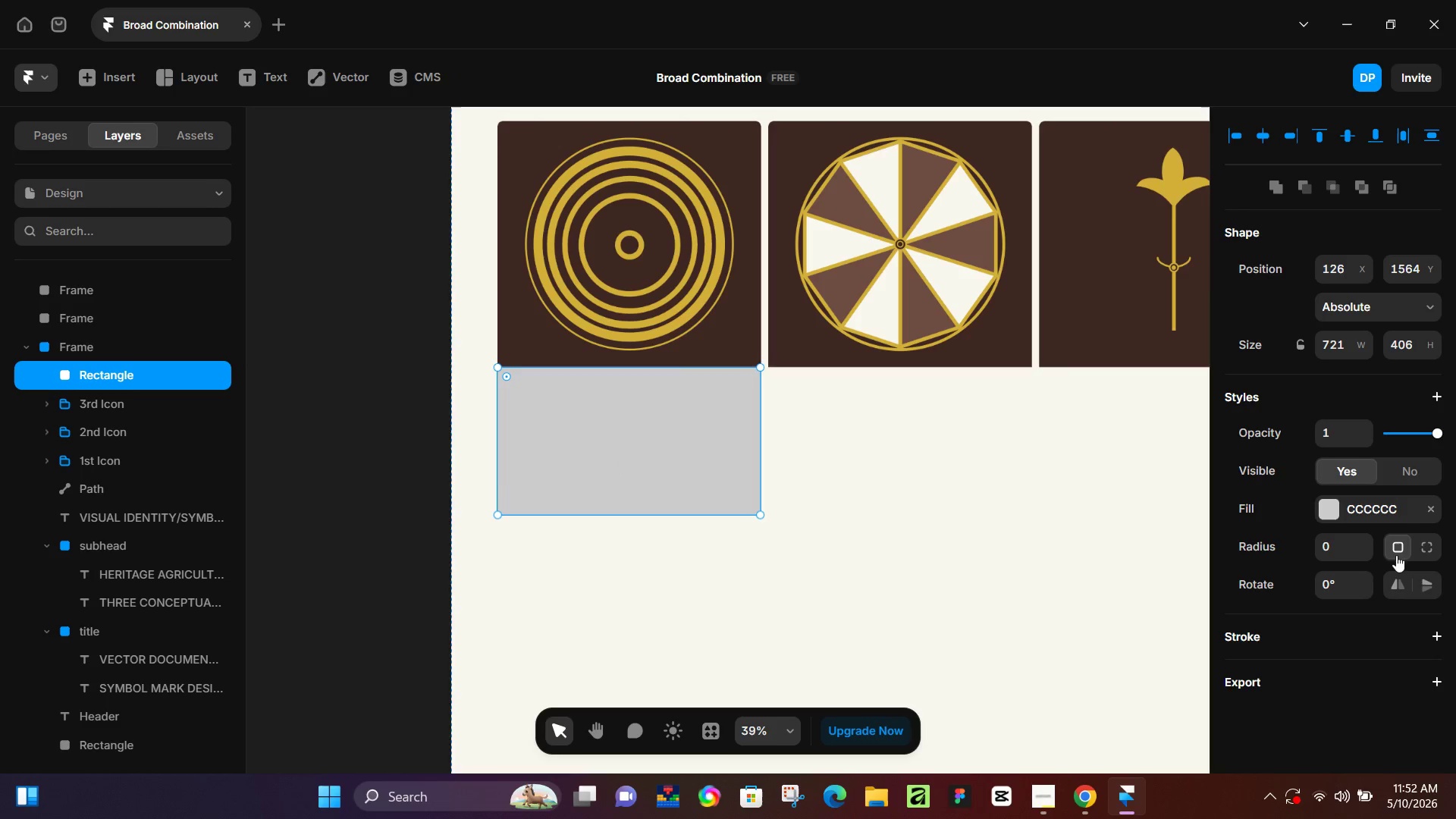 
left_click([1420, 545])
 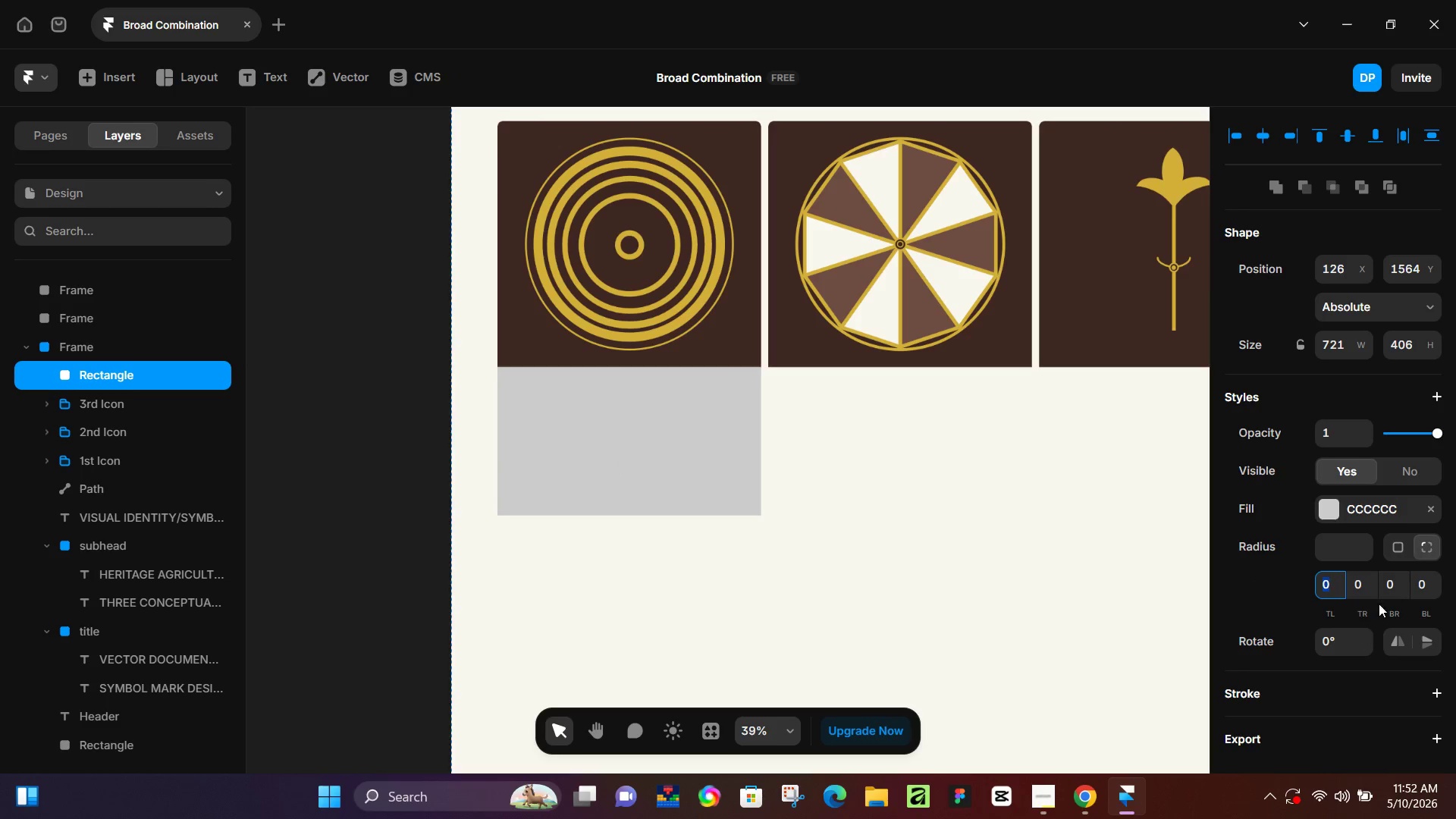 
left_click([1382, 592])
 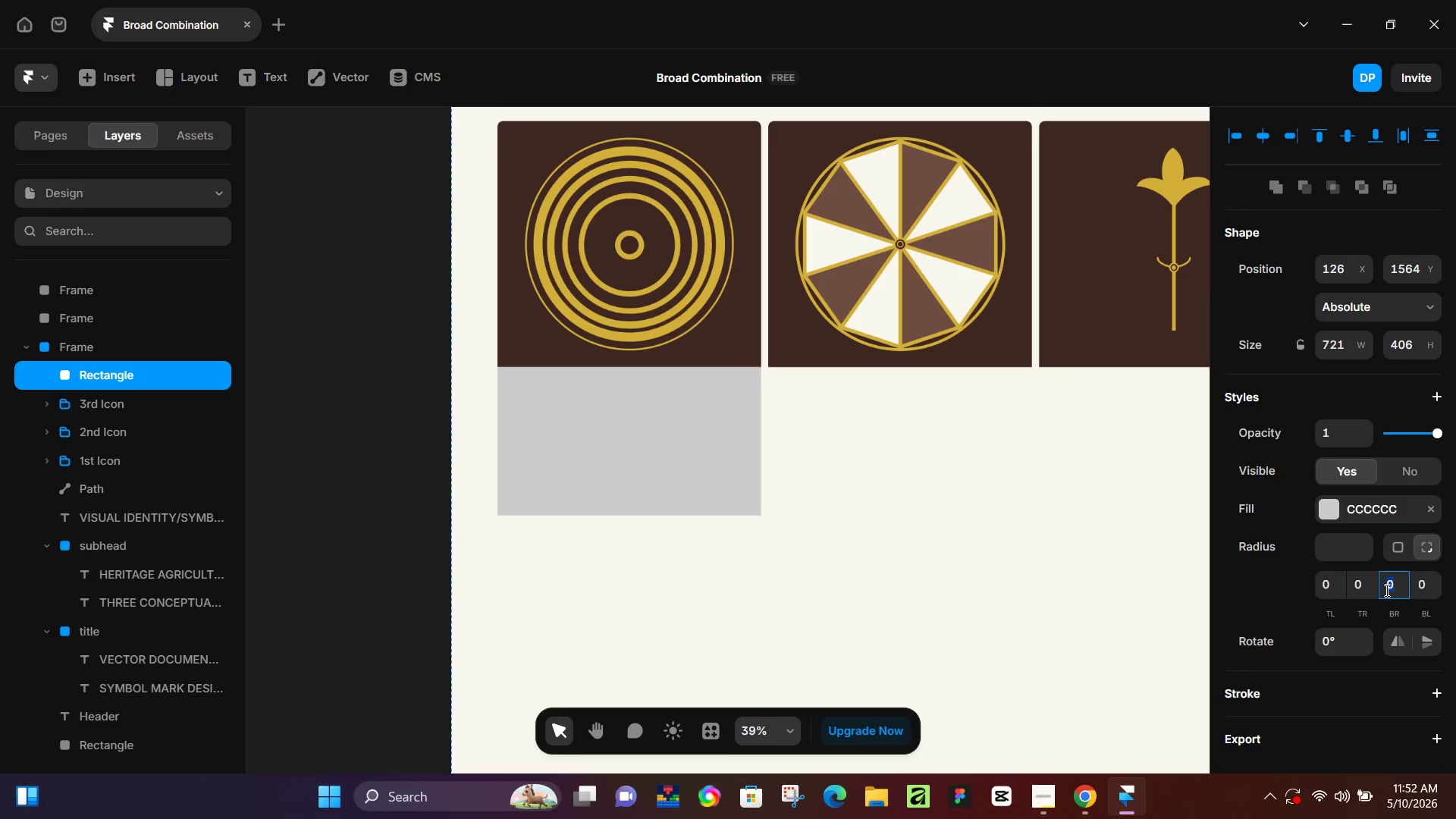 
key(Numpad1)
 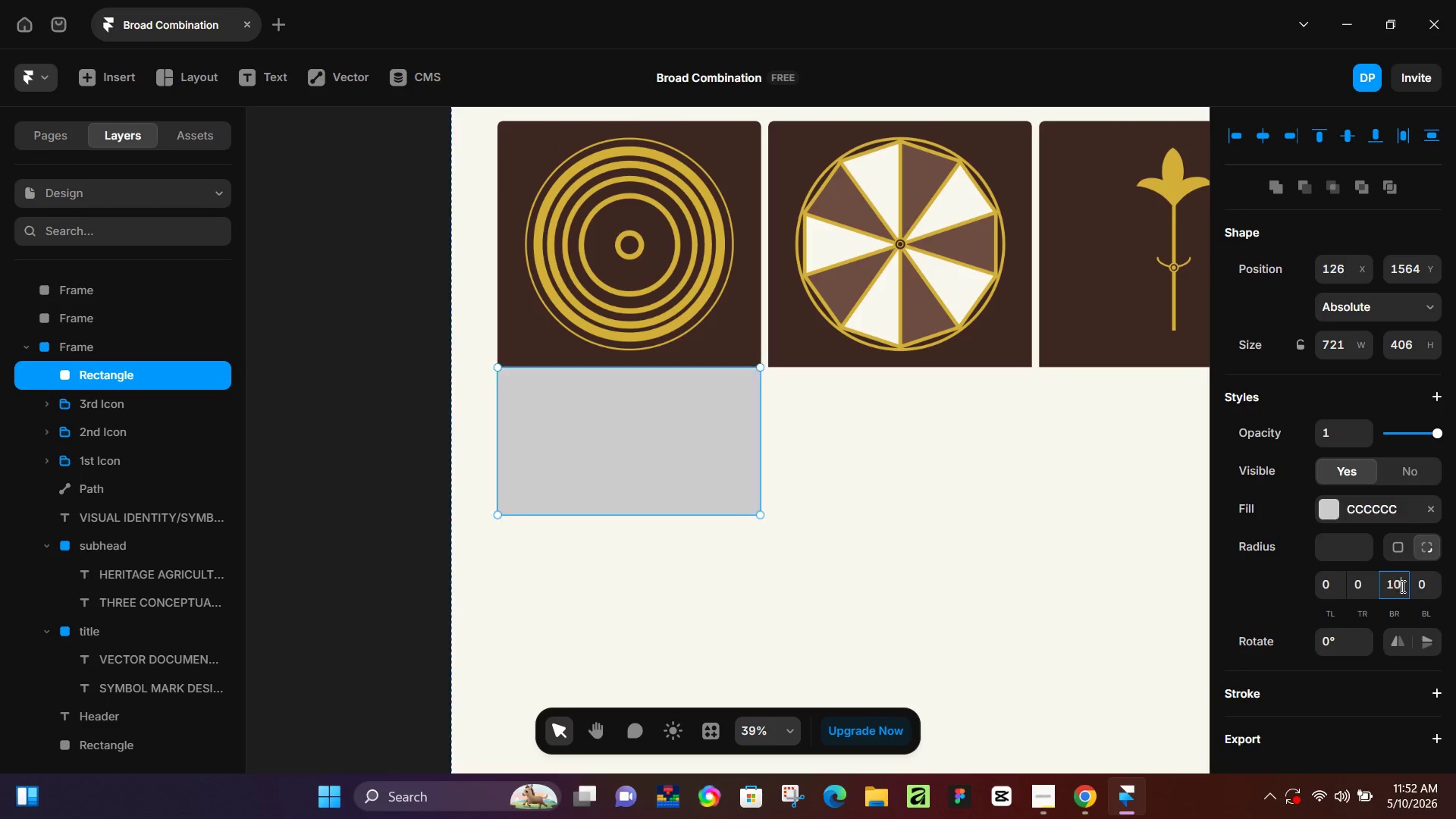 
key(Numpad0)
 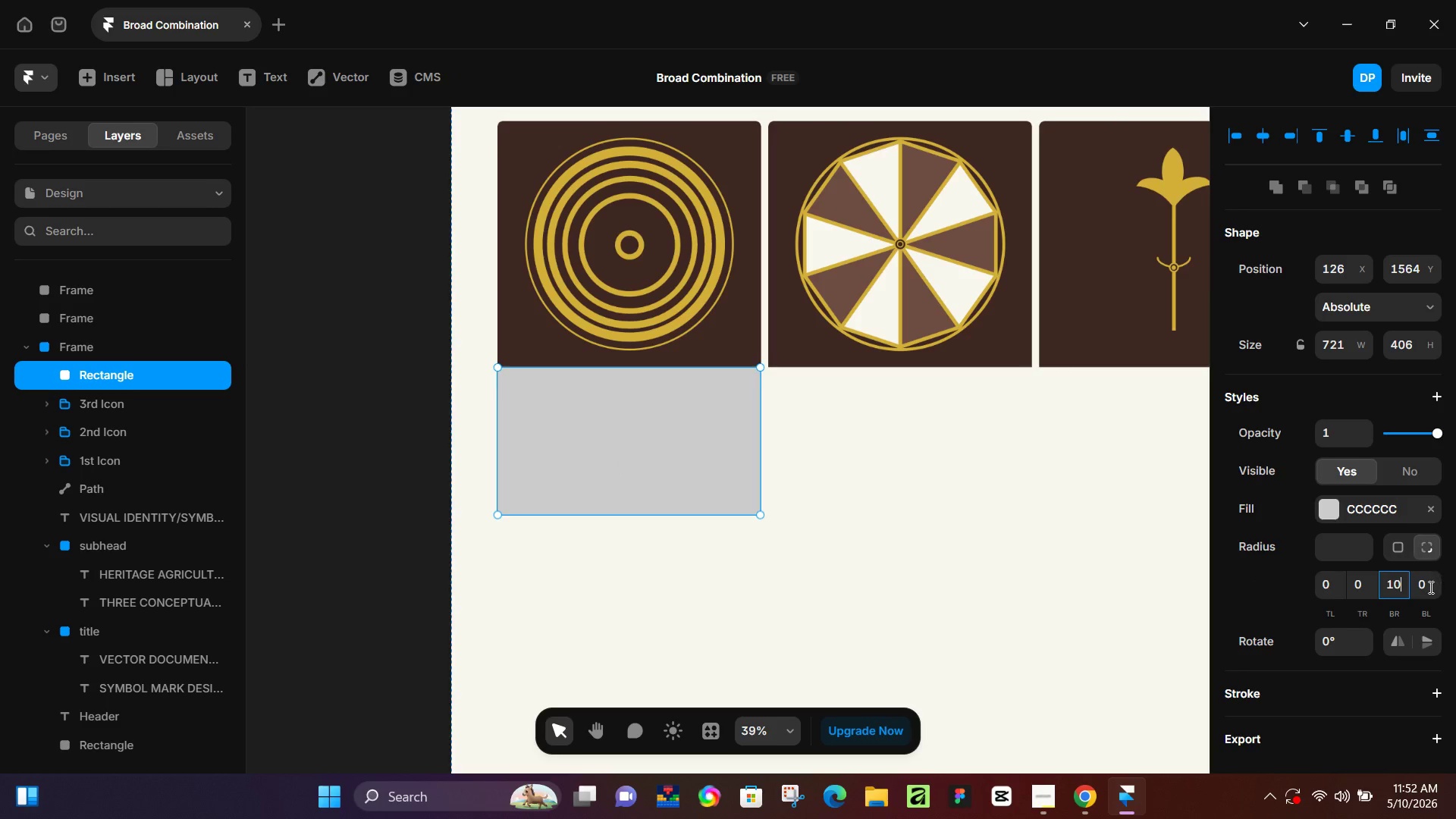 
left_click([1429, 587])
 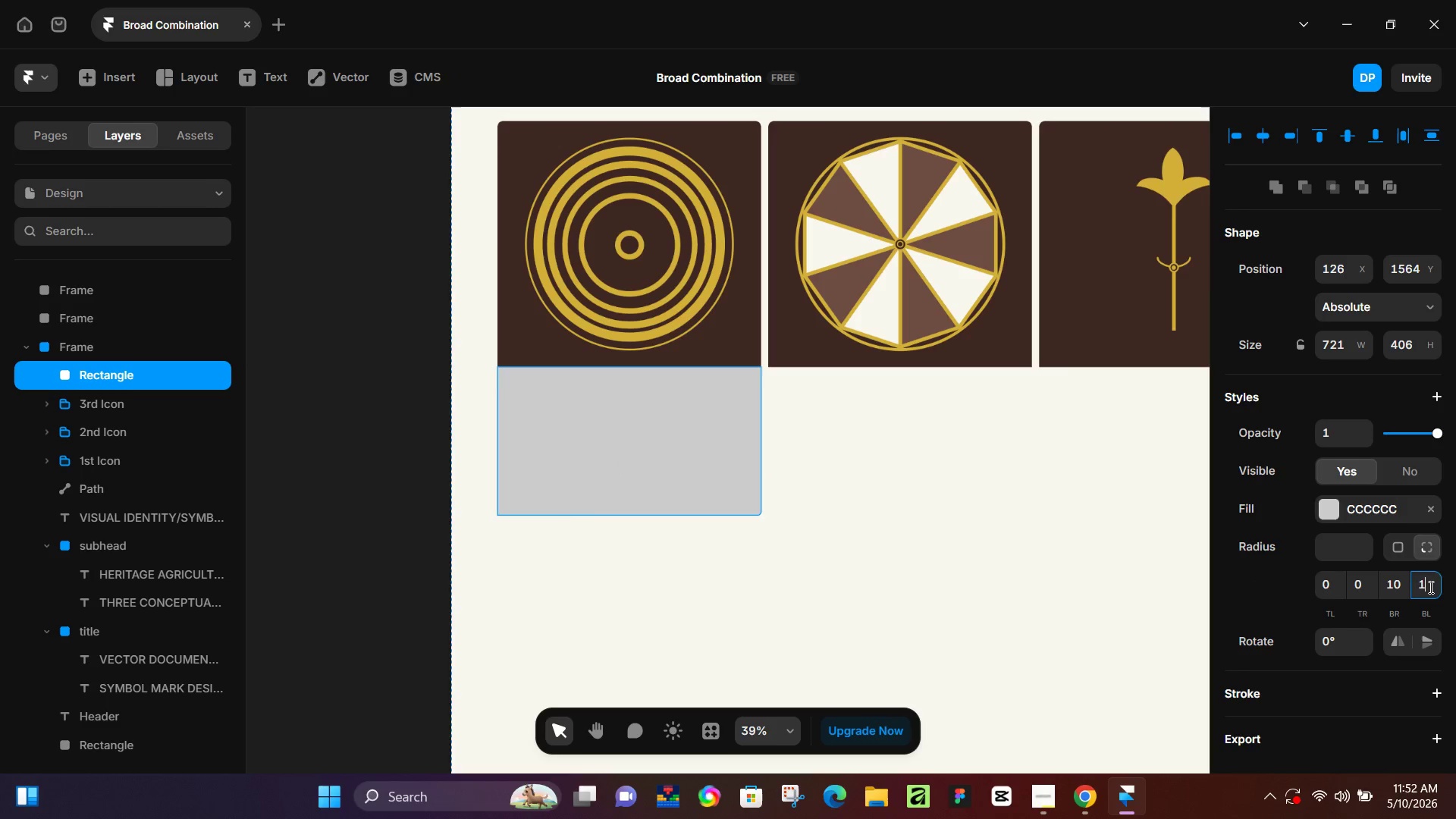 
key(Numpad1)
 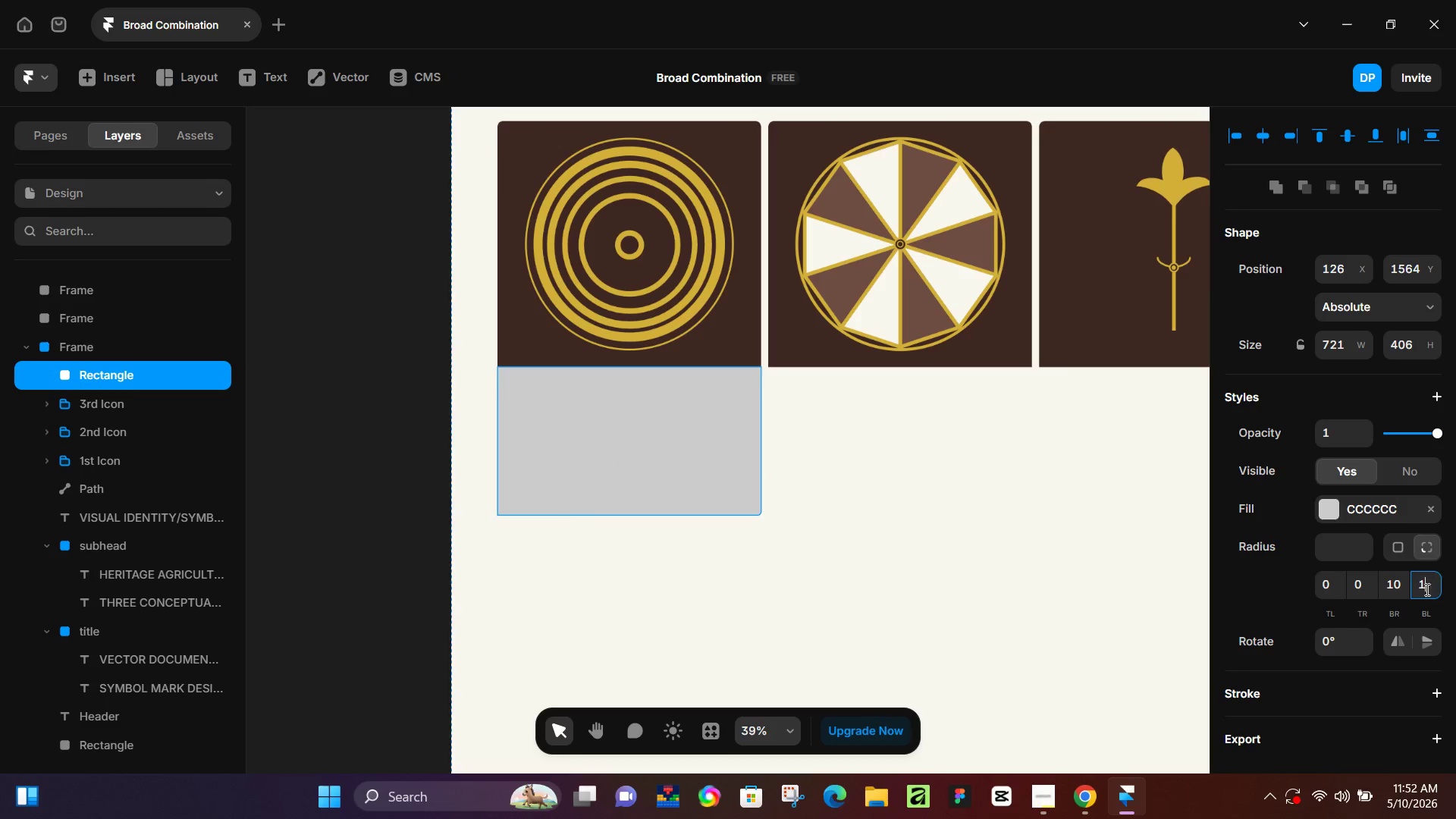 
key(Numpad0)
 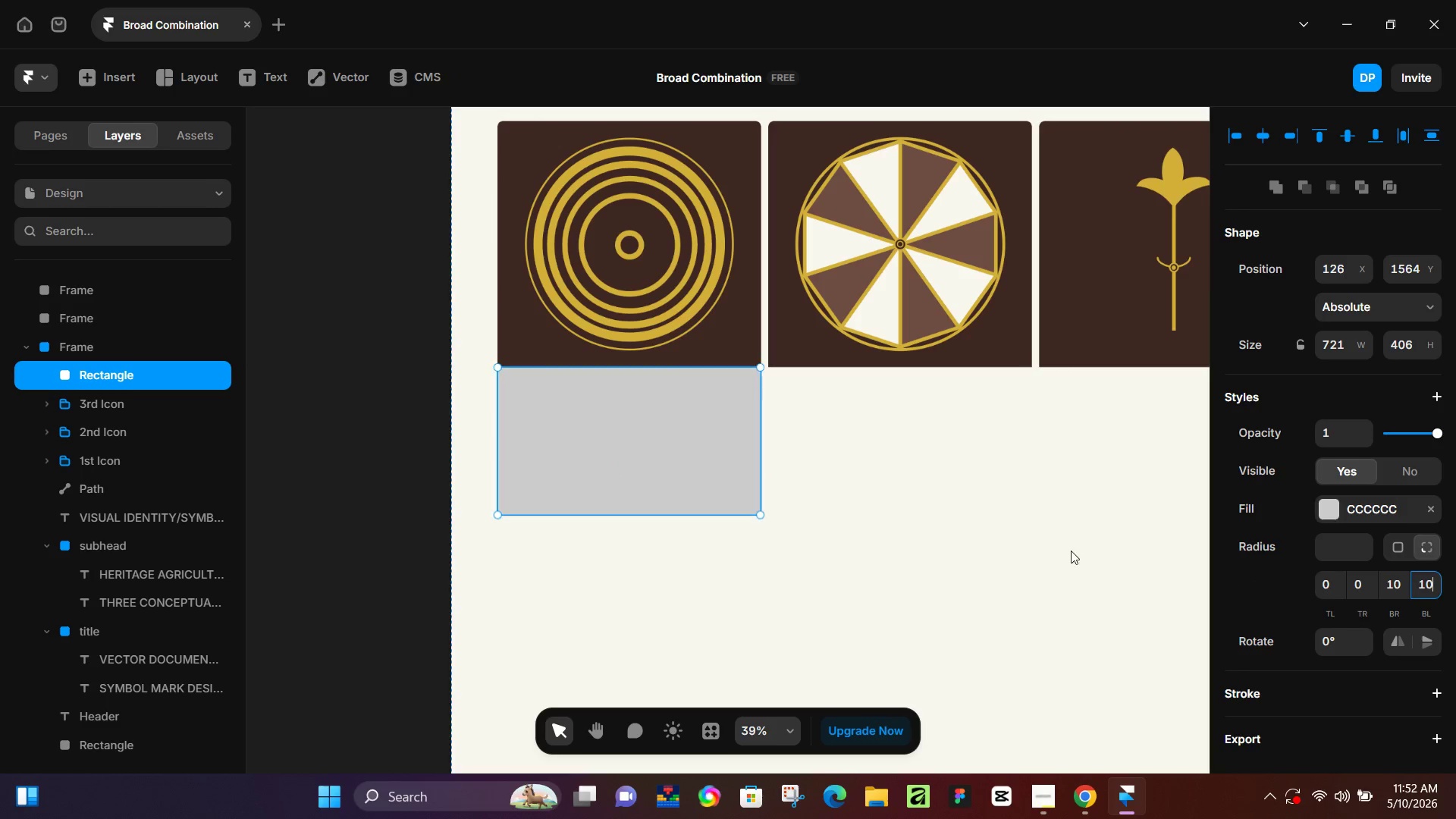 
left_click([1040, 551])
 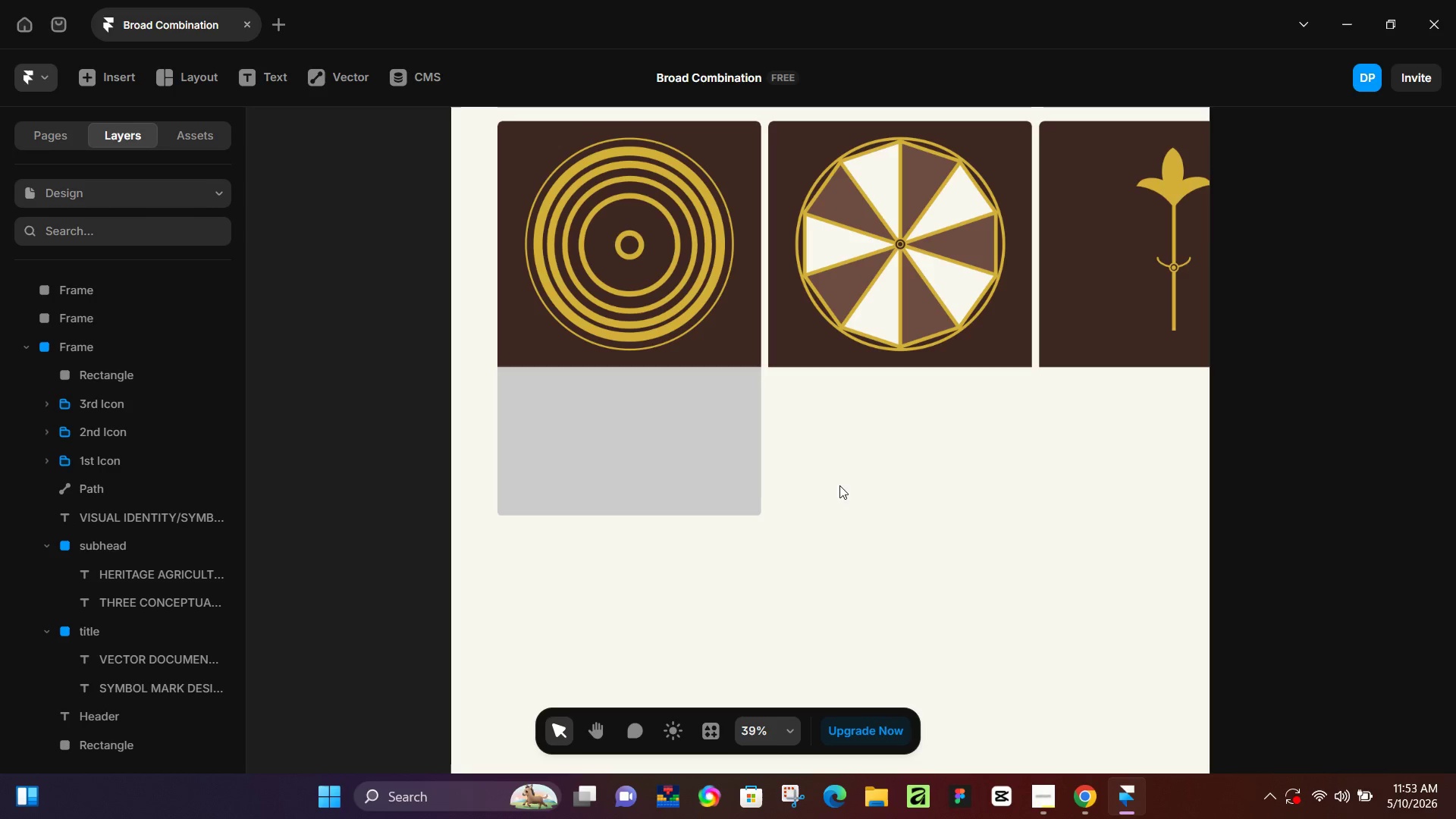 
left_click([677, 469])
 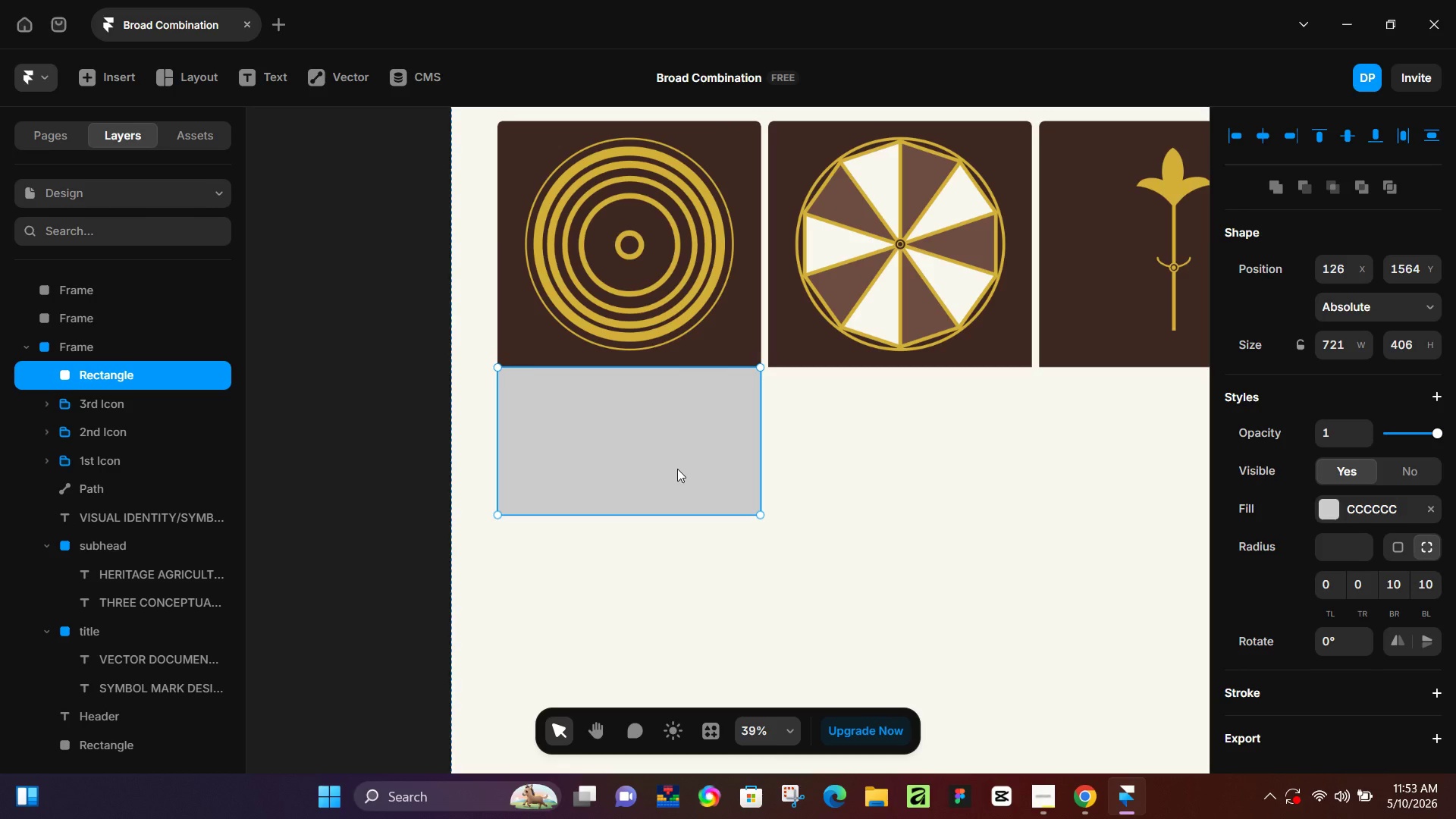 
key(Control+ControlLeft)
 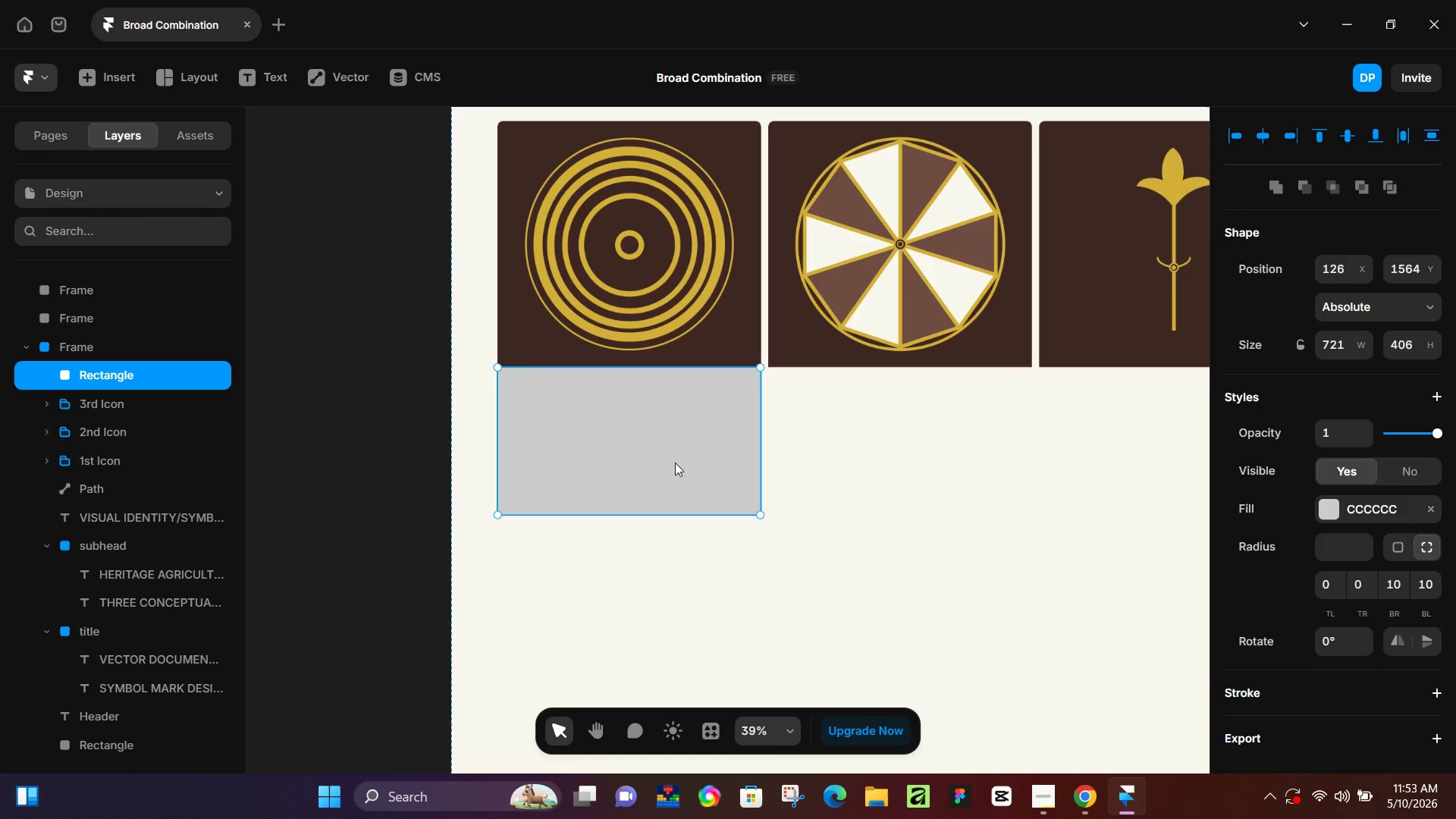 
key(Control+D)
 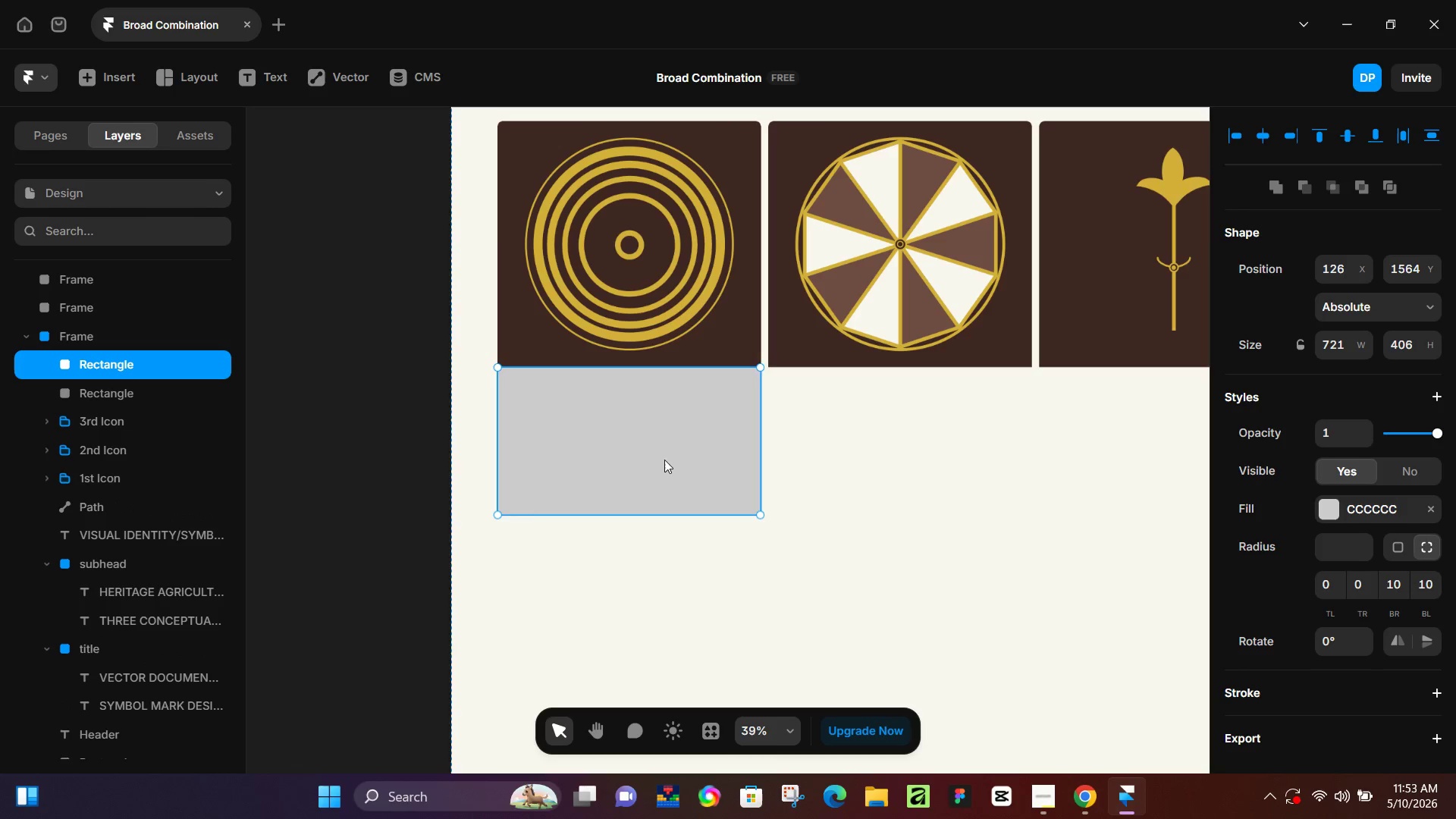 
left_click_drag(start_coordinate=[664, 460], to_coordinate=[934, 457])
 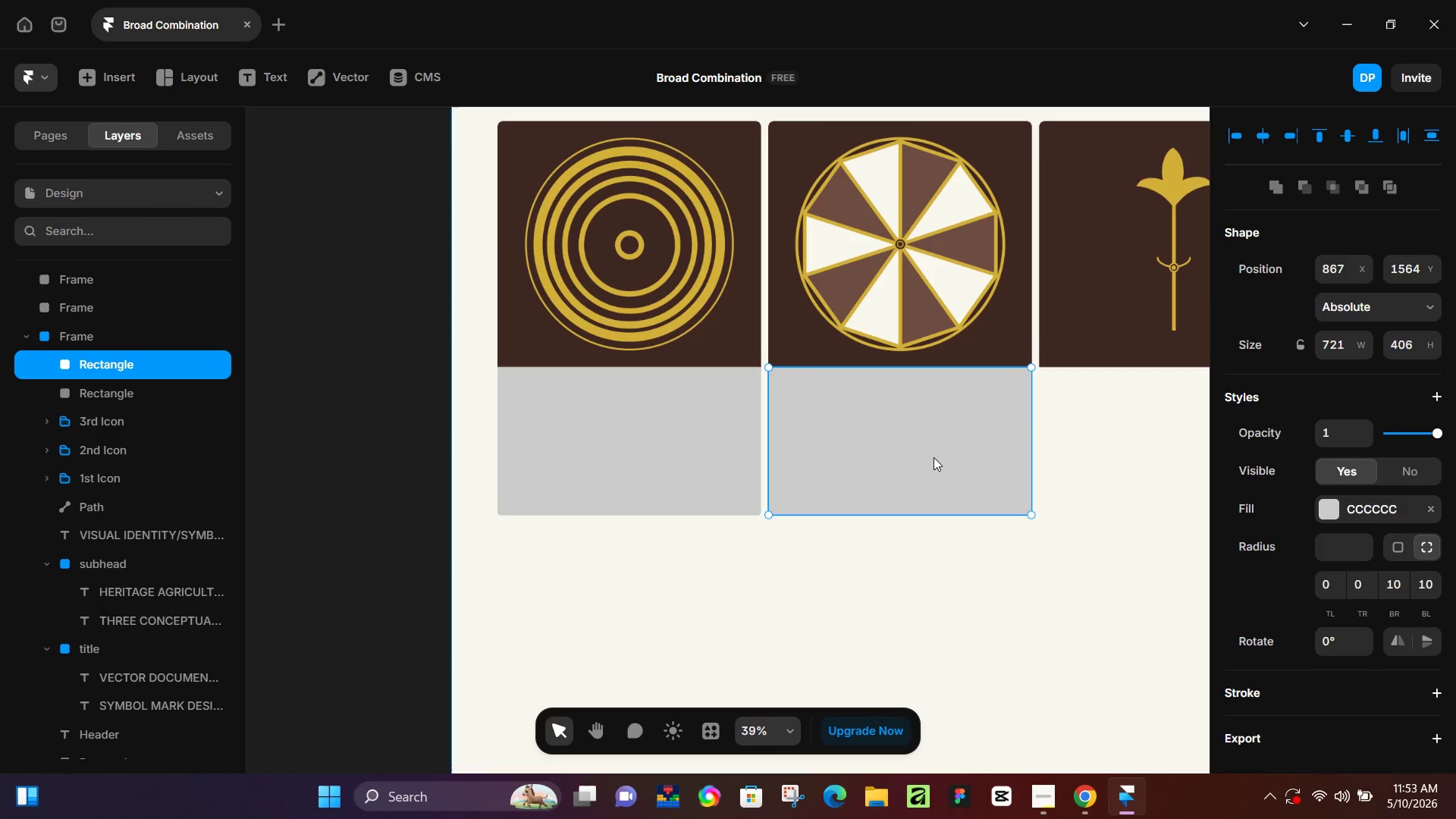 
key(Control+D)
 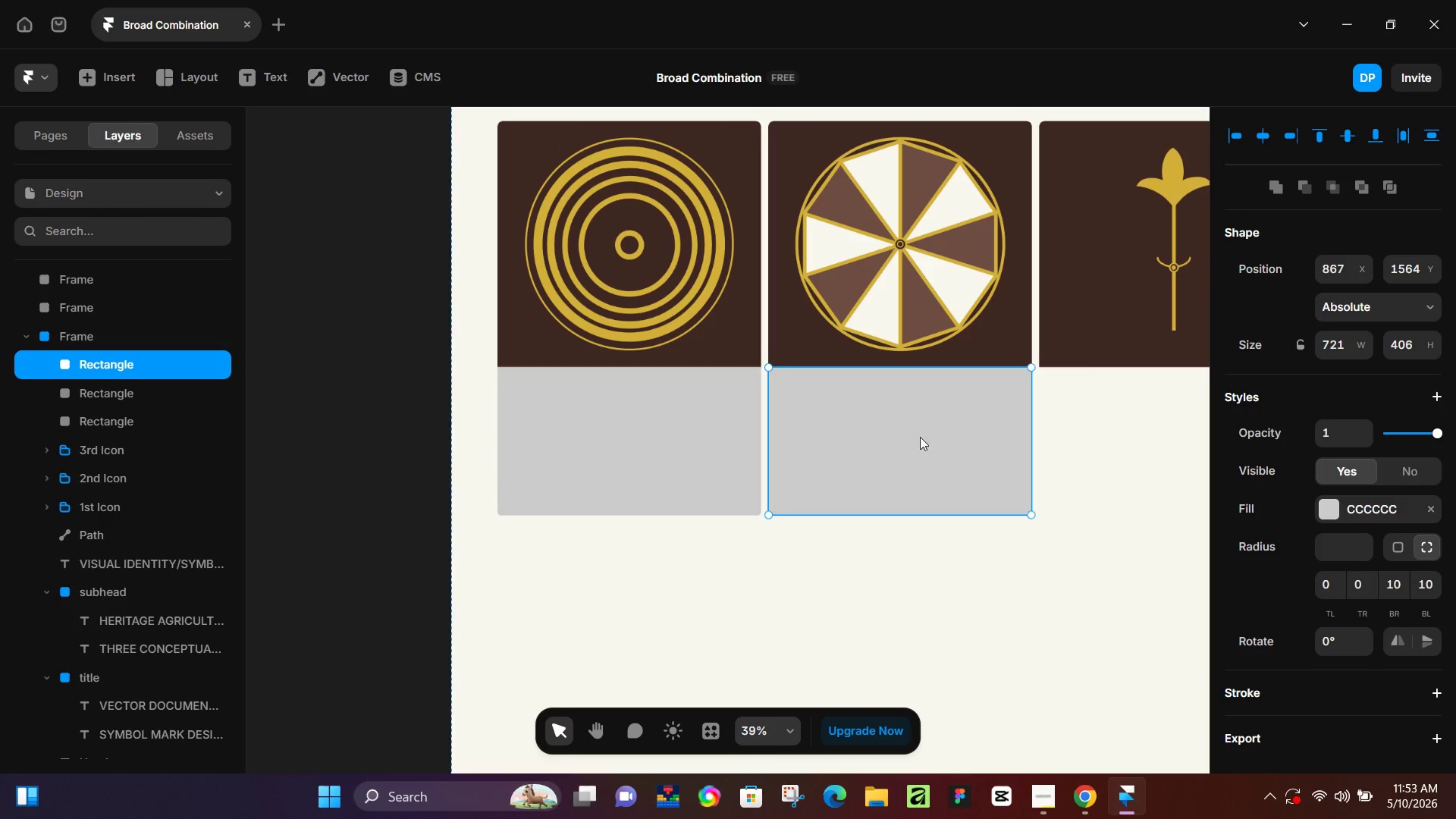 
left_click_drag(start_coordinate=[914, 435], to_coordinate=[1185, 436])
 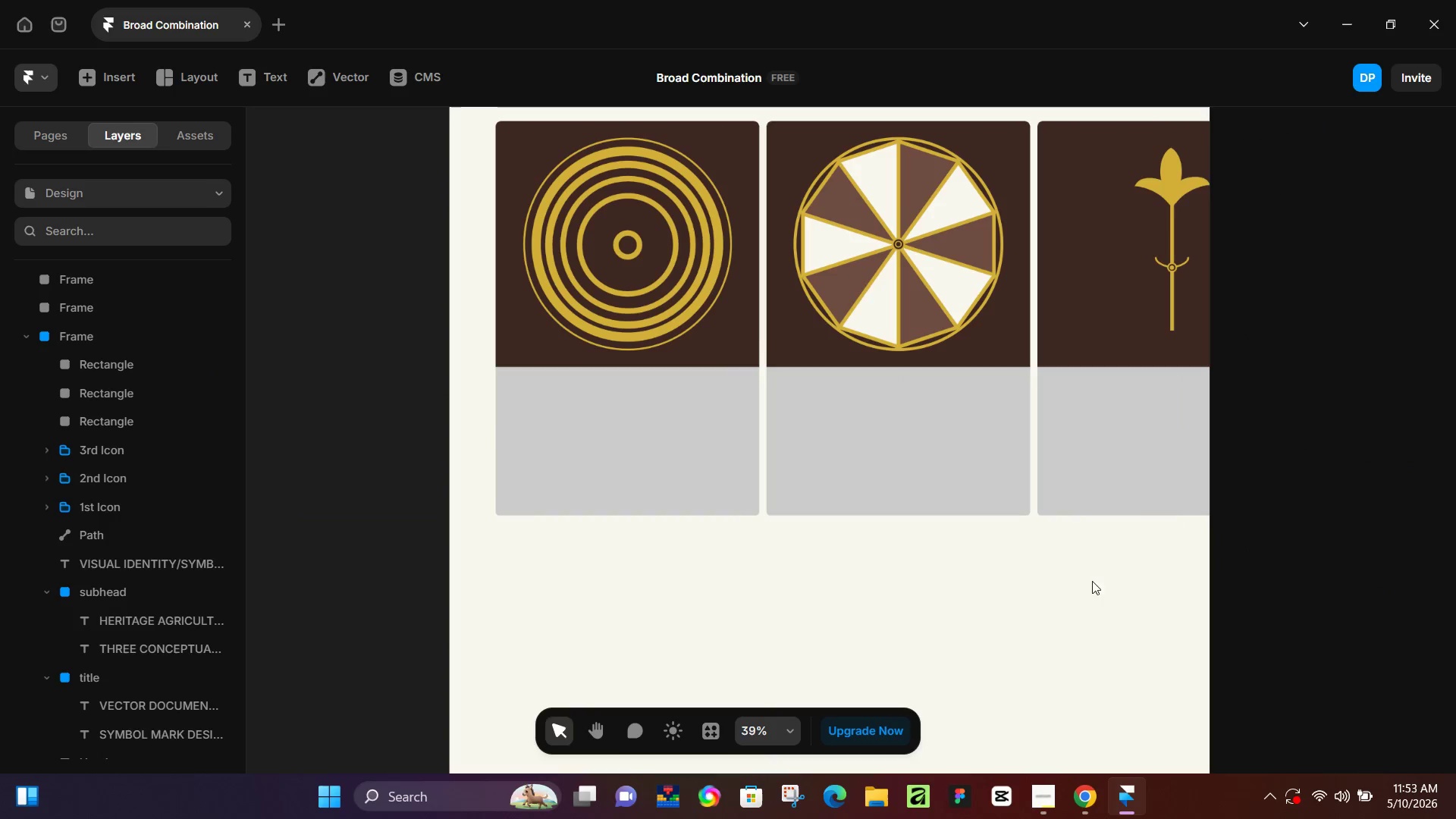 
hold_key(key=Space, duration=0.72)
 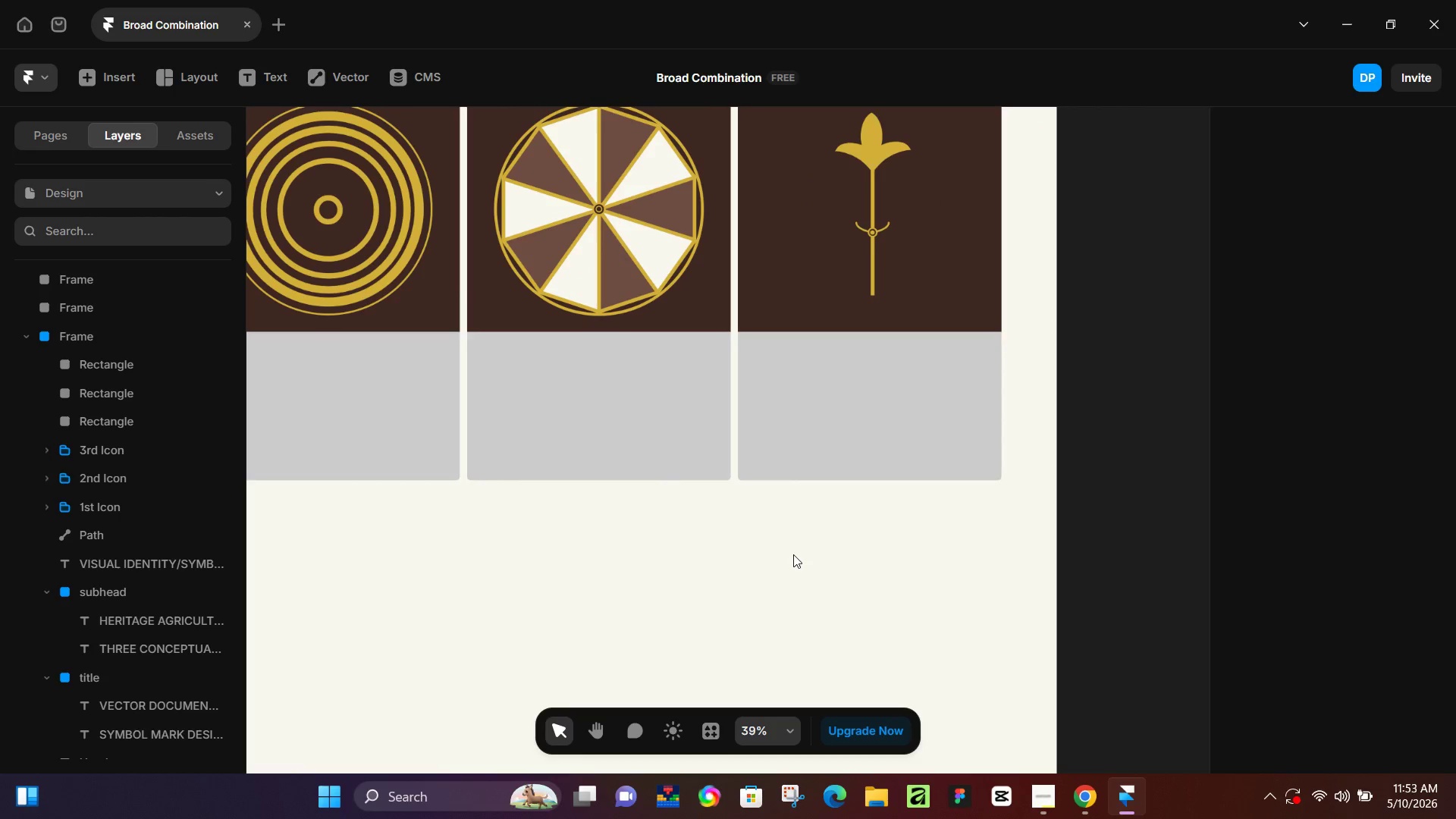 
left_click_drag(start_coordinate=[1089, 589], to_coordinate=[789, 554])
 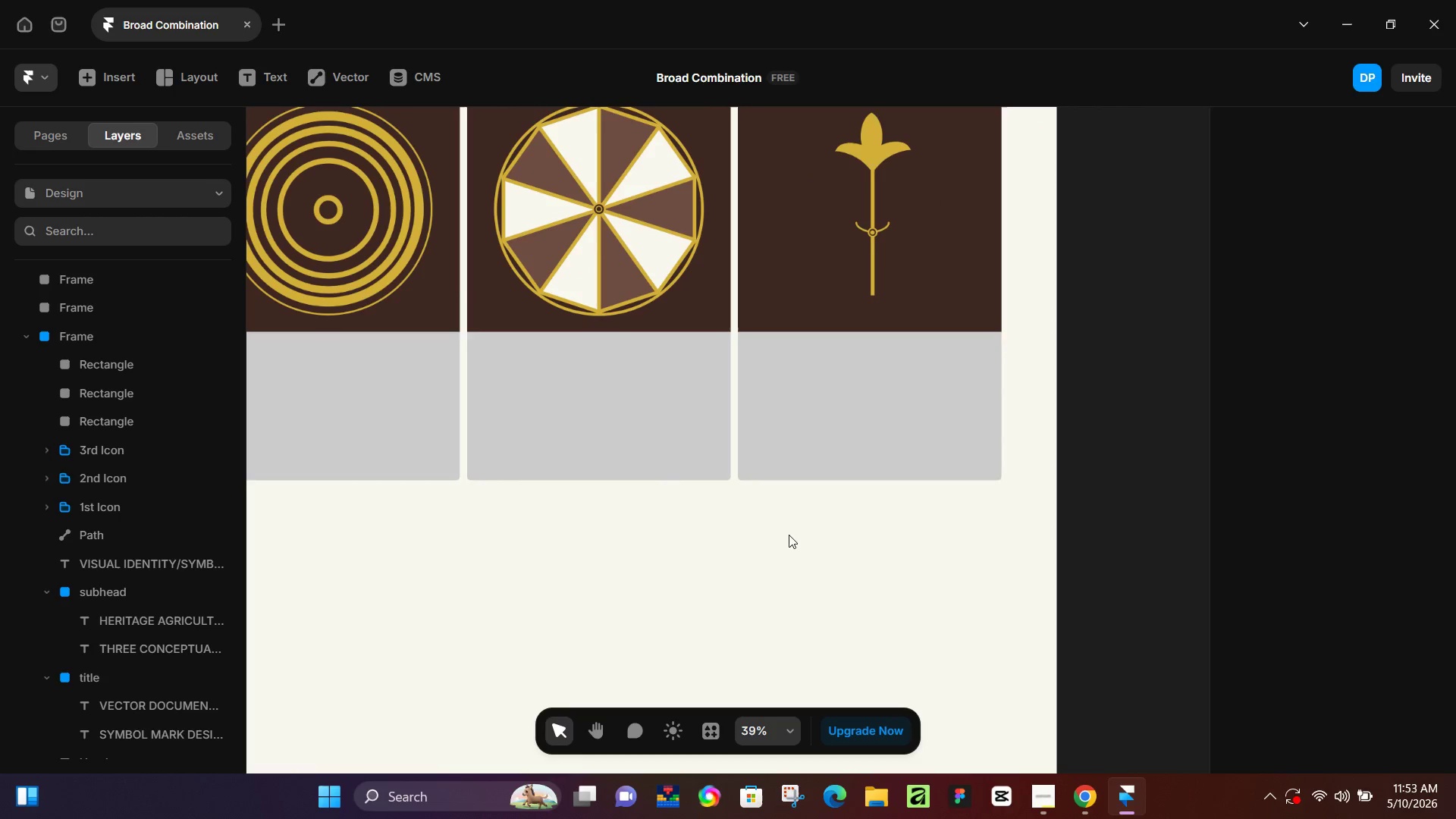 
hold_key(key=ControlLeft, duration=1.36)
scroll: coordinate [1021, 409], scroll_direction: up, amount: 6.0
 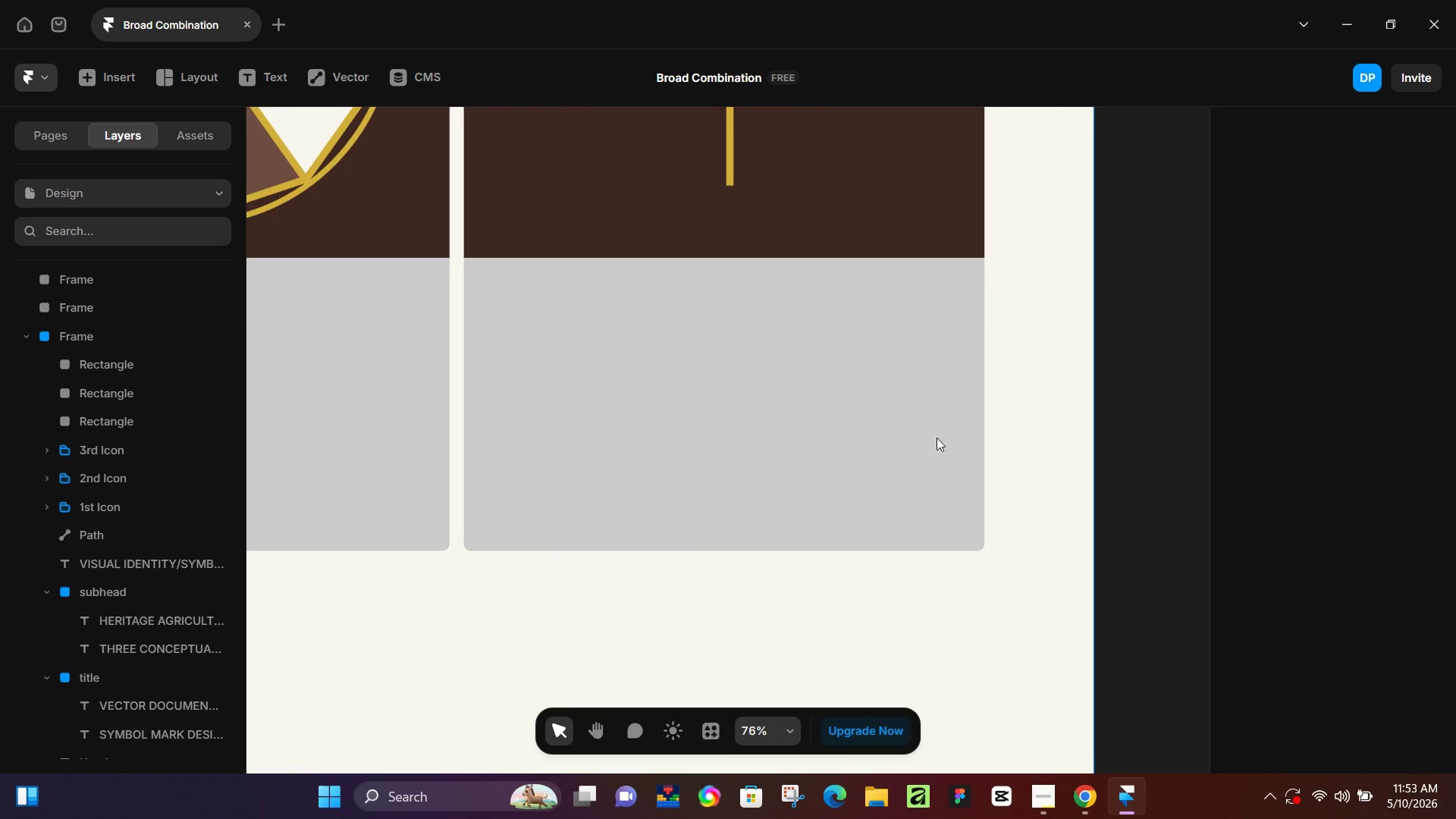 
hold_key(key=ControlLeft, duration=1.12)
 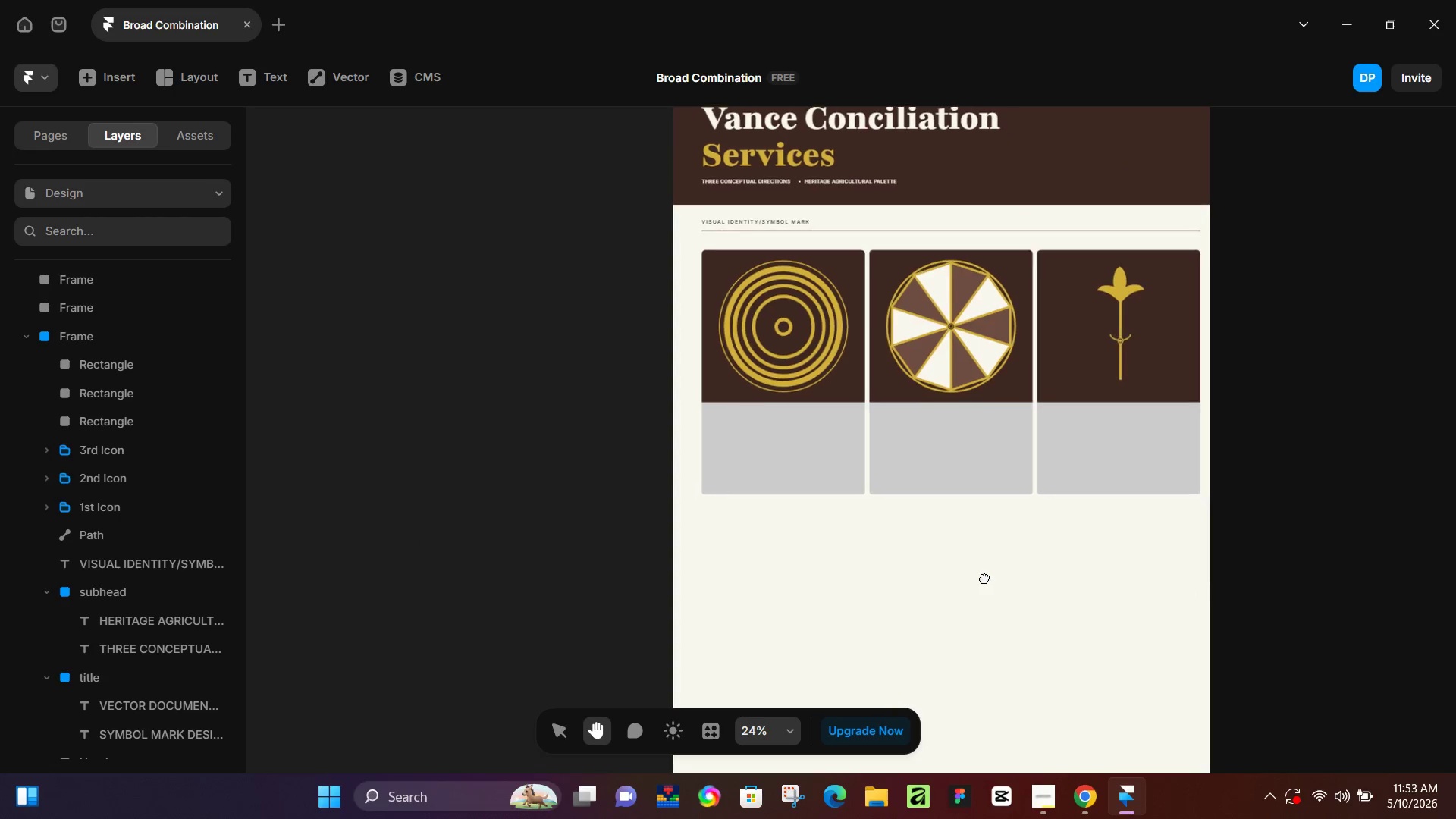 
hold_key(key=Space, duration=0.5)
 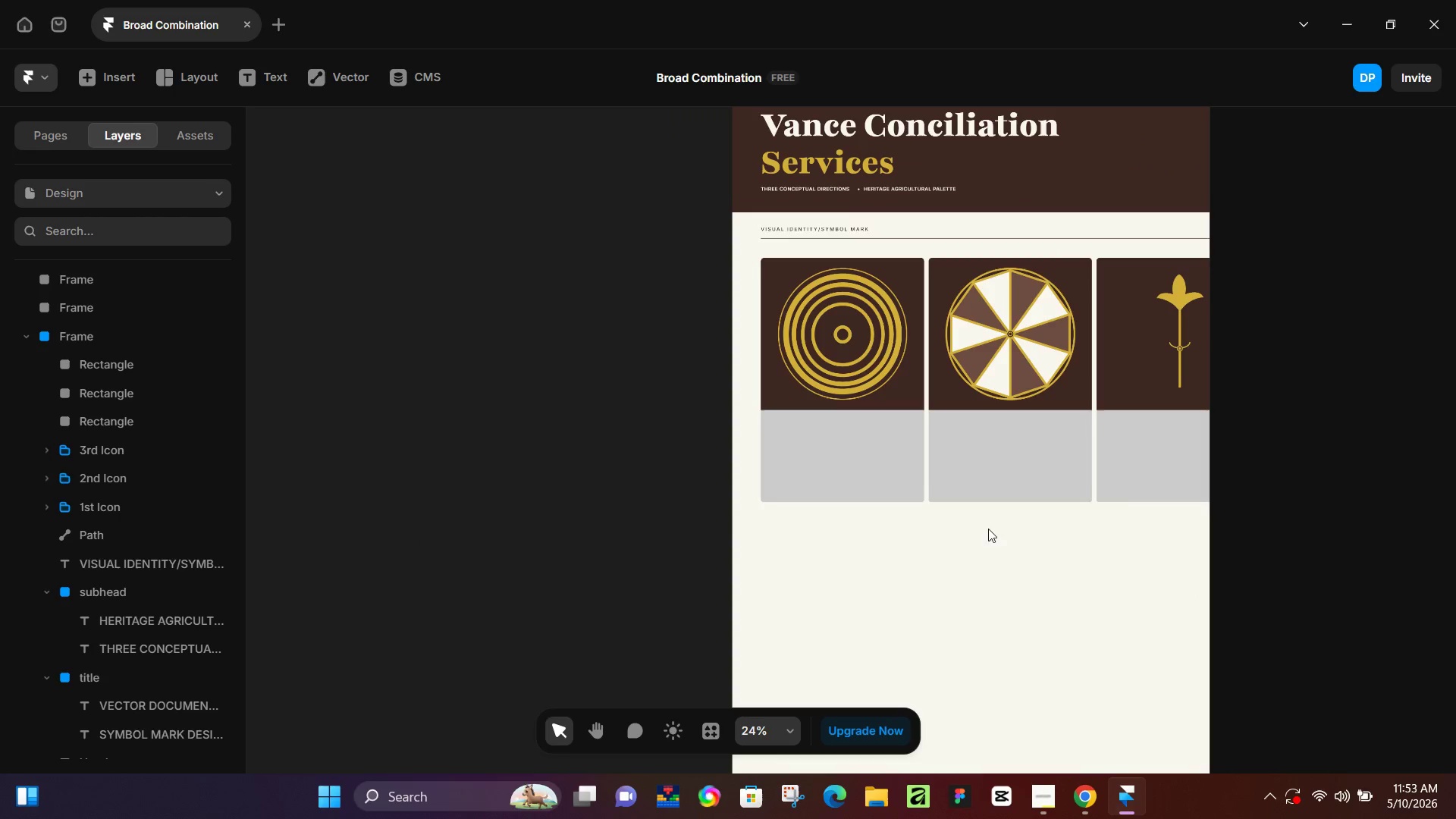 
scroll: coordinate [933, 452], scroll_direction: down, amount: 5.0
 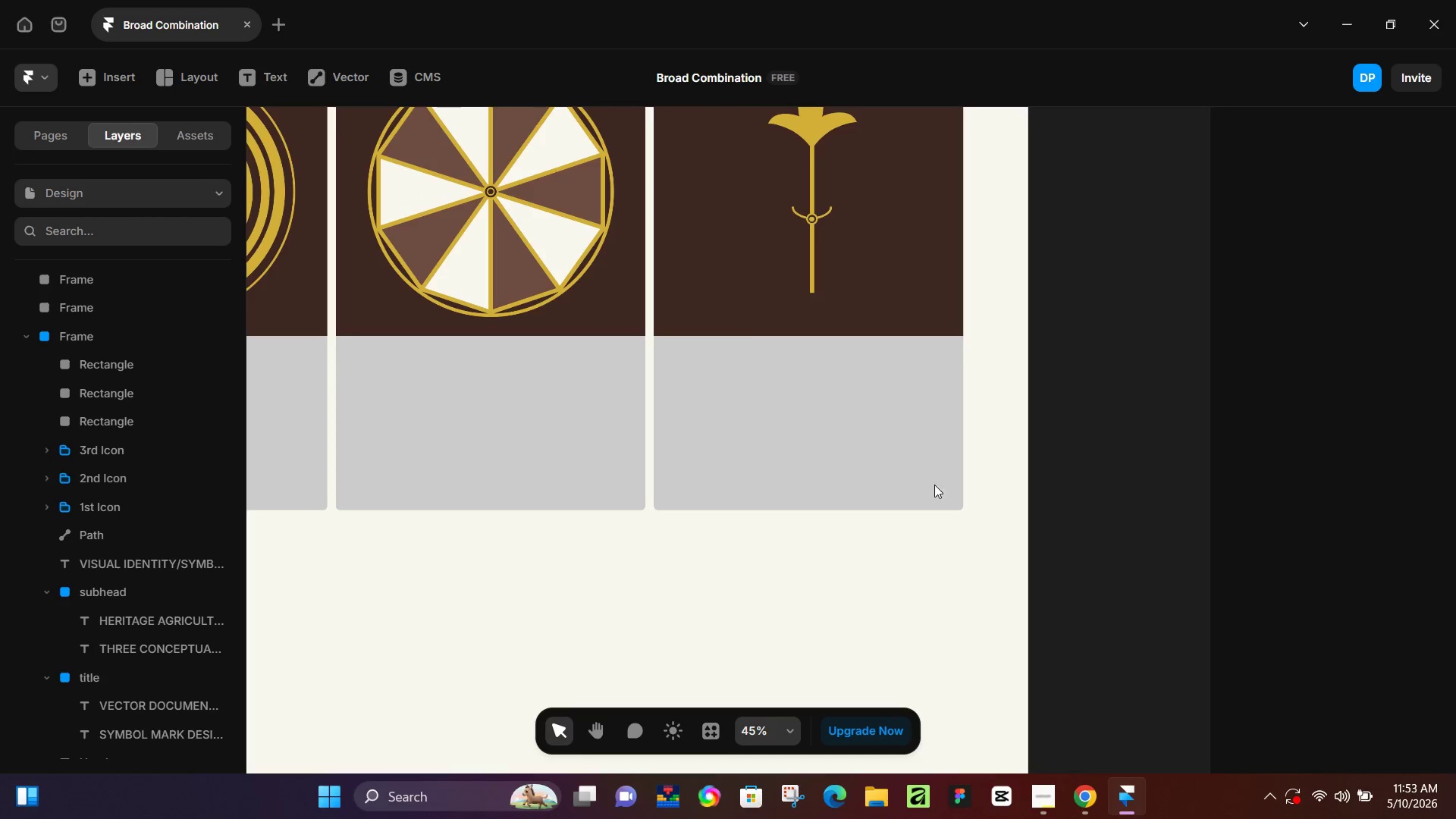 
left_click_drag(start_coordinate=[659, 598], to_coordinate=[1213, 599])
 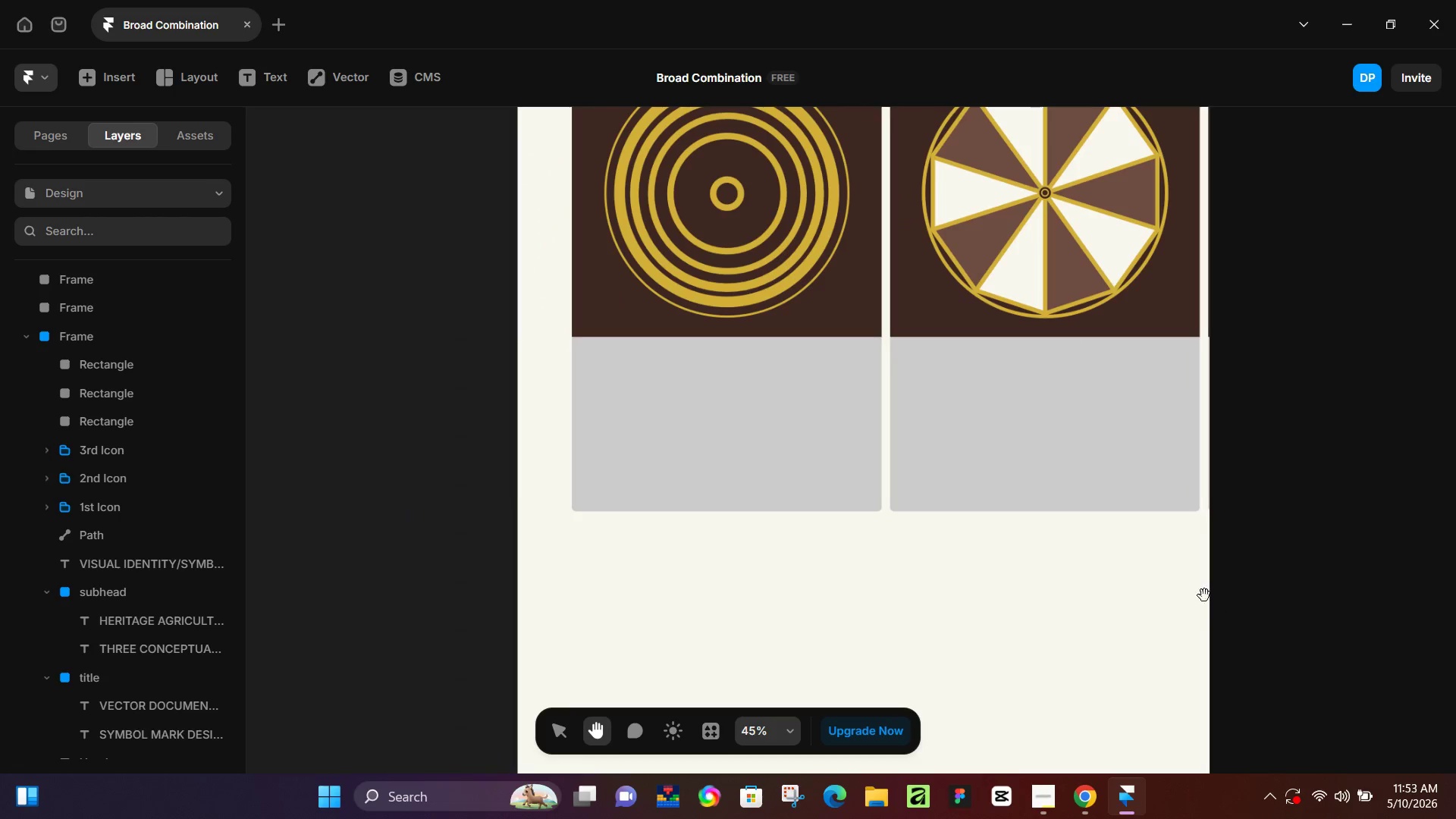 
hold_key(key=Space, duration=1.03)
 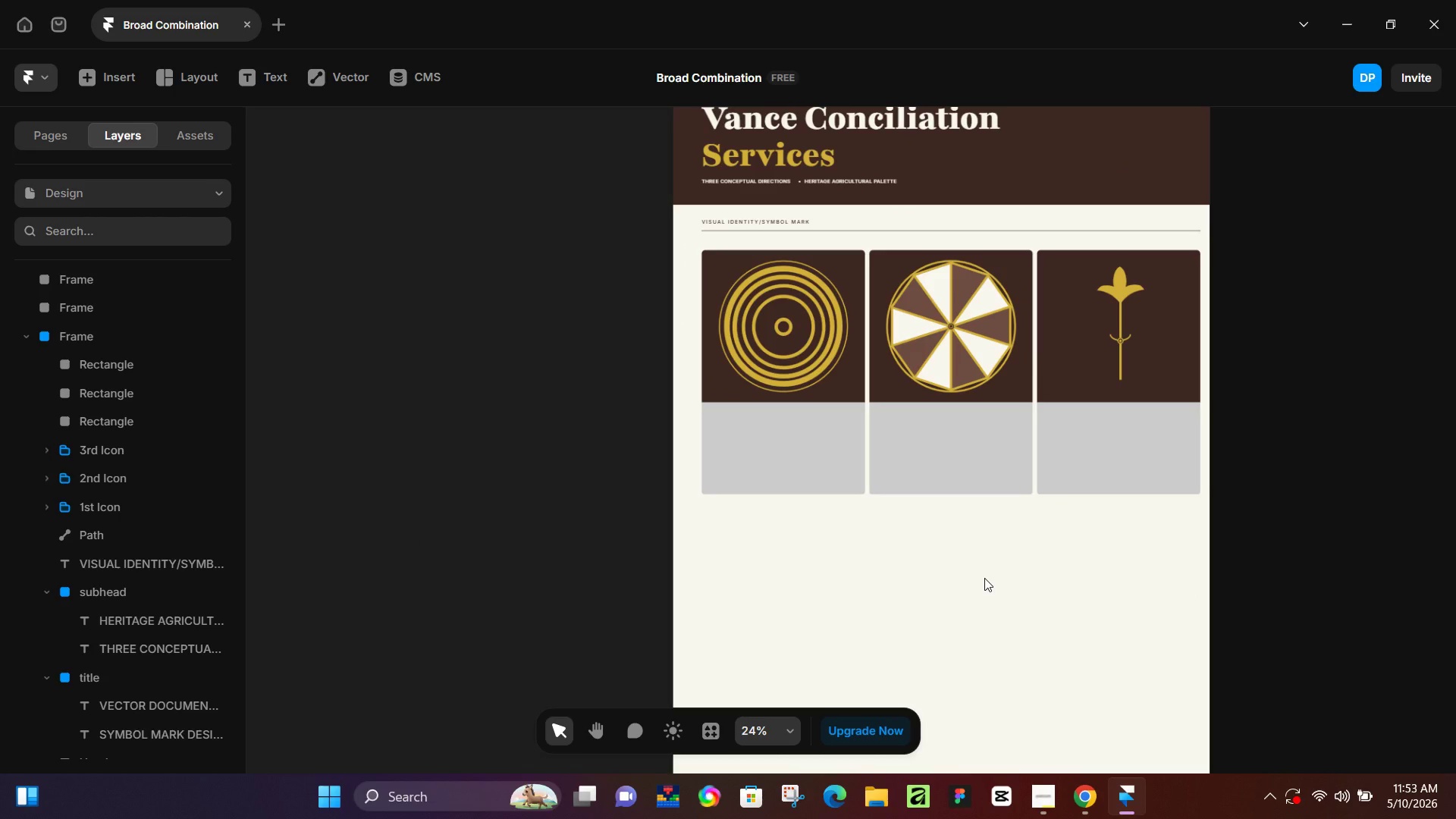 
left_click_drag(start_coordinate=[1043, 585], to_coordinate=[984, 578])
 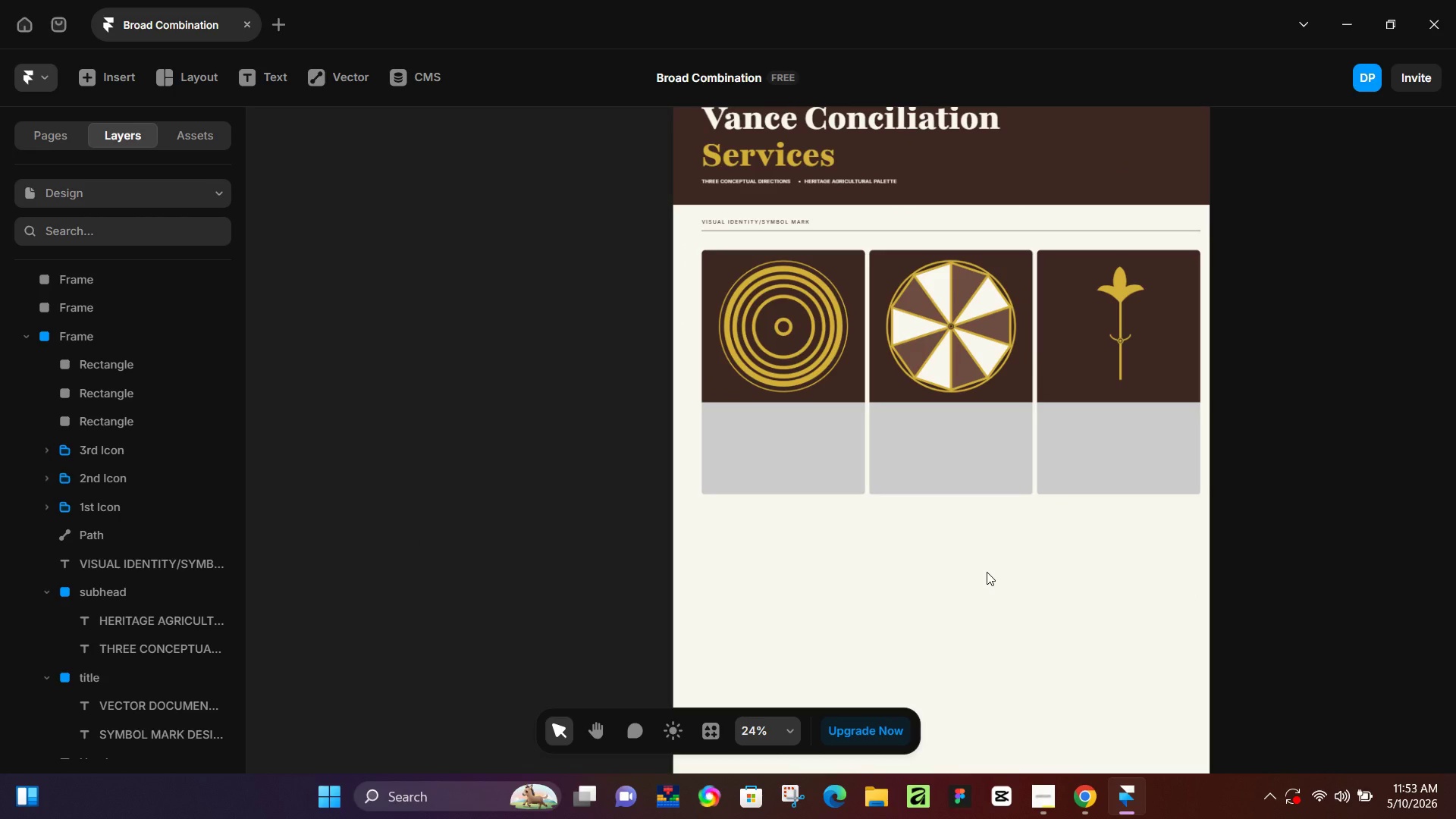 
scroll: coordinate [972, 492], scroll_direction: down, amount: 6.0
 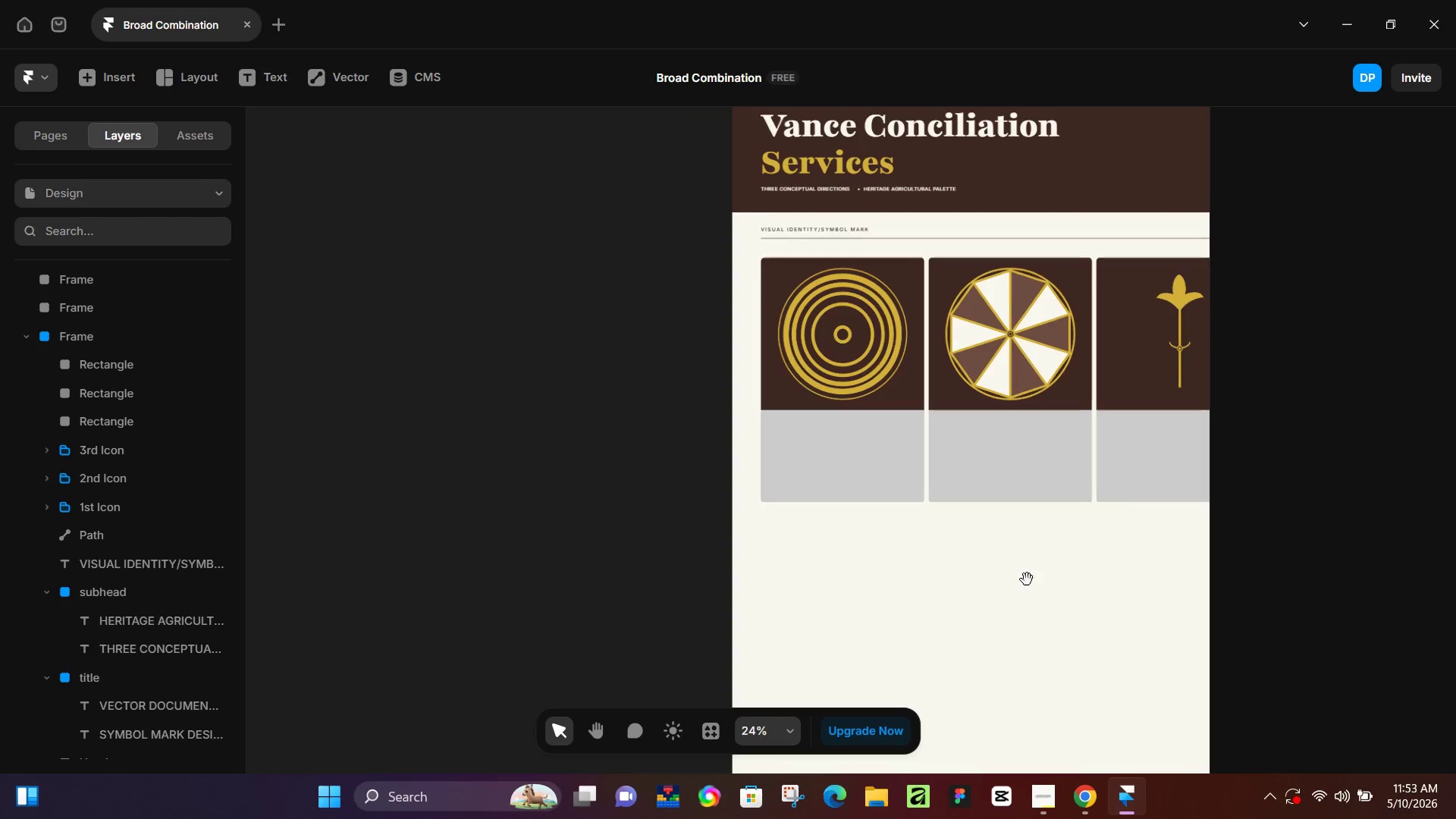 
hold_key(key=ControlLeft, duration=1.05)
 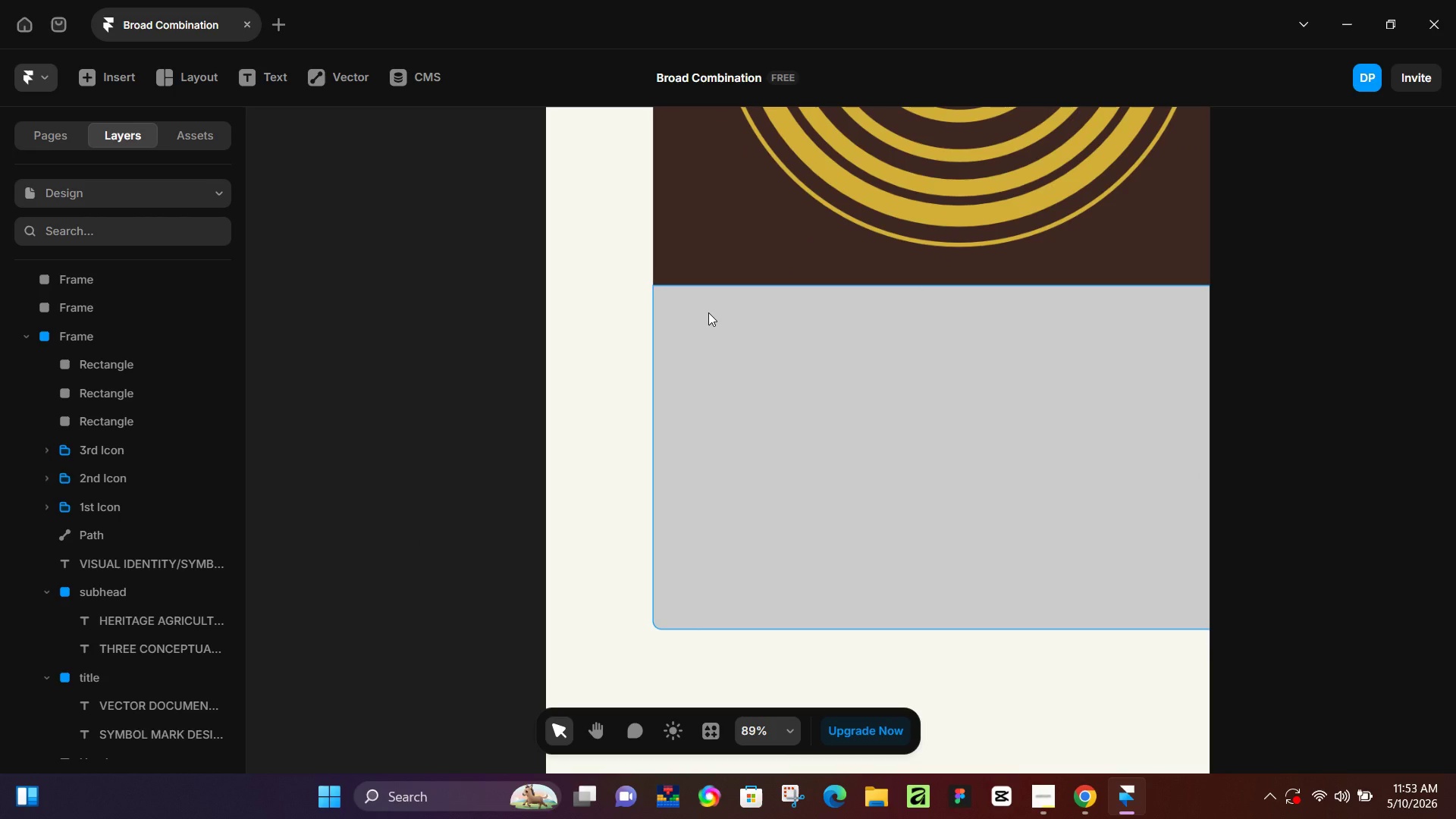 
hold_key(key=ControlLeft, duration=19.39)
 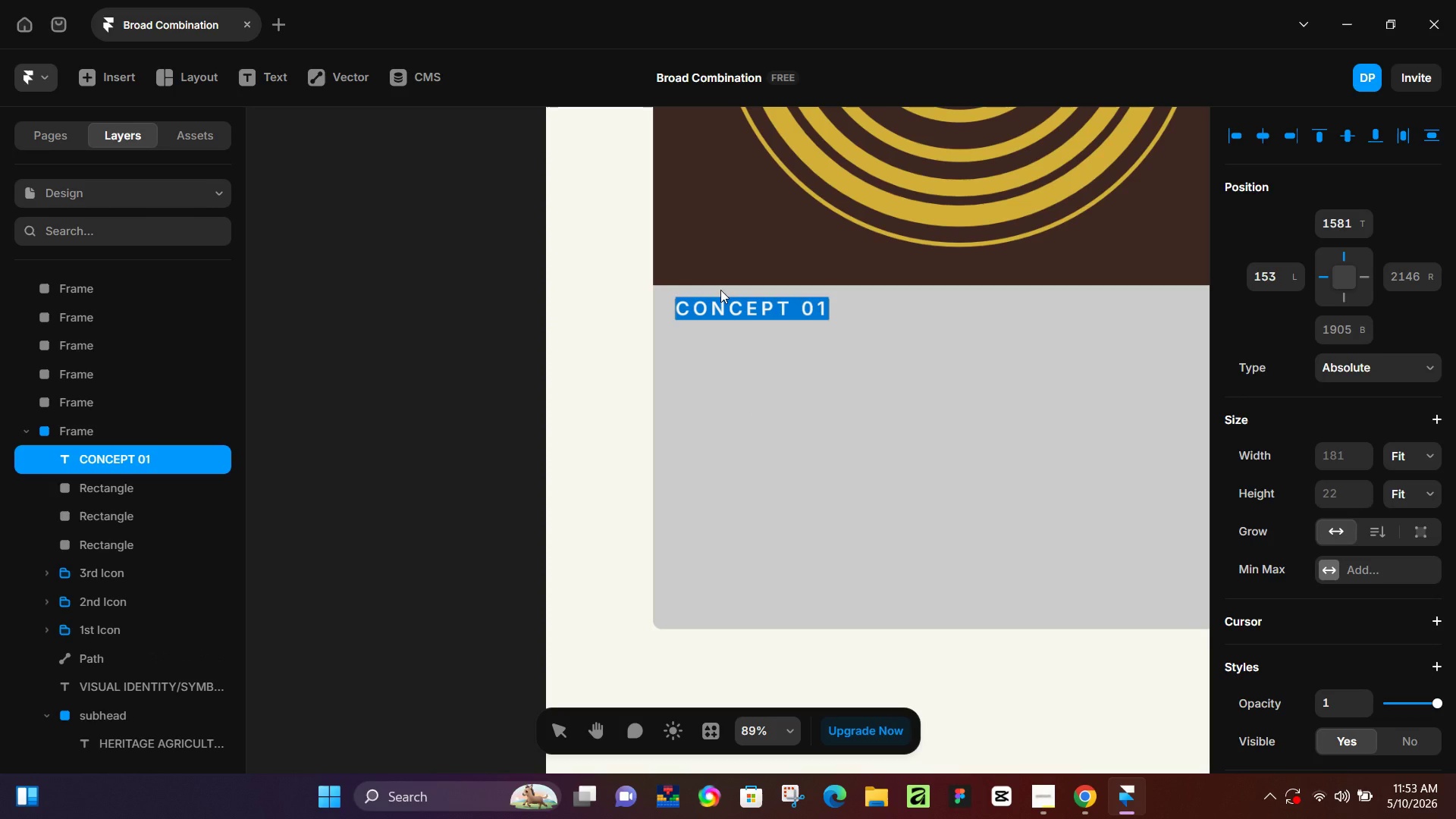 
scroll: coordinate [722, 438], scroll_direction: up, amount: 12.0
 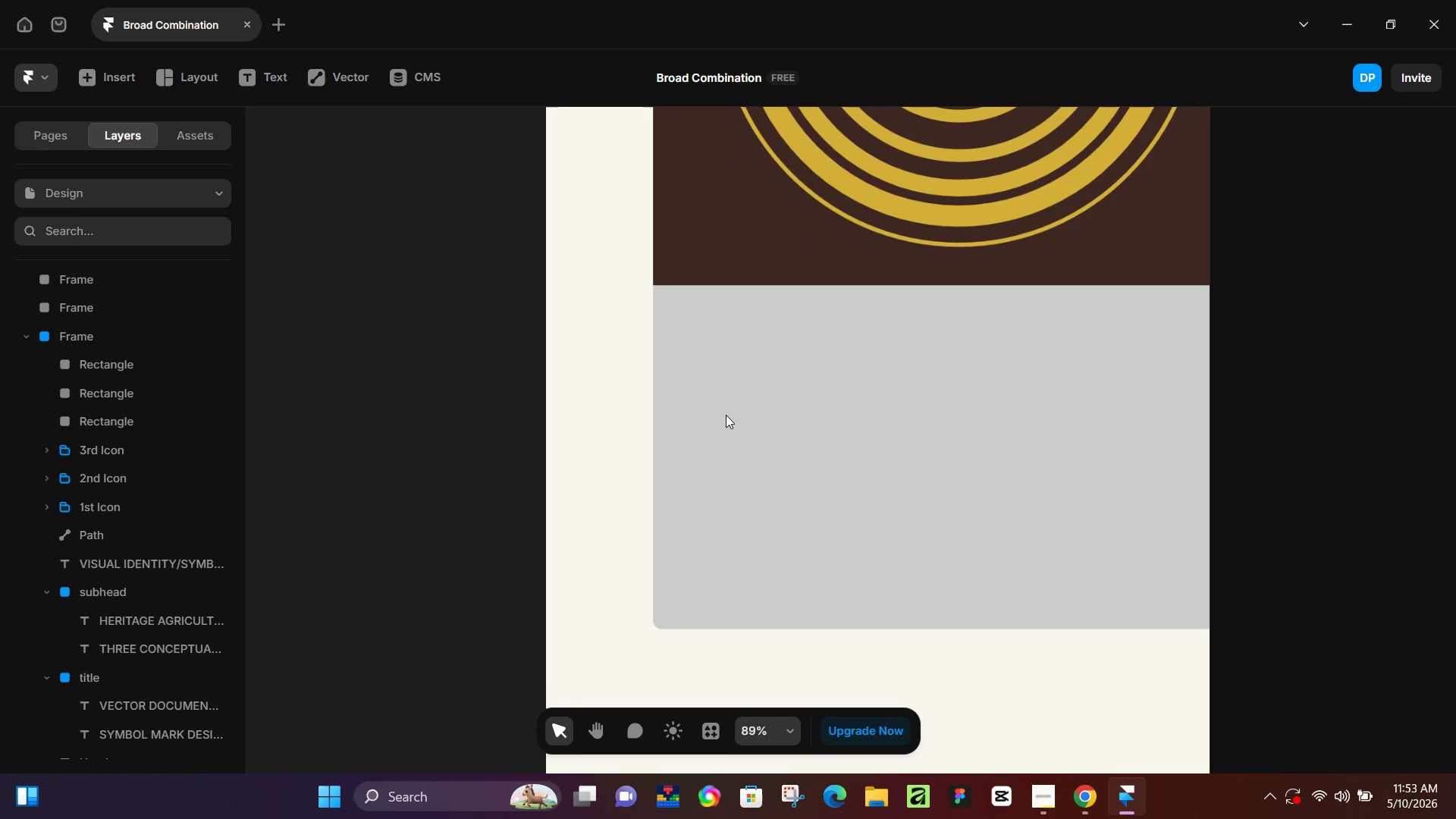 
key(R)
 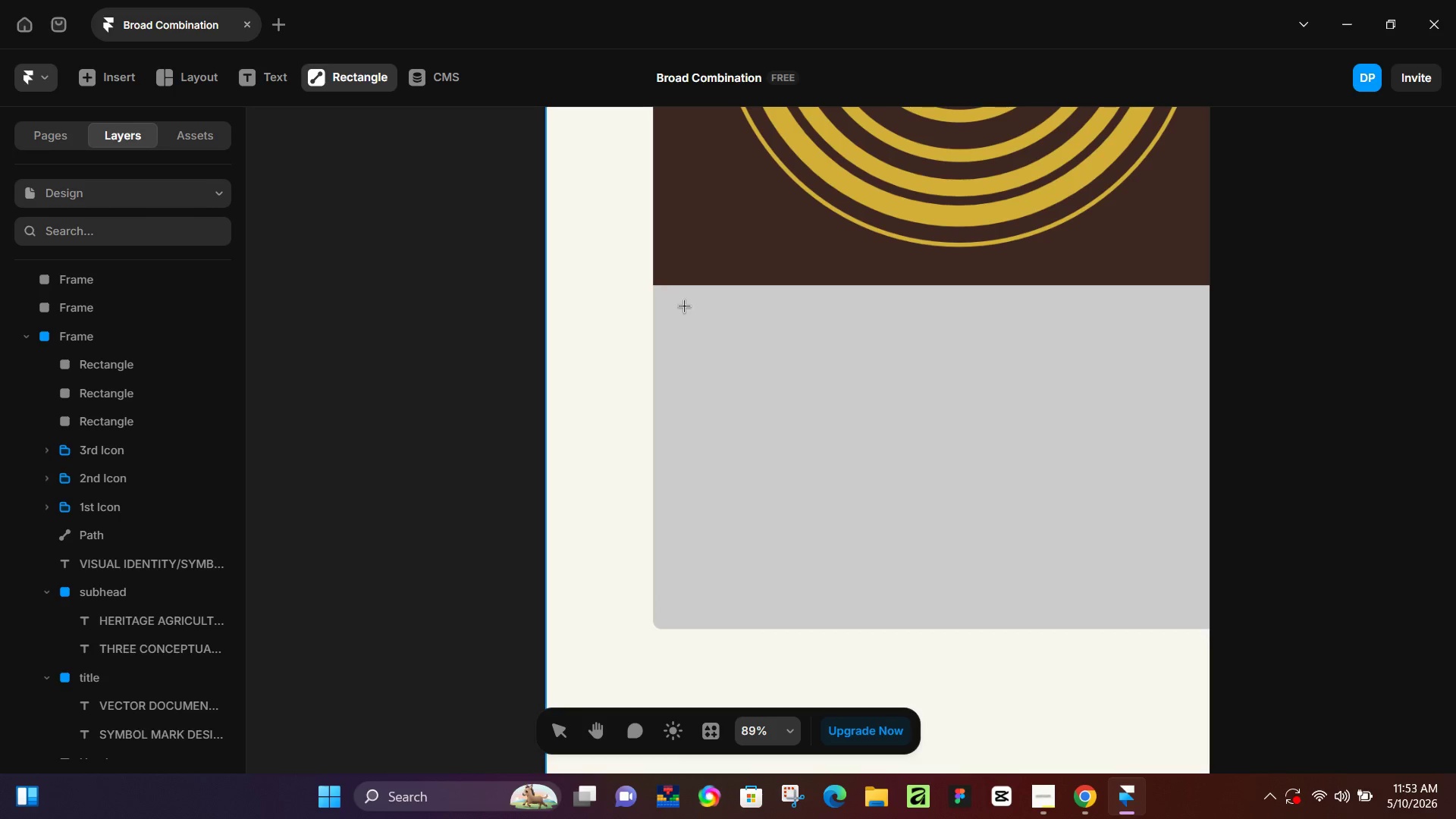 
left_click([684, 306])
 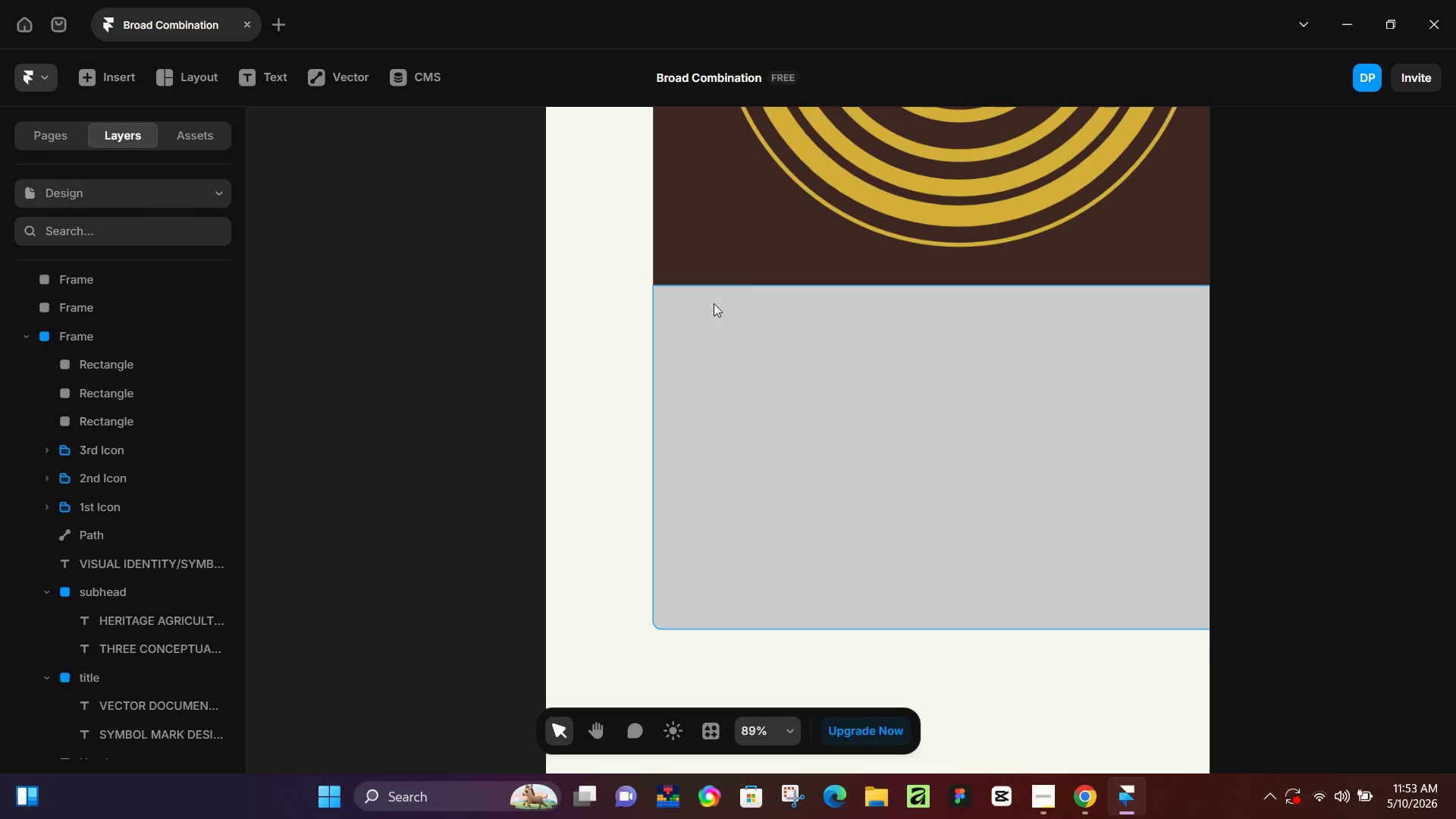 
key(Shift+C)
 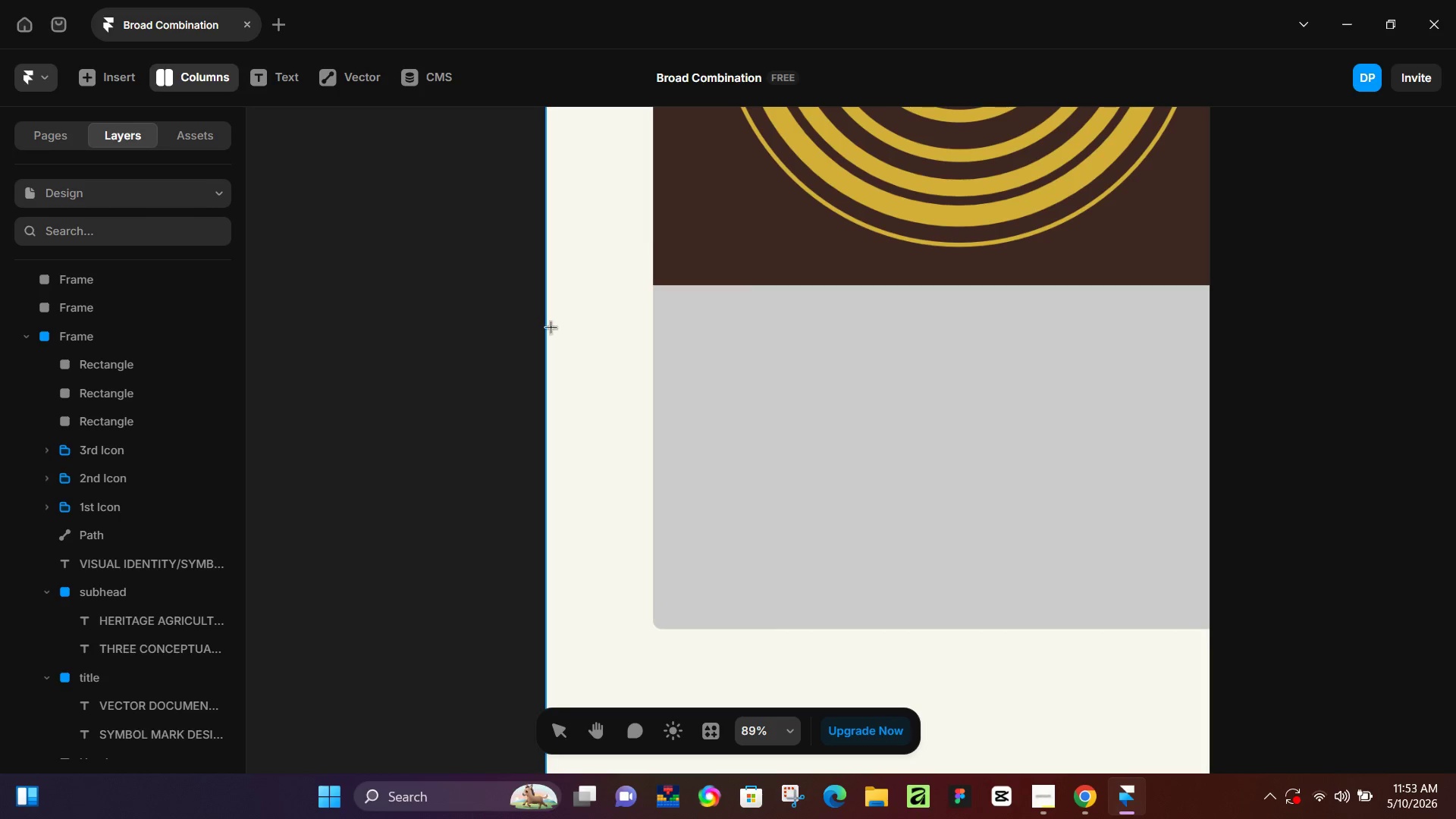 
left_click([378, 327])
 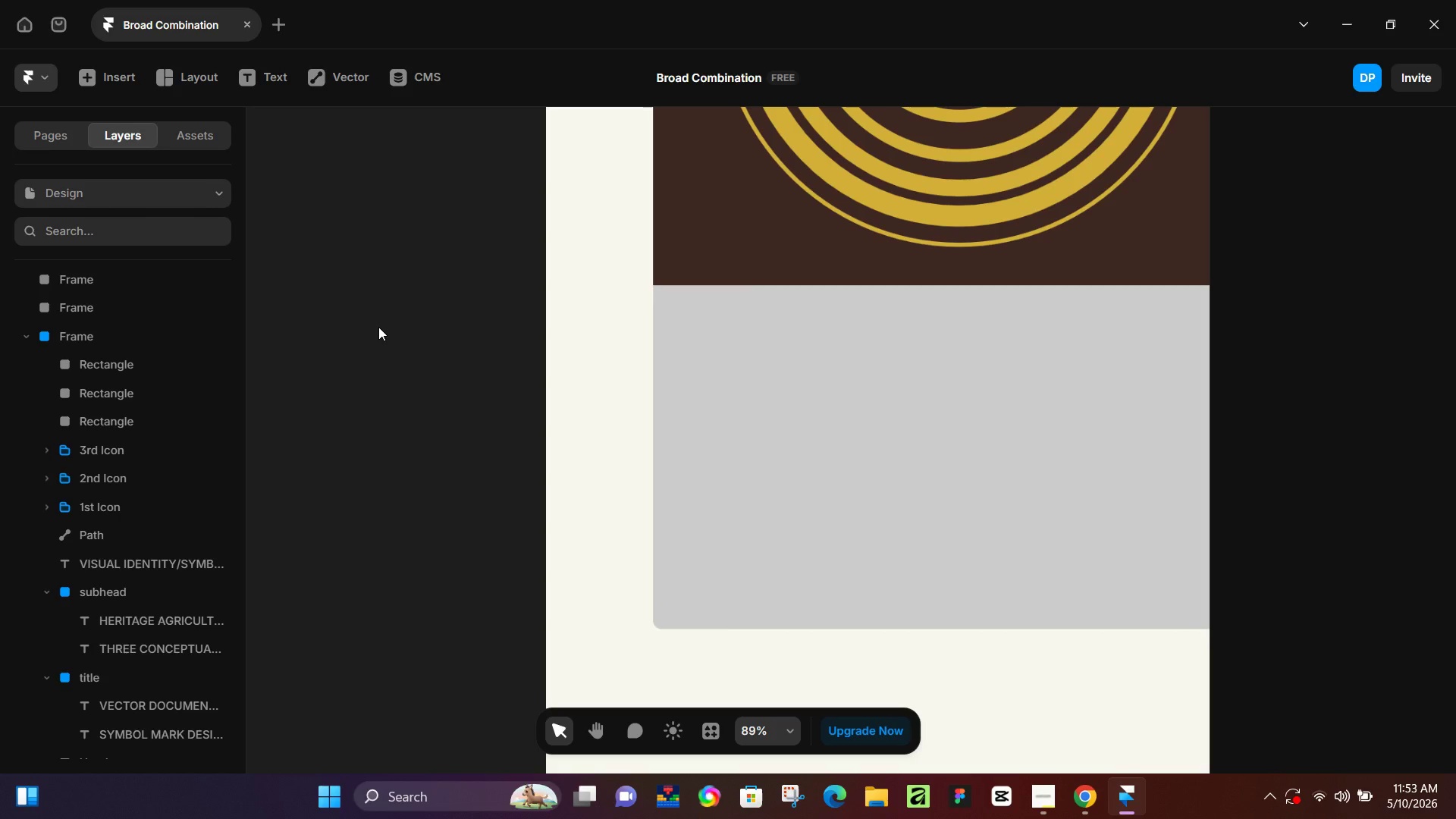 
key(R)
 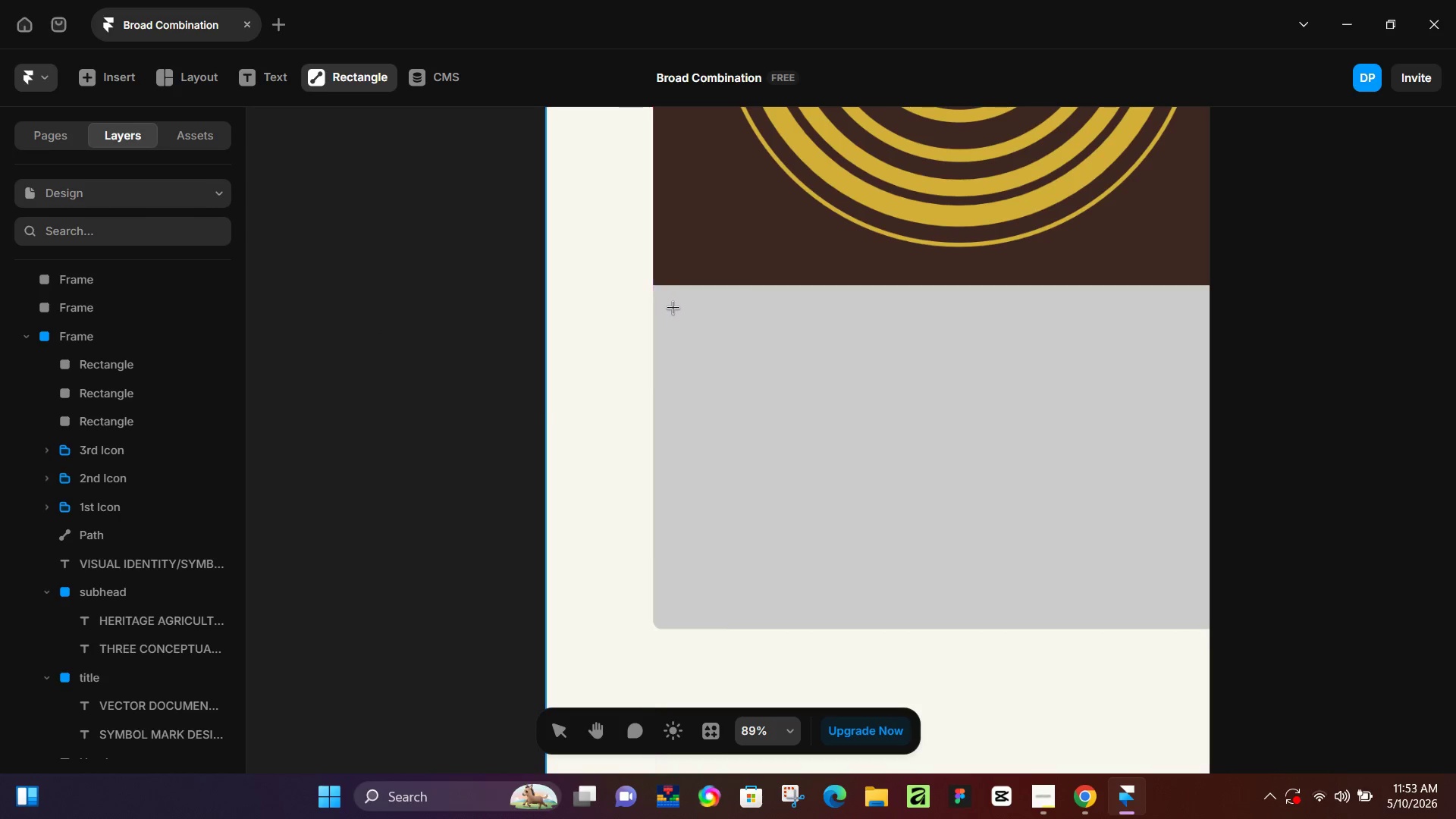 
left_click([673, 307])
 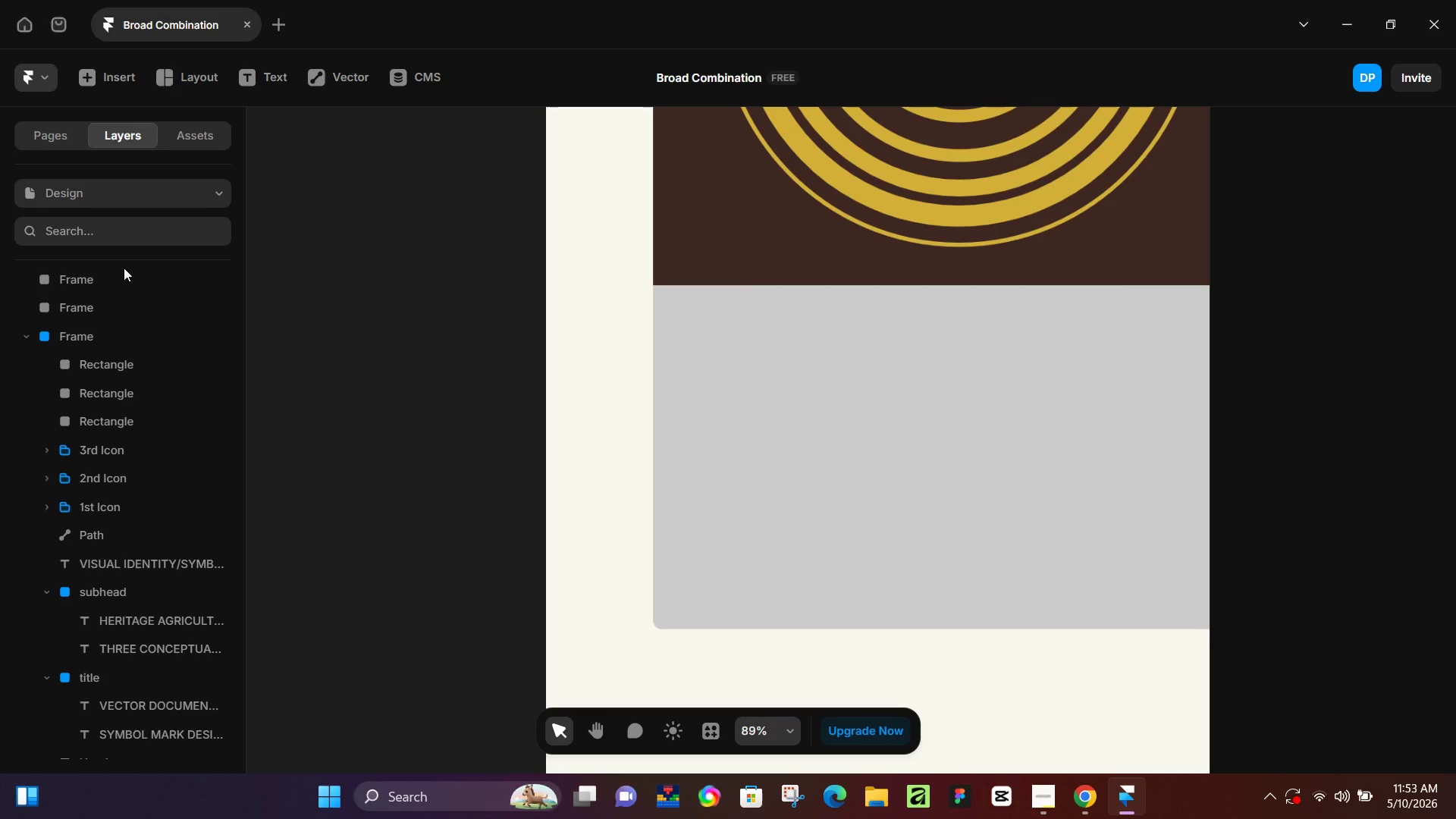 
scroll: coordinate [136, 355], scroll_direction: up, amount: 15.0
 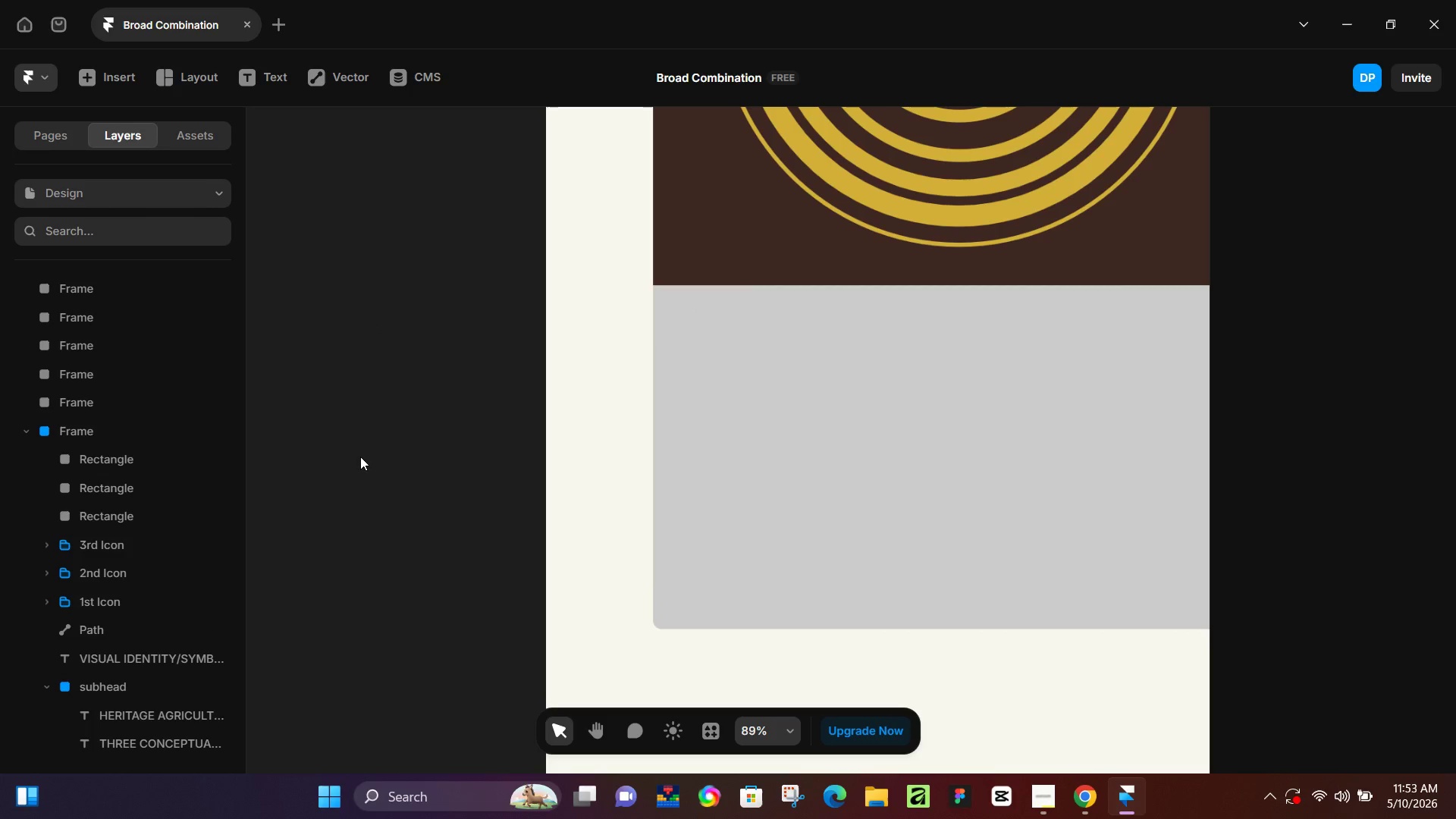 
left_click([360, 457])
 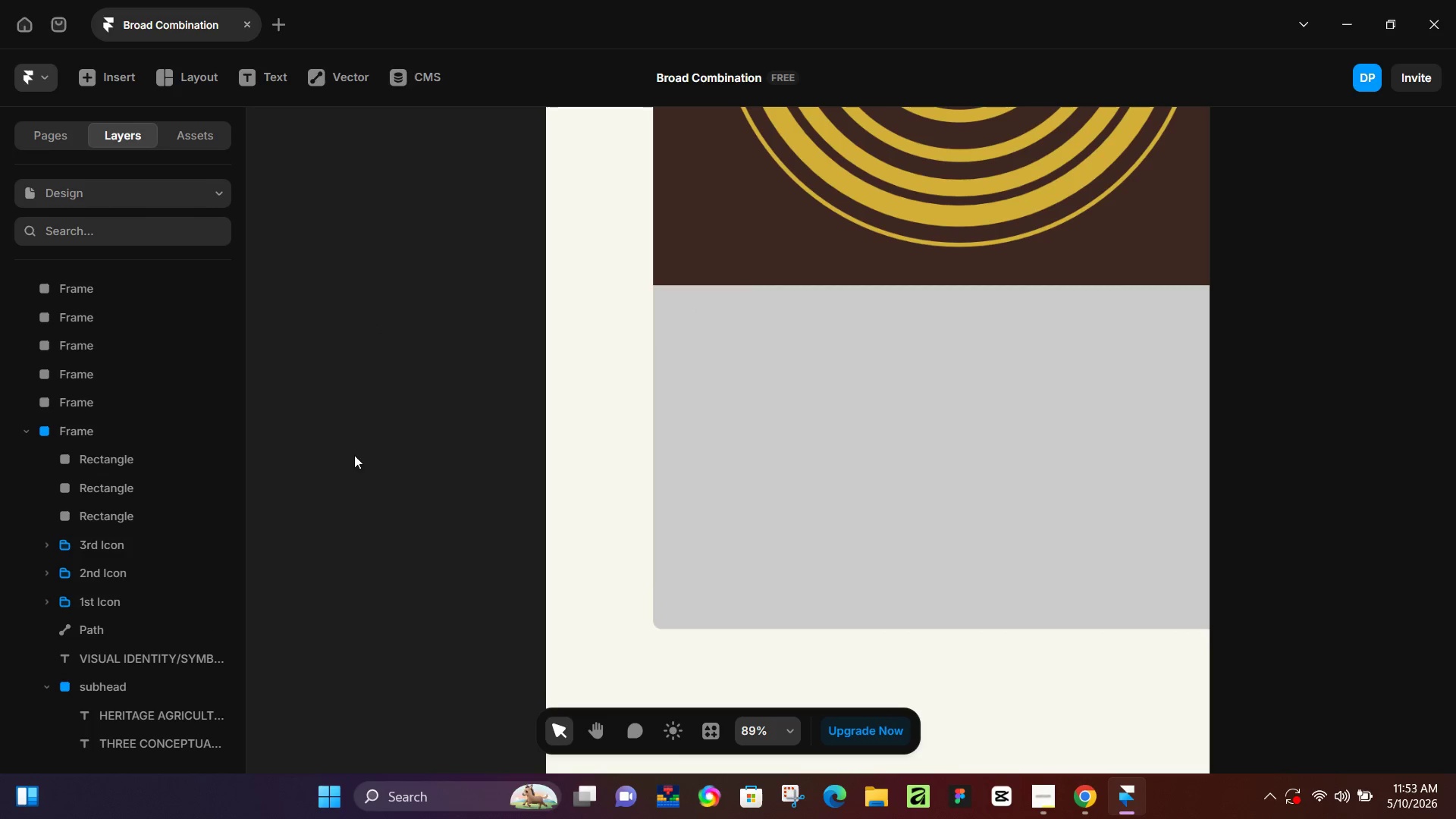 
key(R)
 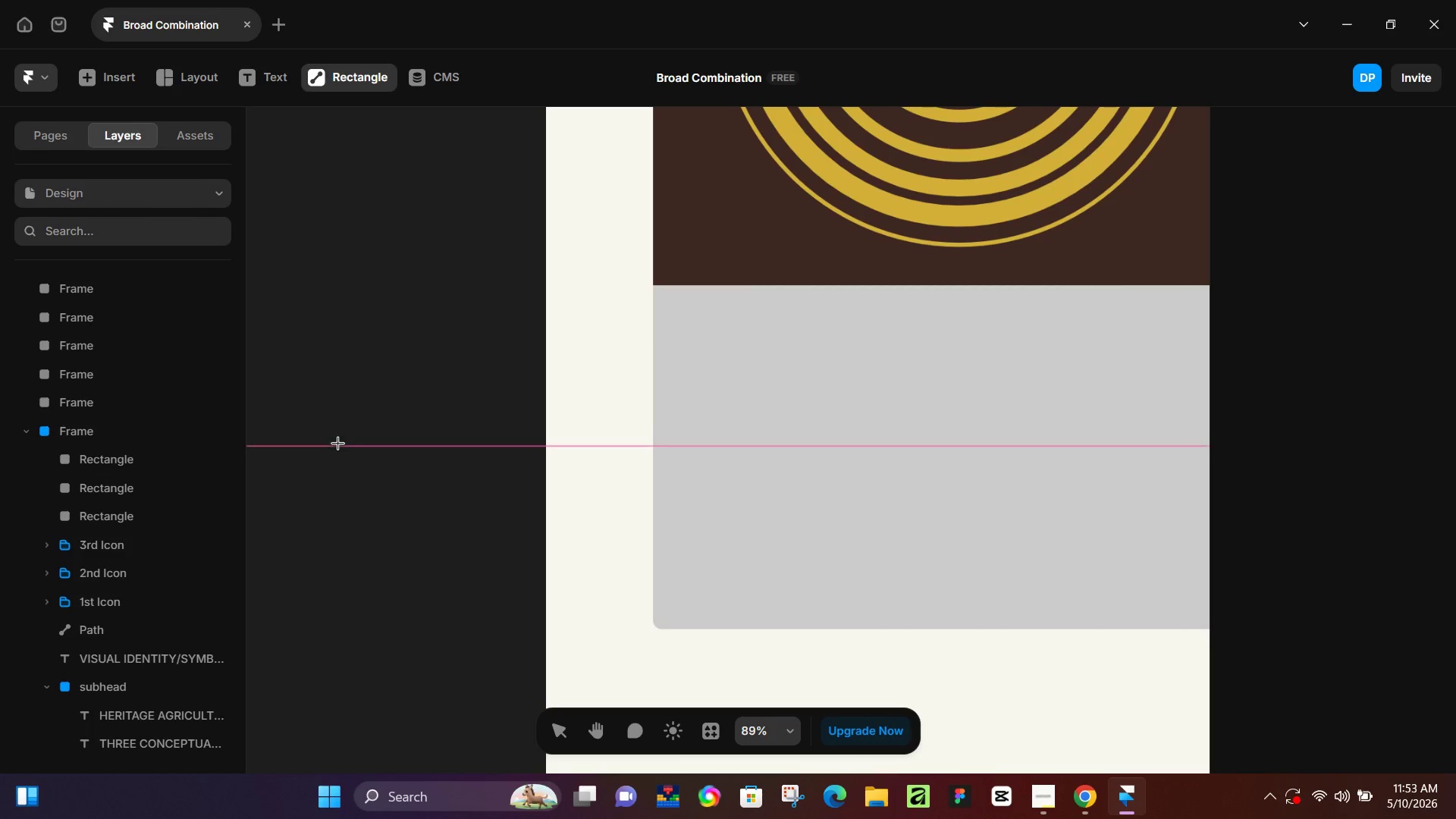 
left_click([337, 443])
 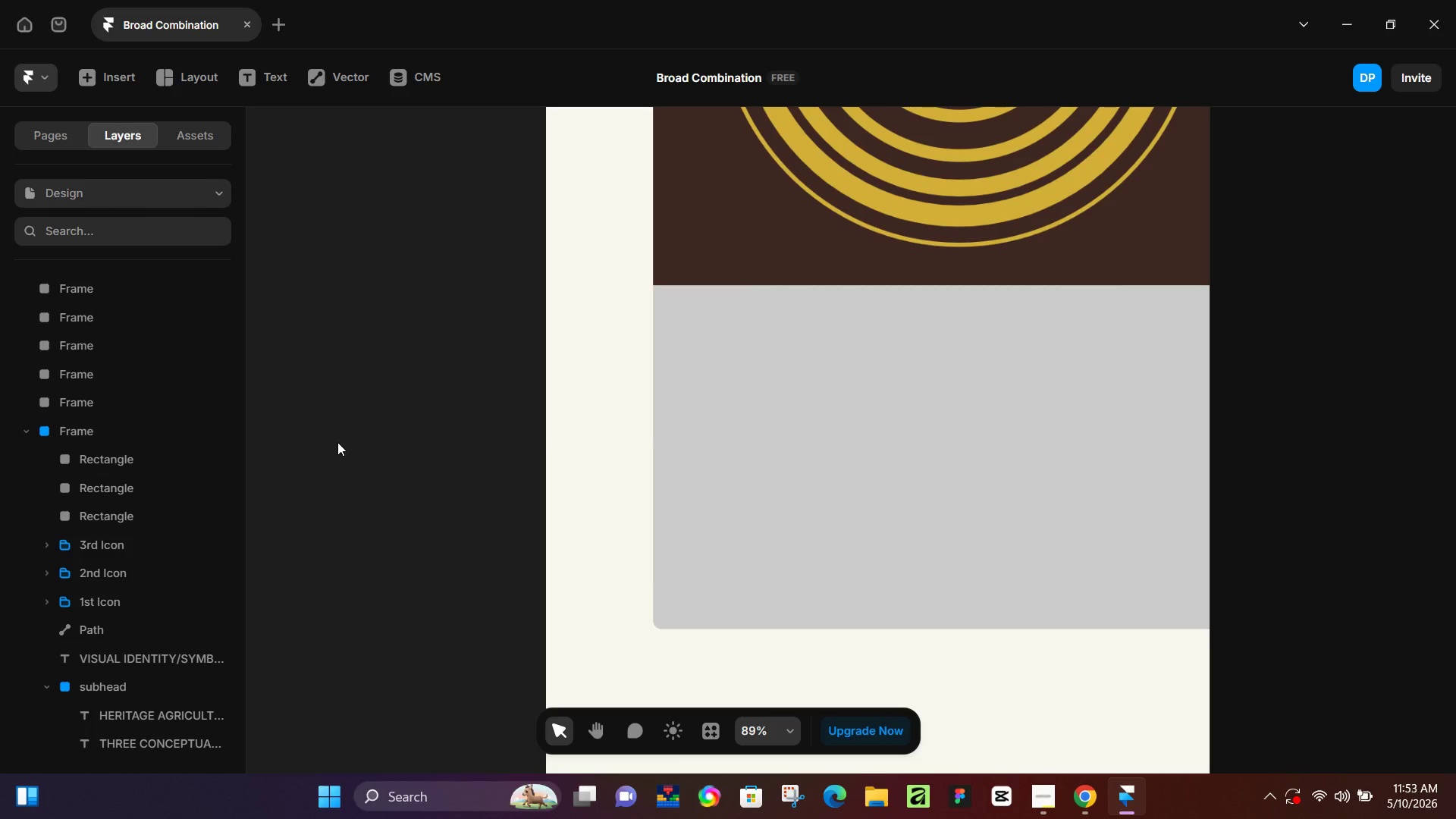 
key(T)
 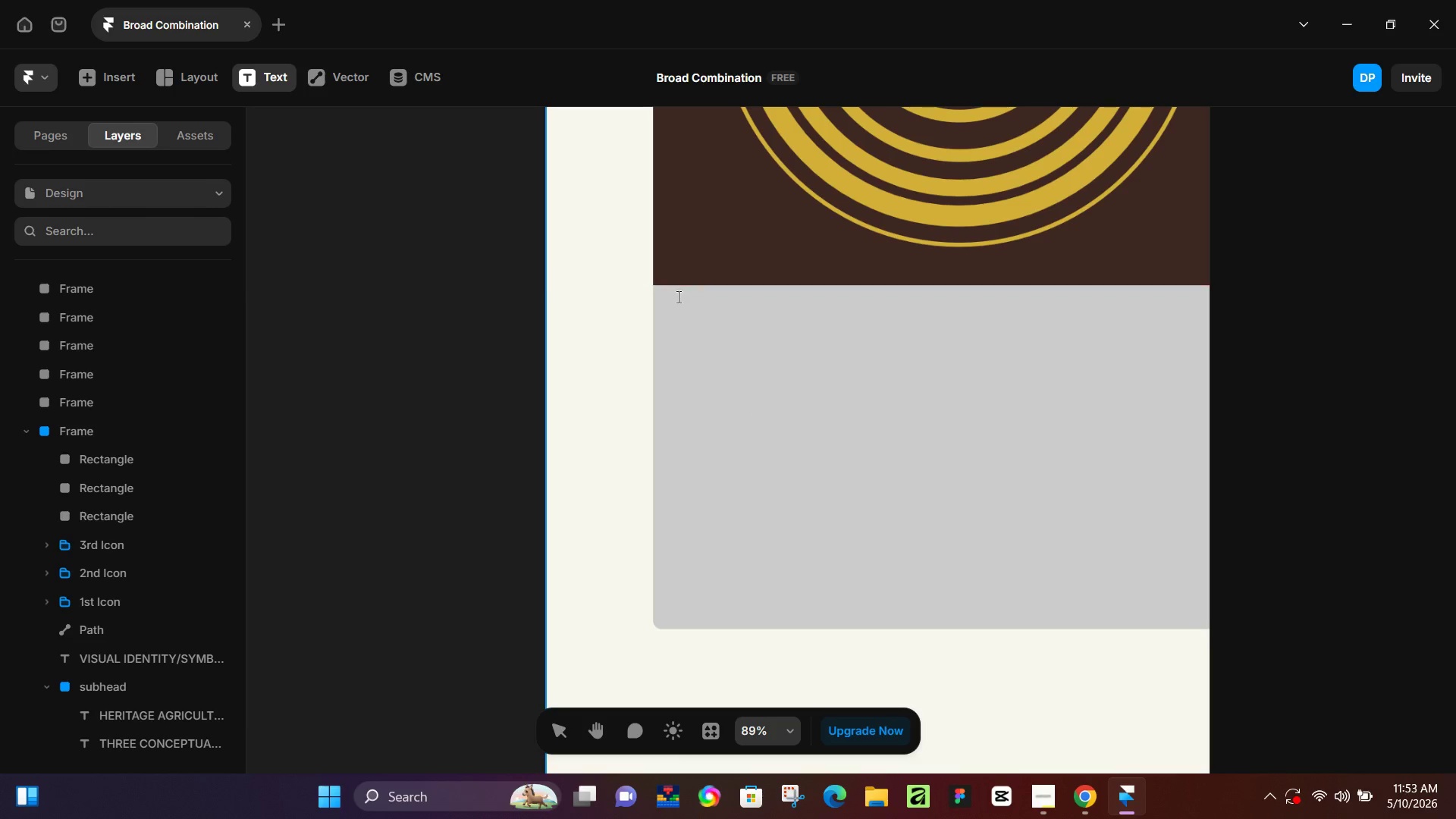 
left_click([676, 300])
 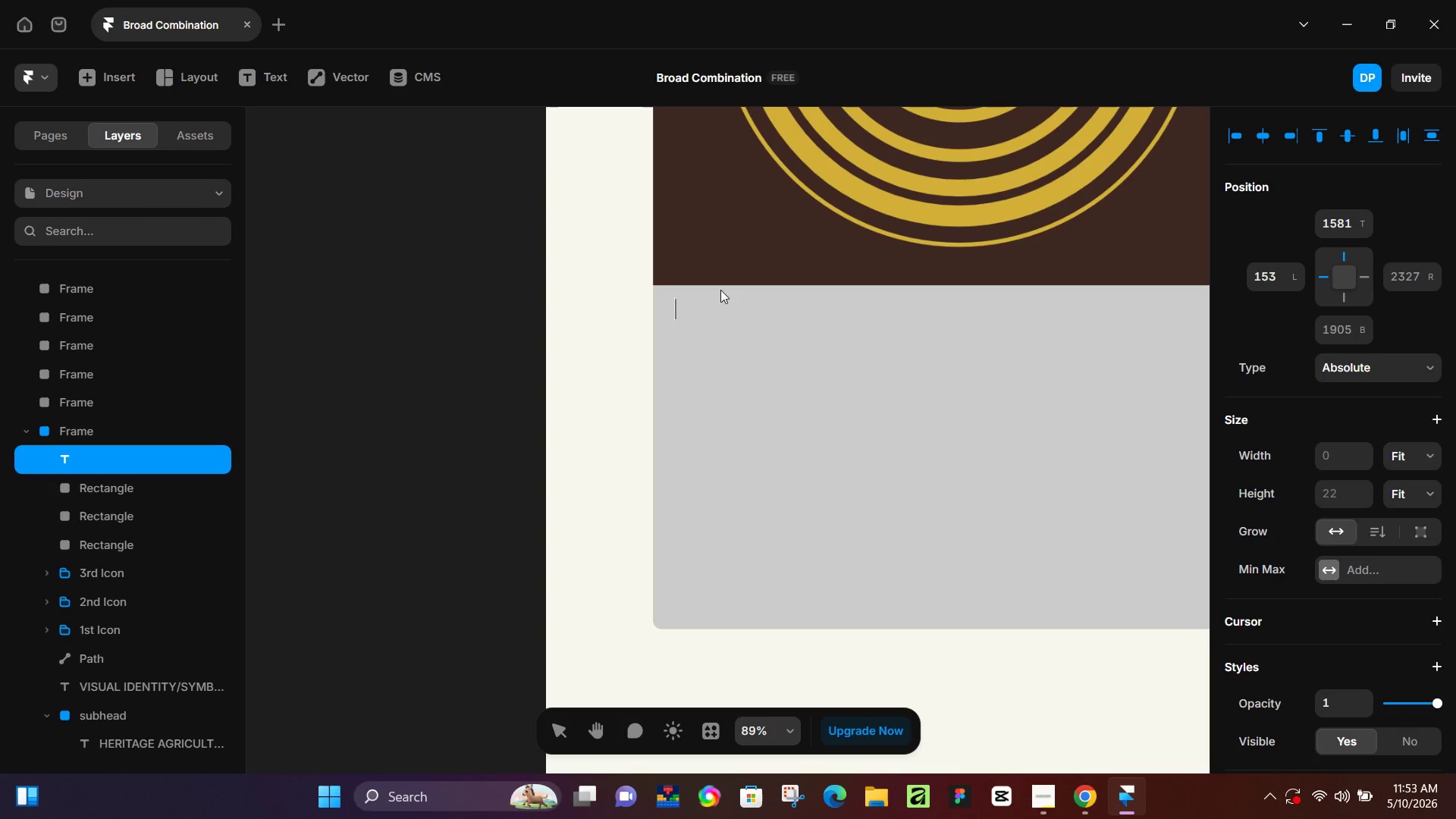 
type(CONCEPT 1)
key(Backspace)
type(01)
 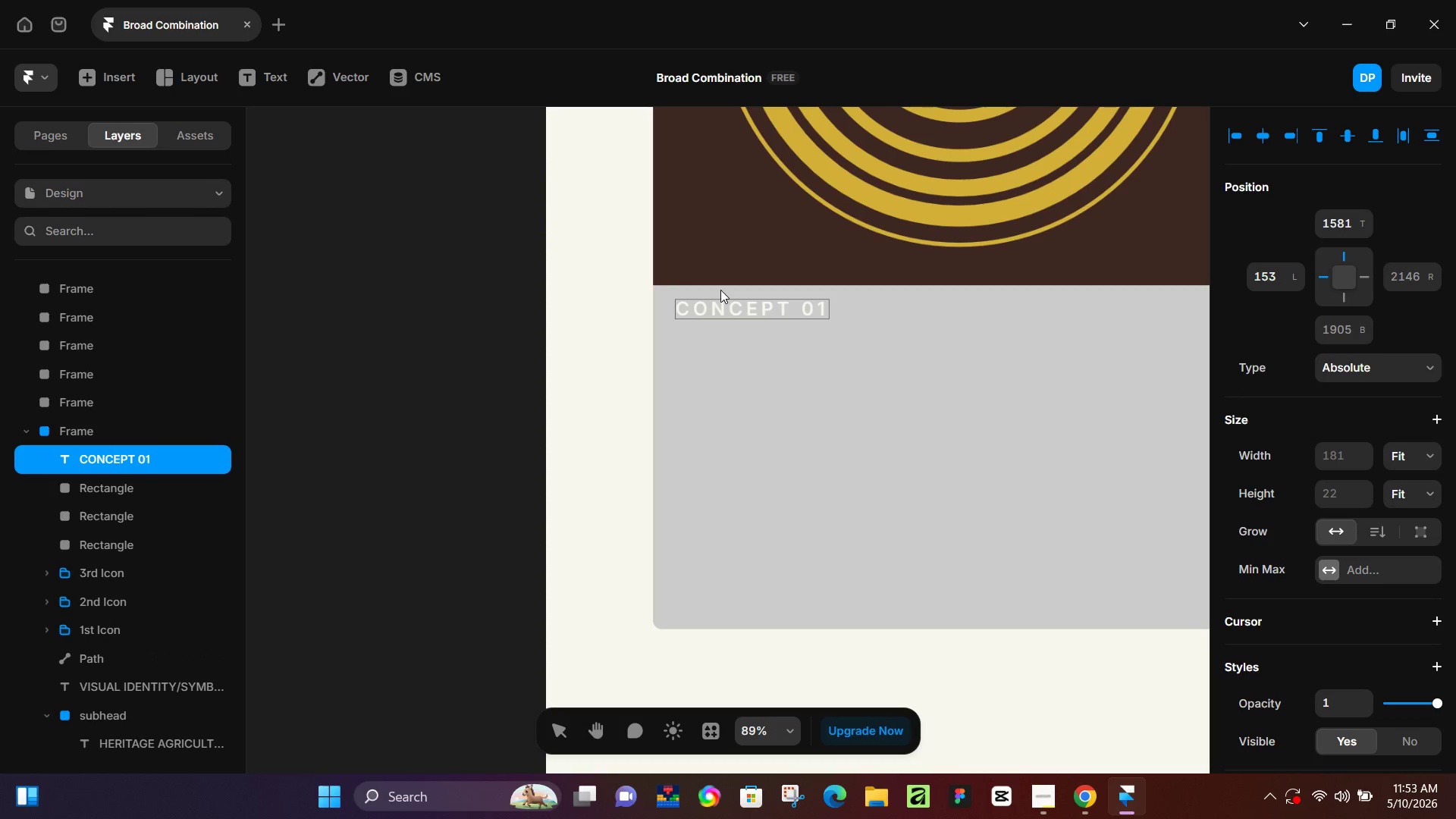 
key(Control+A)
 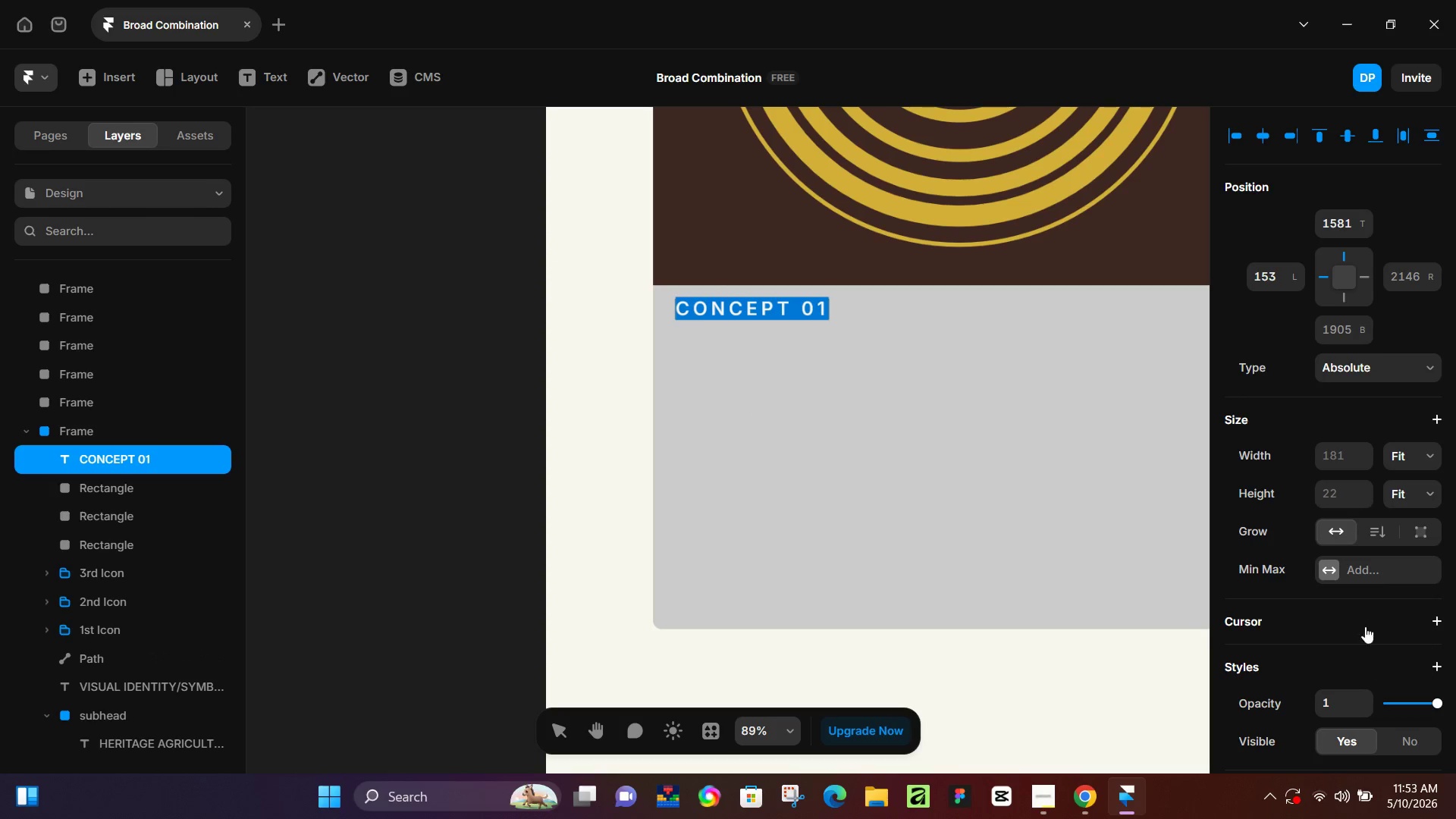 
scroll: coordinate [1389, 535], scroll_direction: down, amount: 5.0
 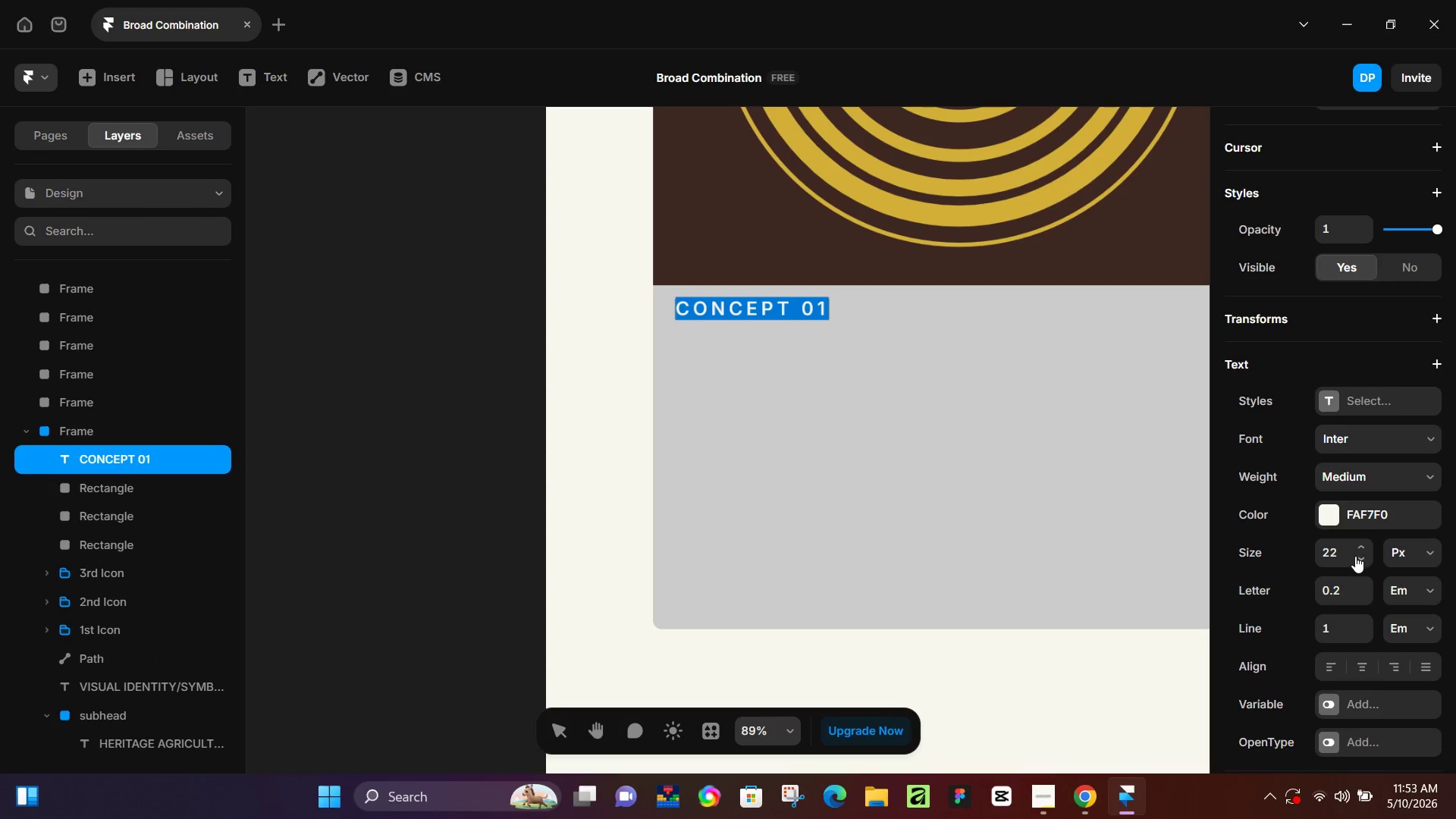 
left_click([1352, 556])
 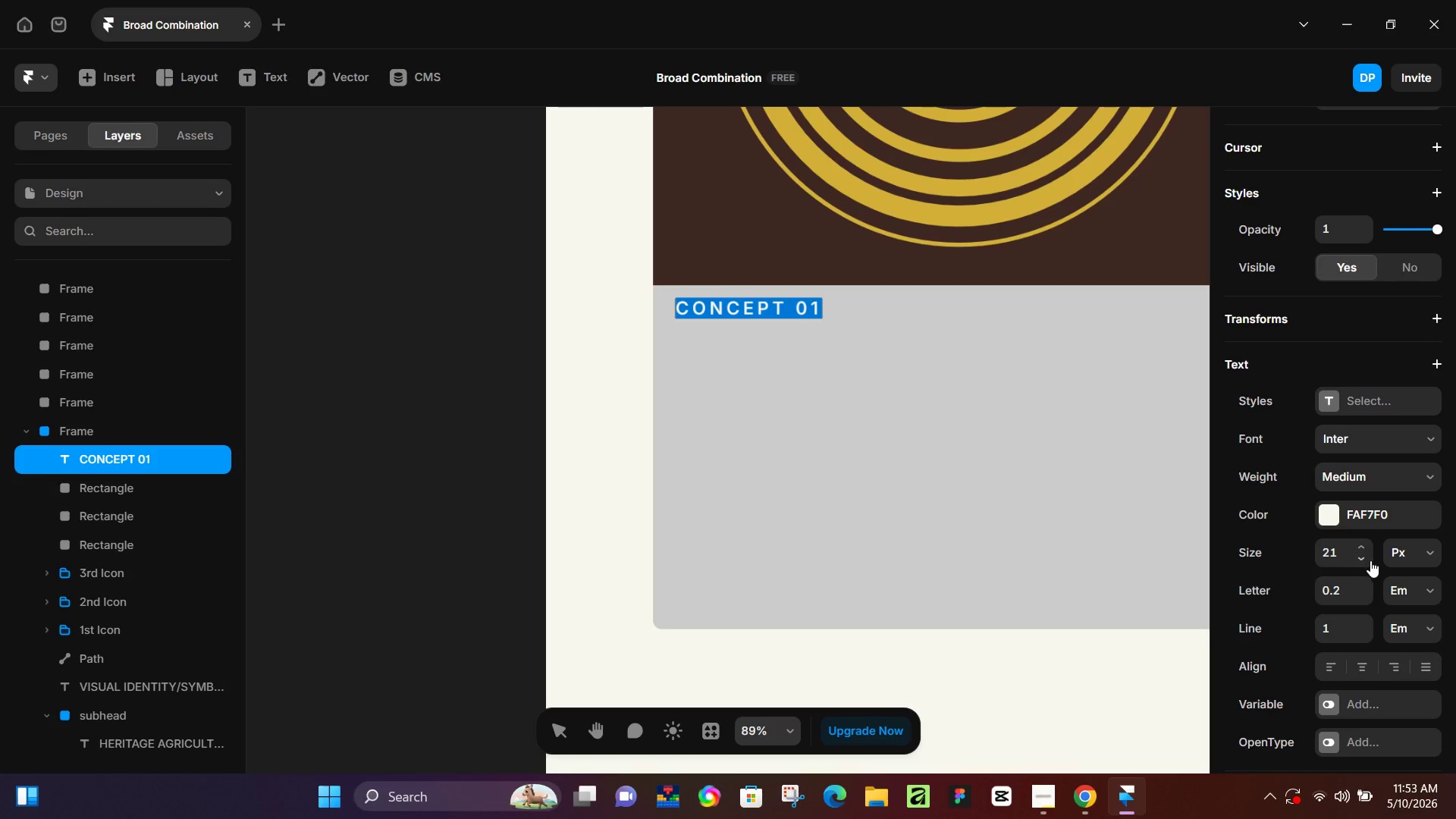 
double_click([1369, 560])
 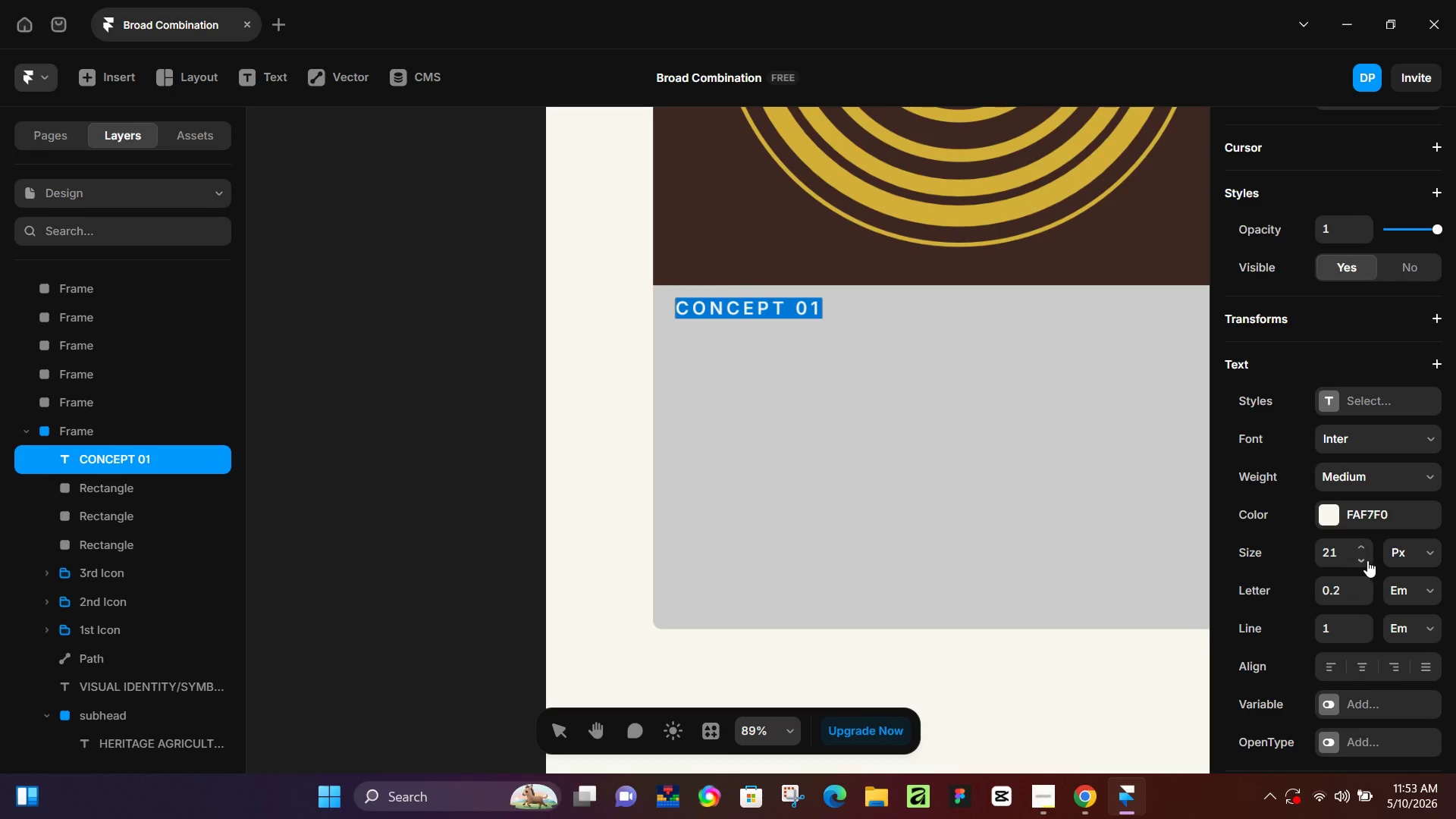 
triple_click([1367, 560])
 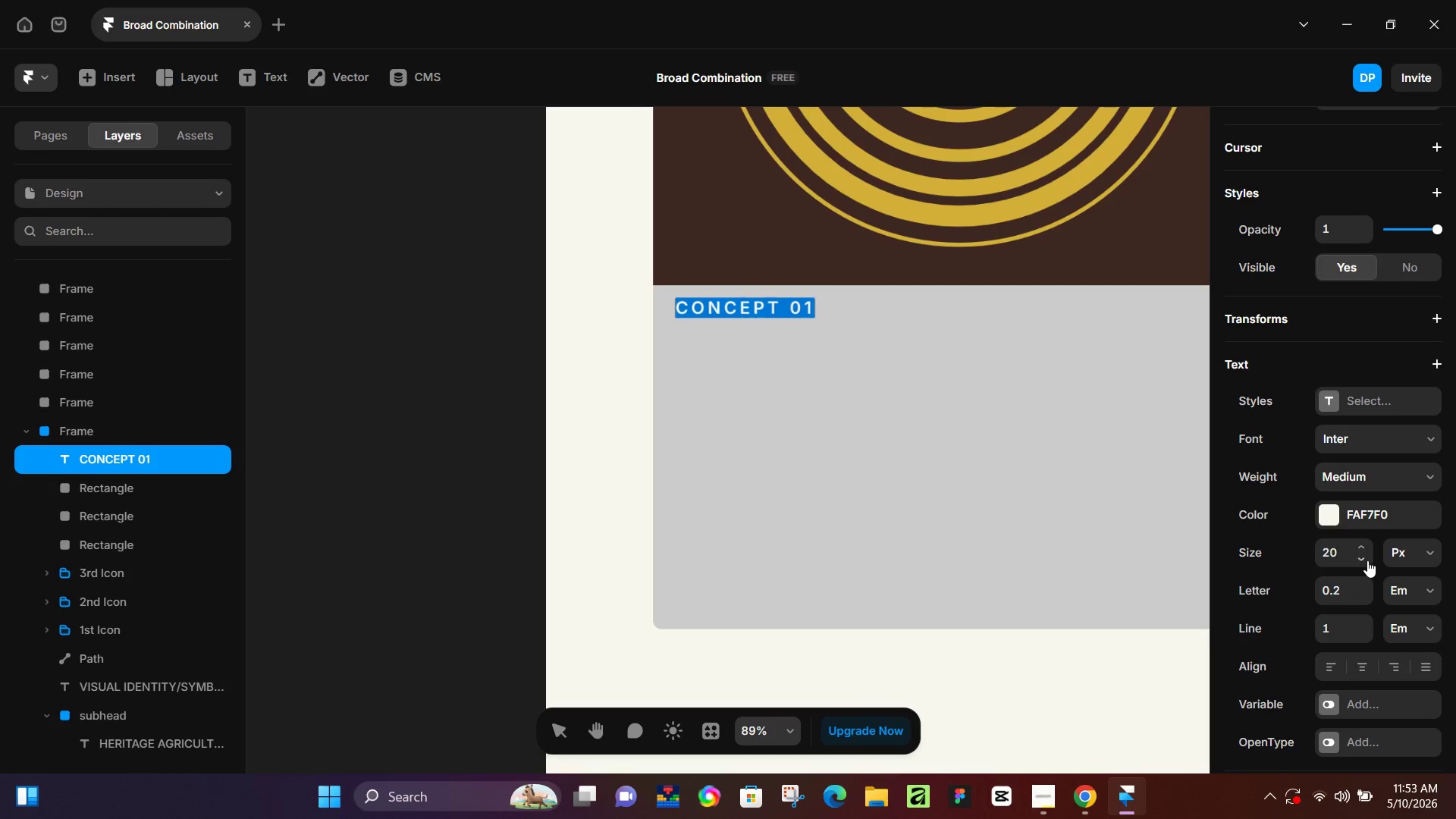 
triple_click([1367, 560])
 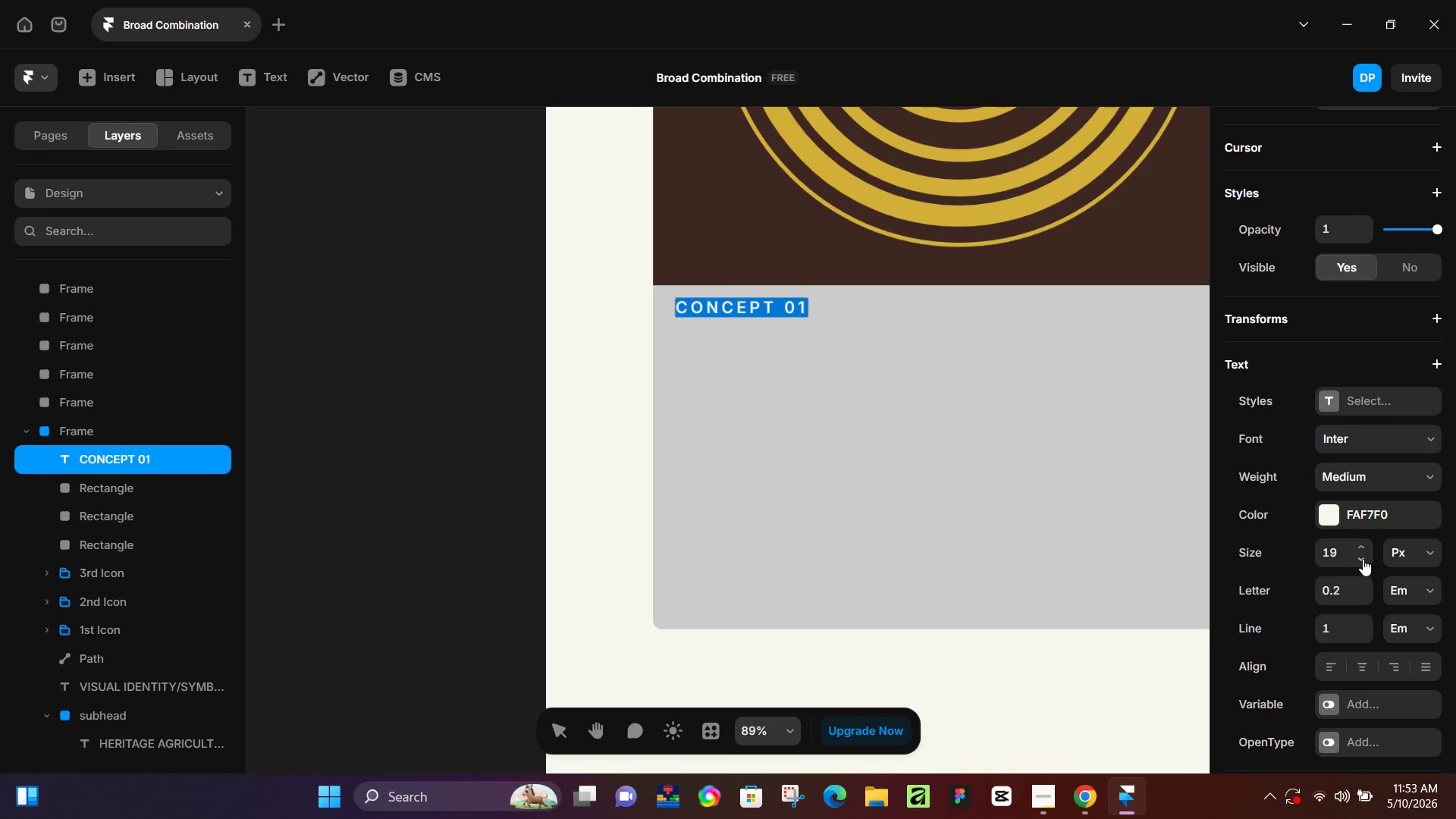 
triple_click([1363, 559])
 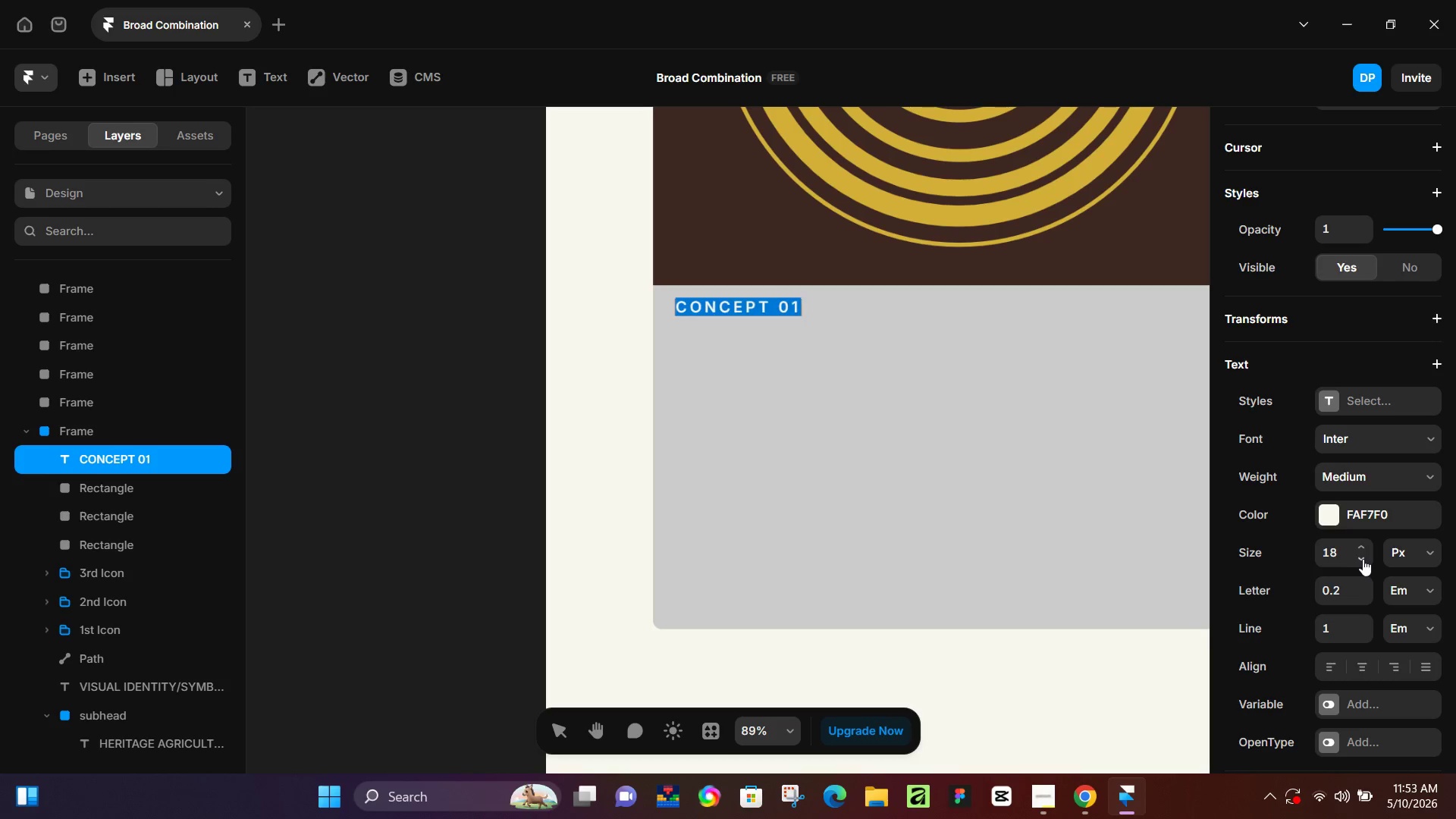 
triple_click([1363, 559])
 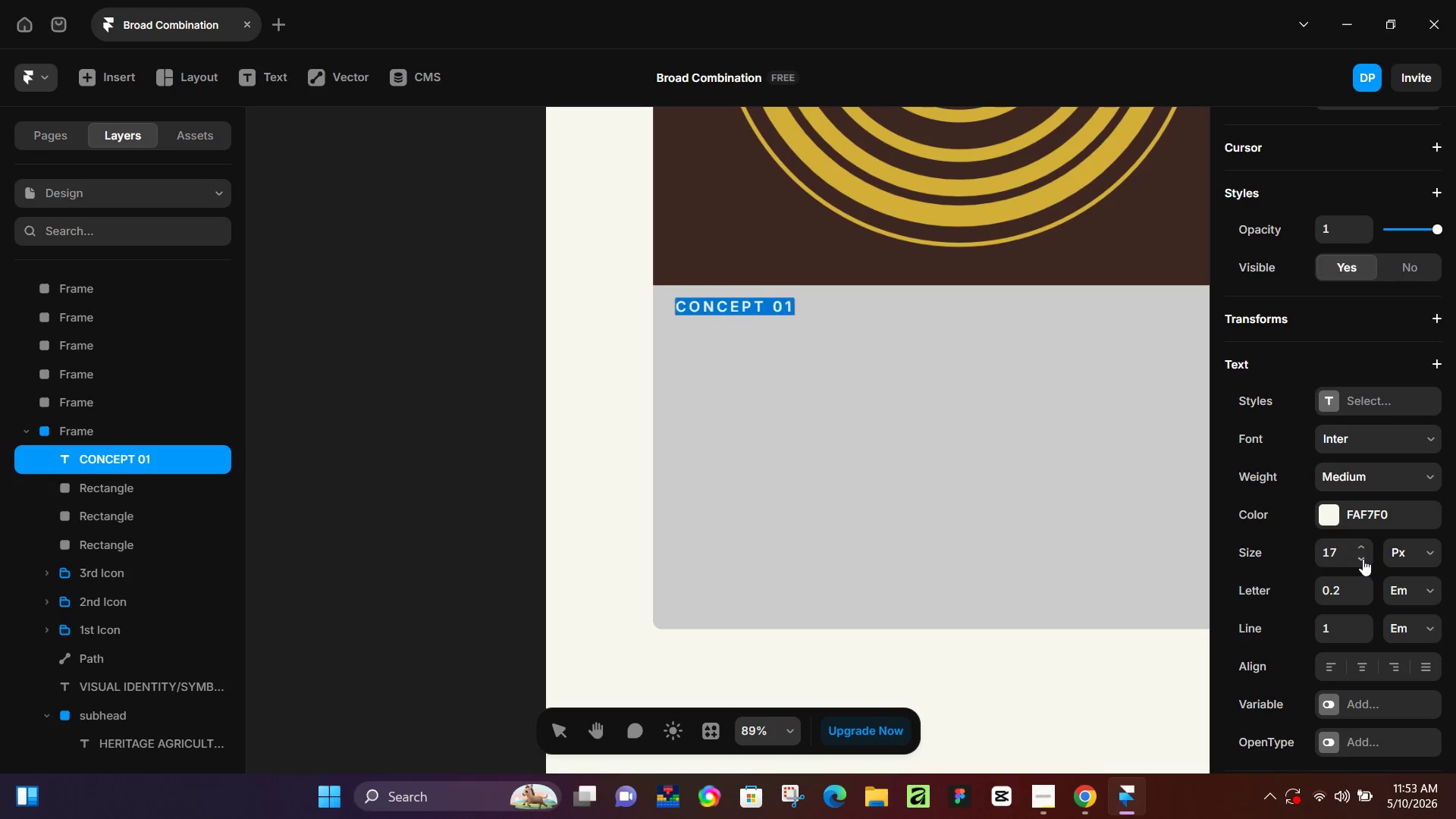 
triple_click([1363, 559])
 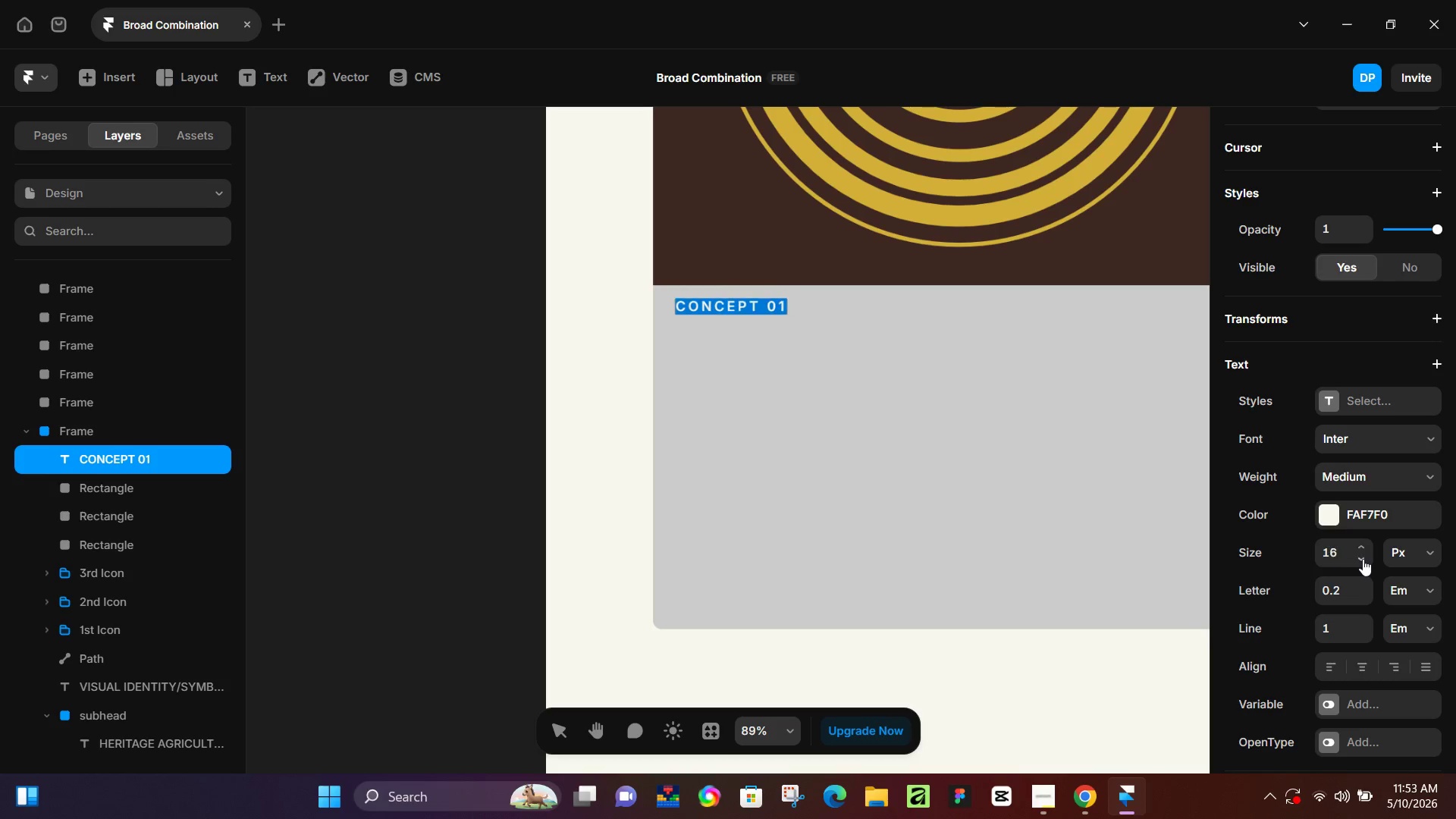 
triple_click([1363, 559])
 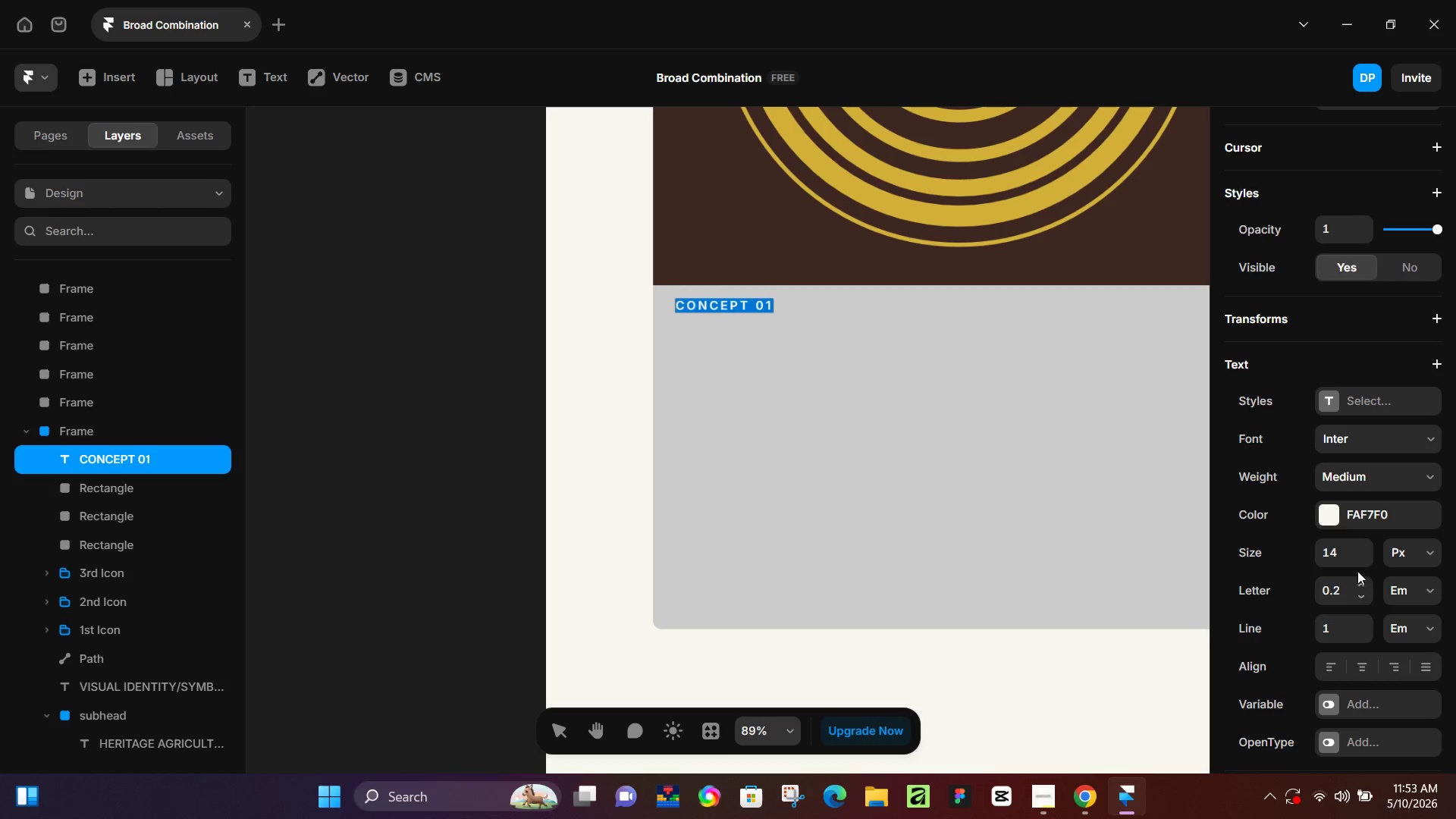 
triple_click([1363, 559])
 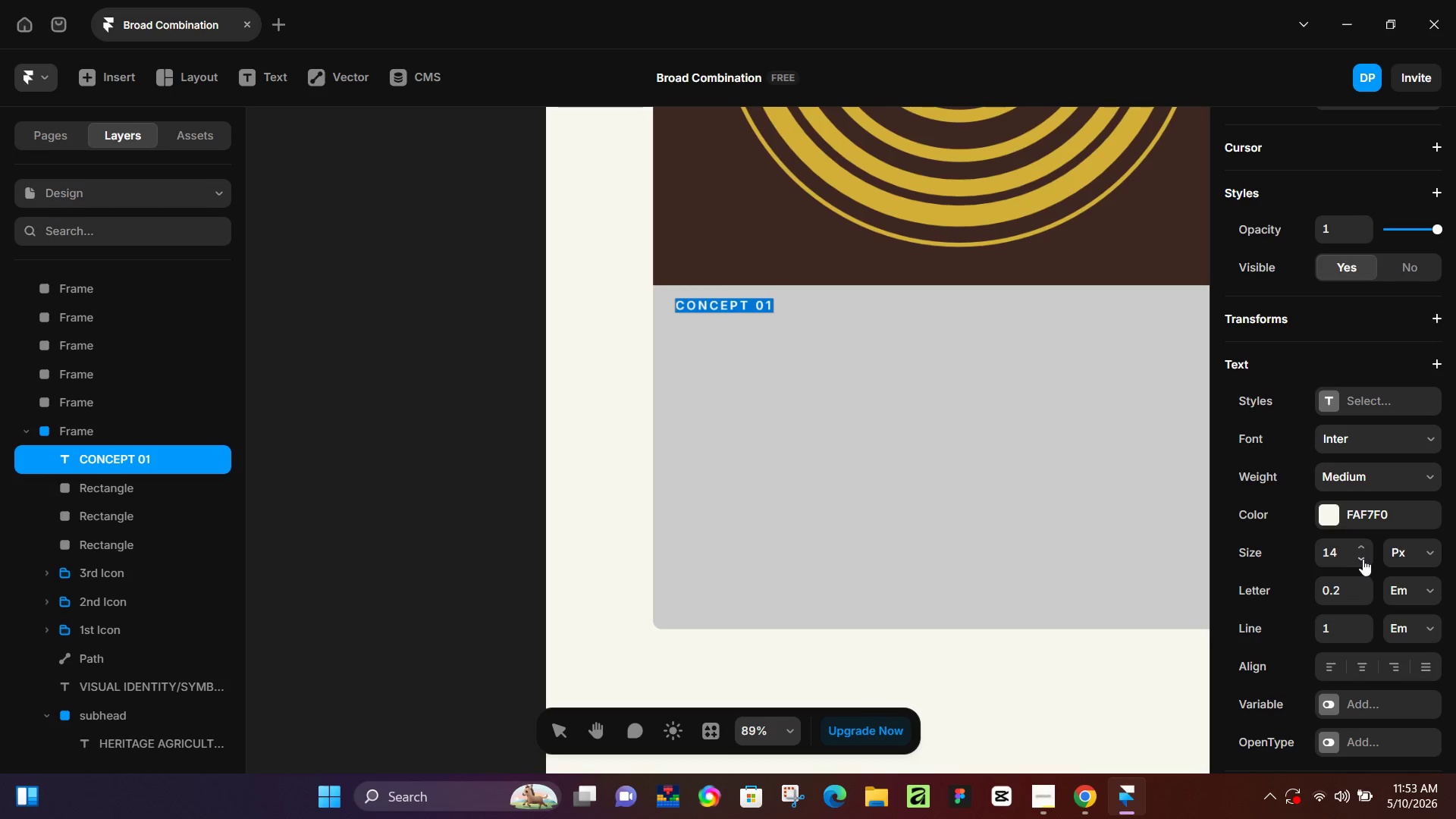 
left_click([1363, 548])
 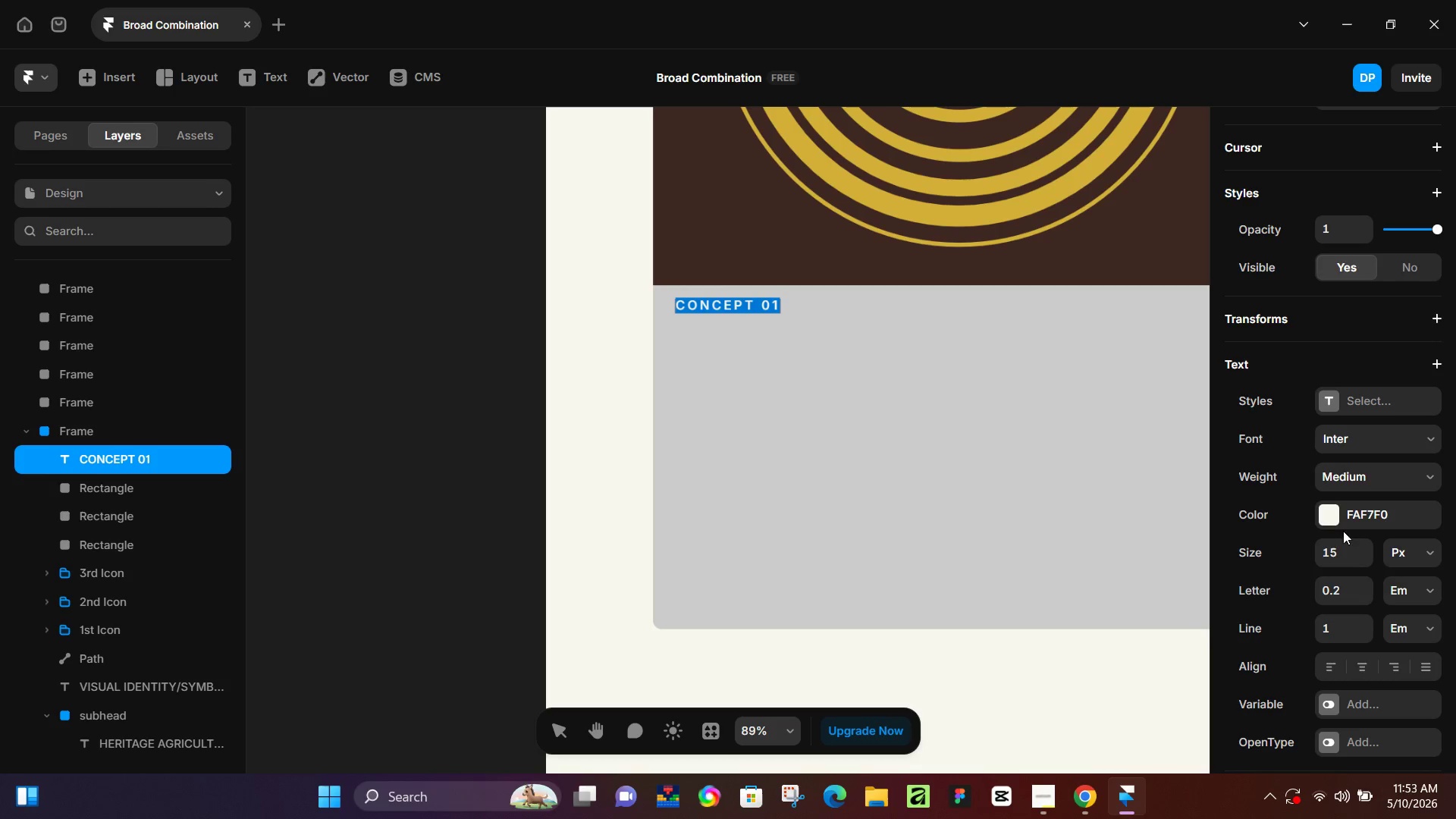 
left_click([1332, 518])
 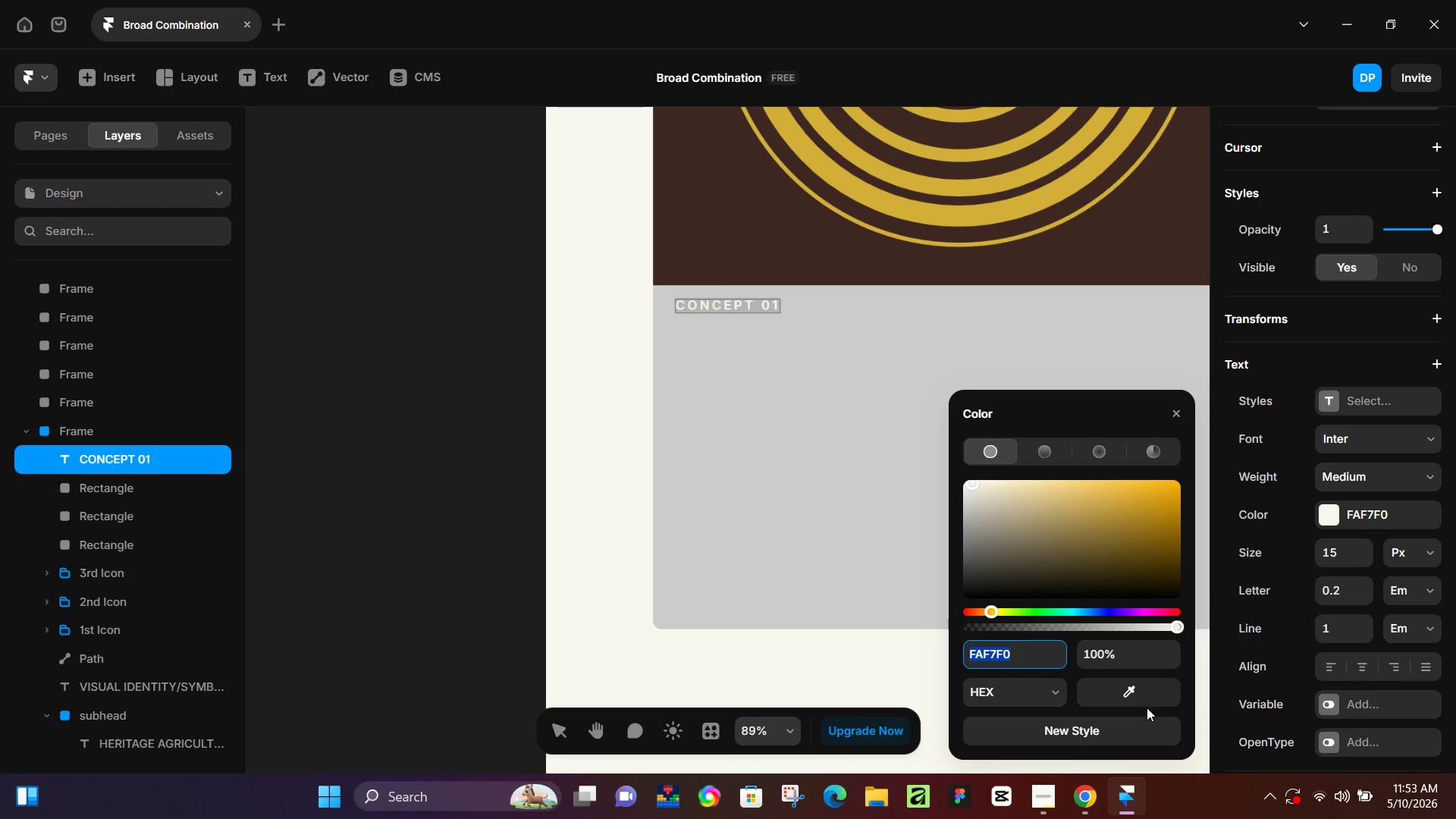 
left_click_drag(start_coordinate=[1145, 689], to_coordinate=[798, 228])
 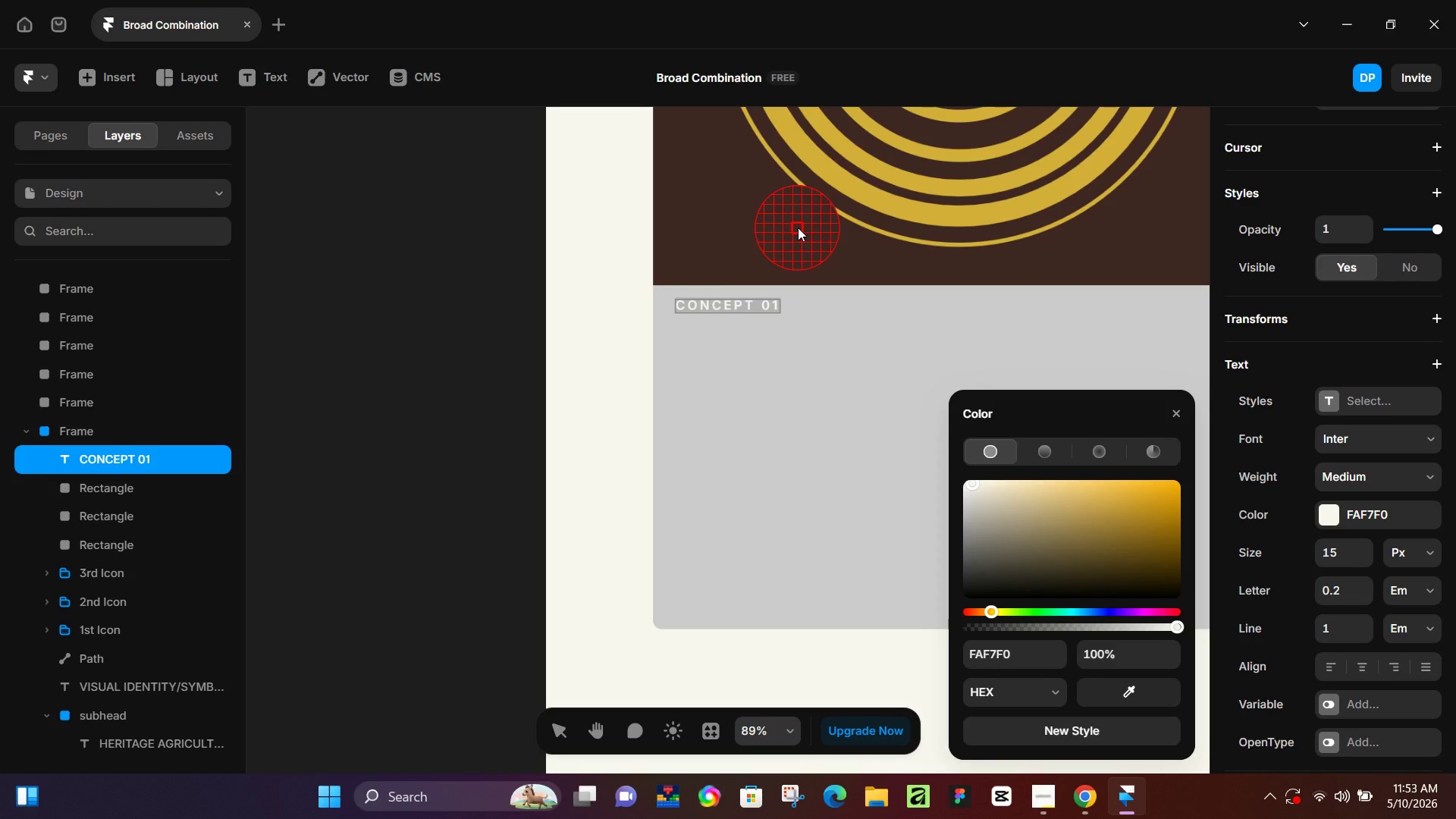 
left_click([798, 228])
 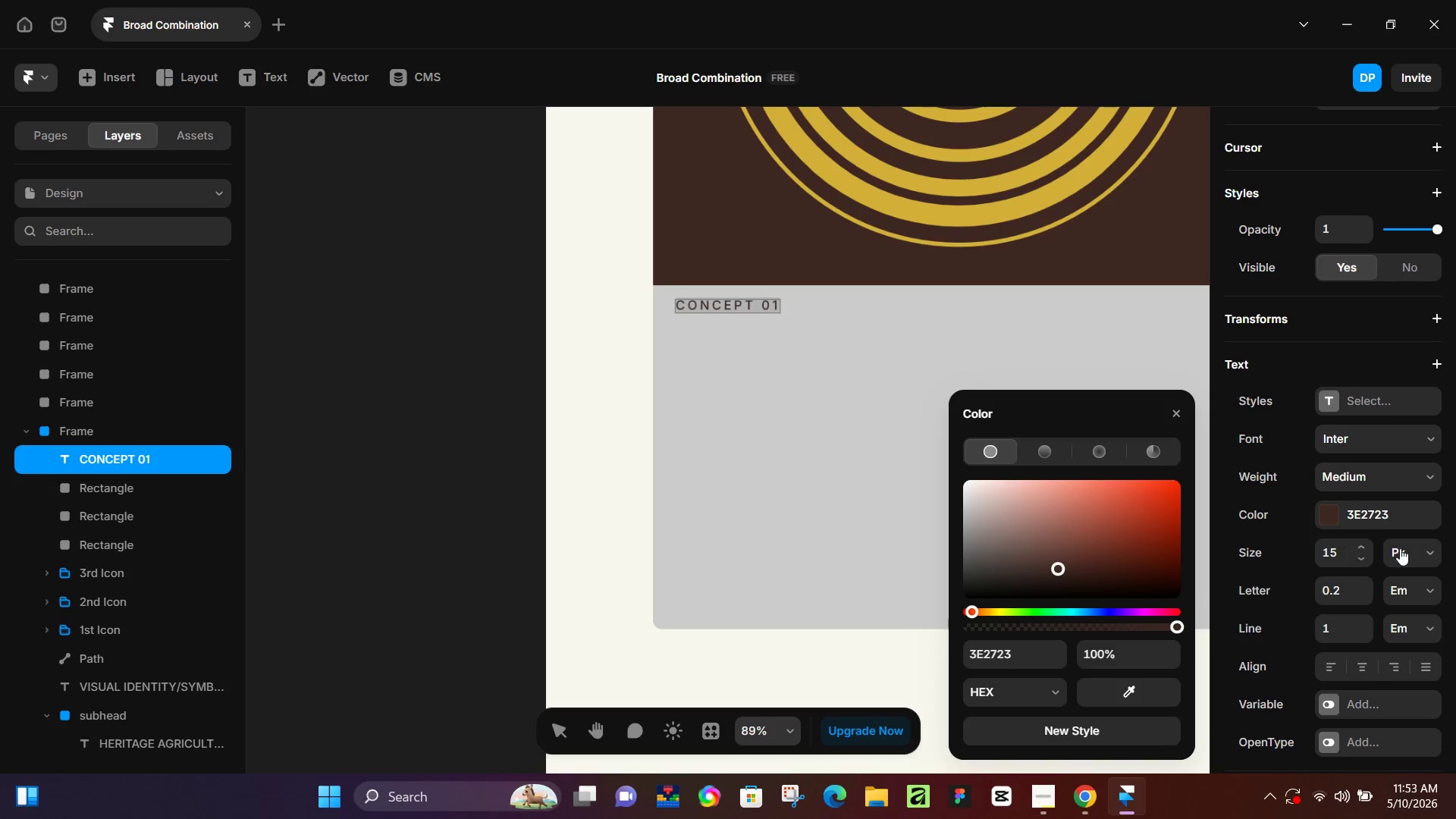 
left_click([1366, 469])
 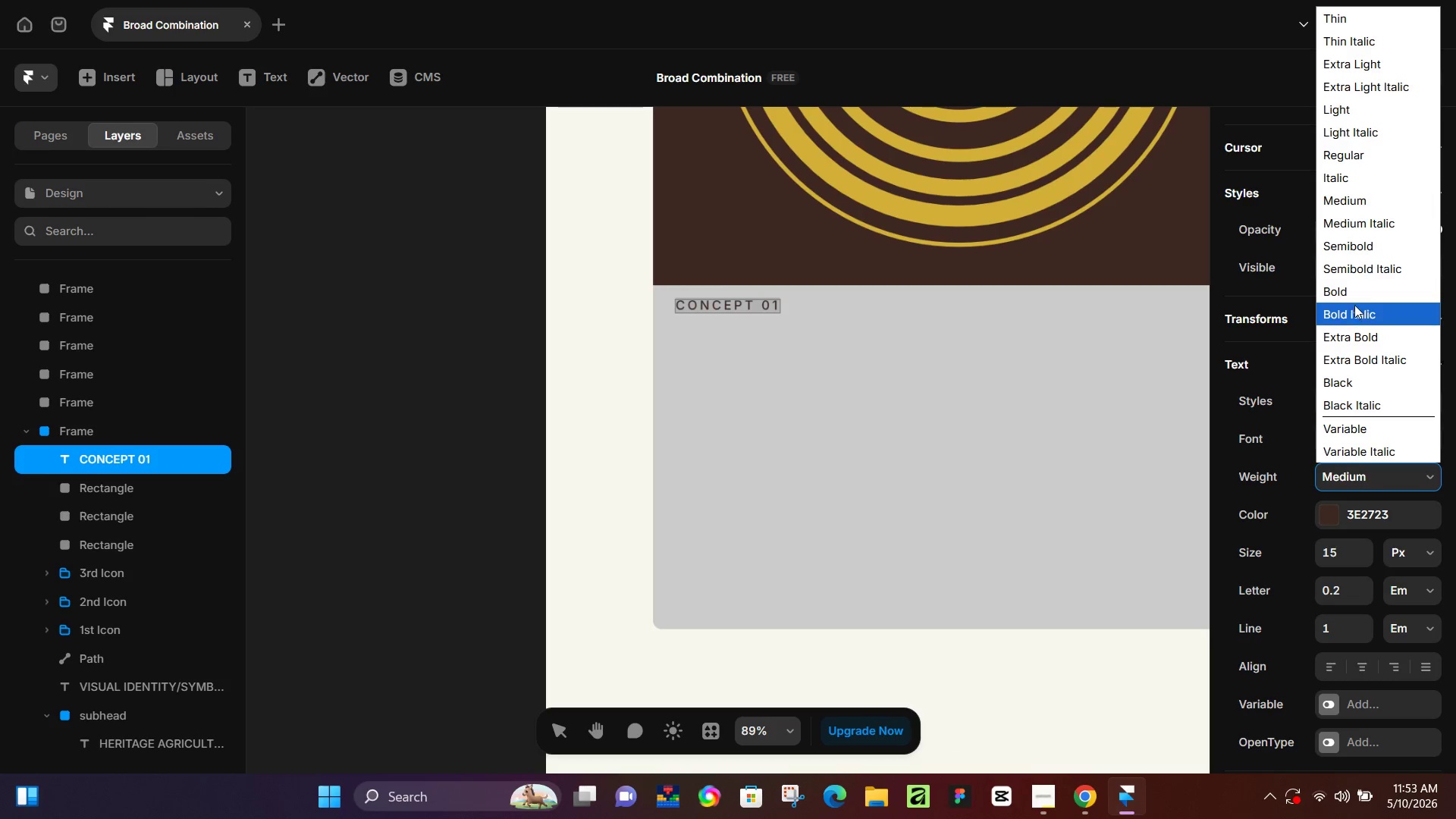 
left_click([1361, 296])
 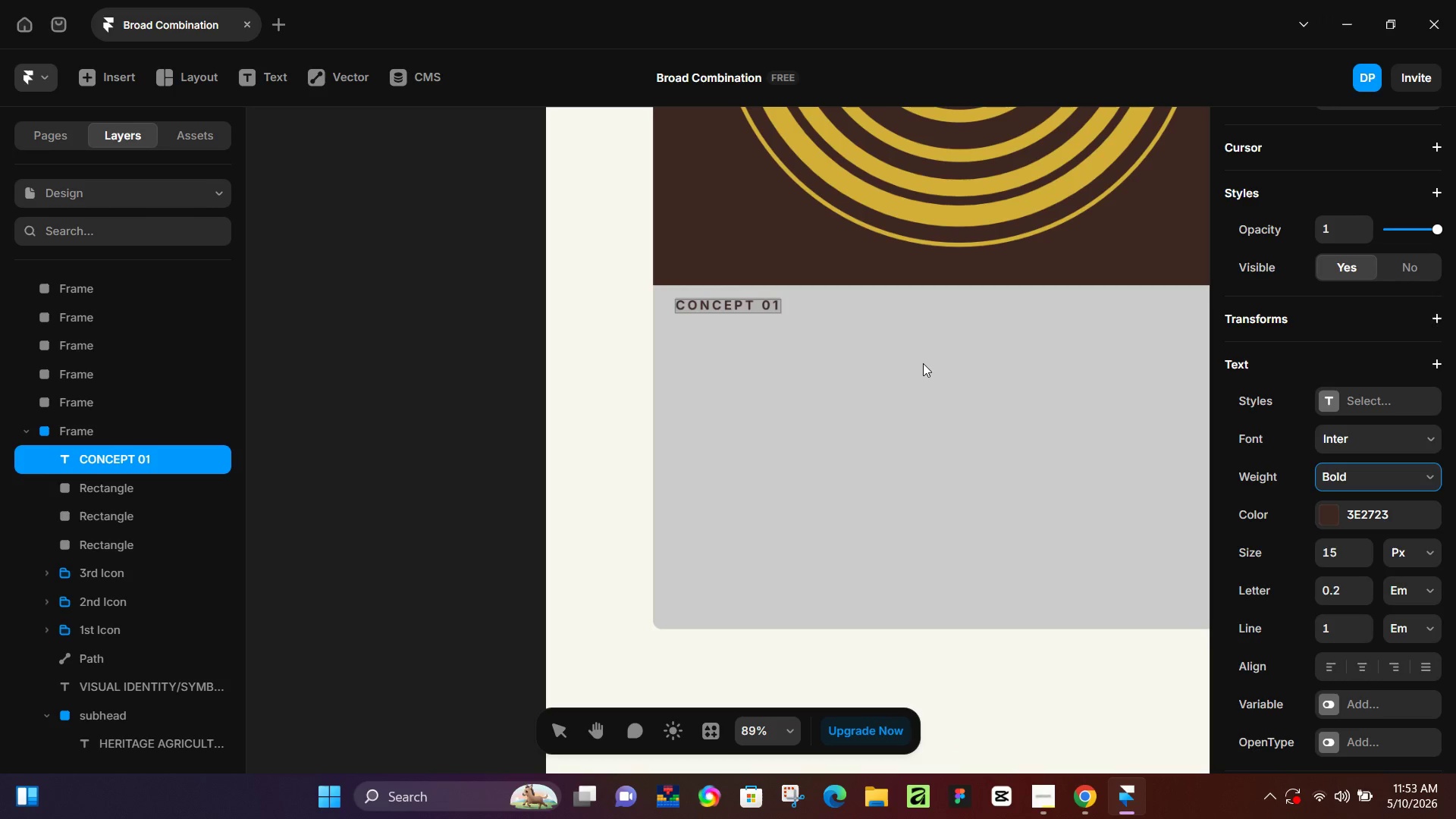 
left_click([923, 363])
 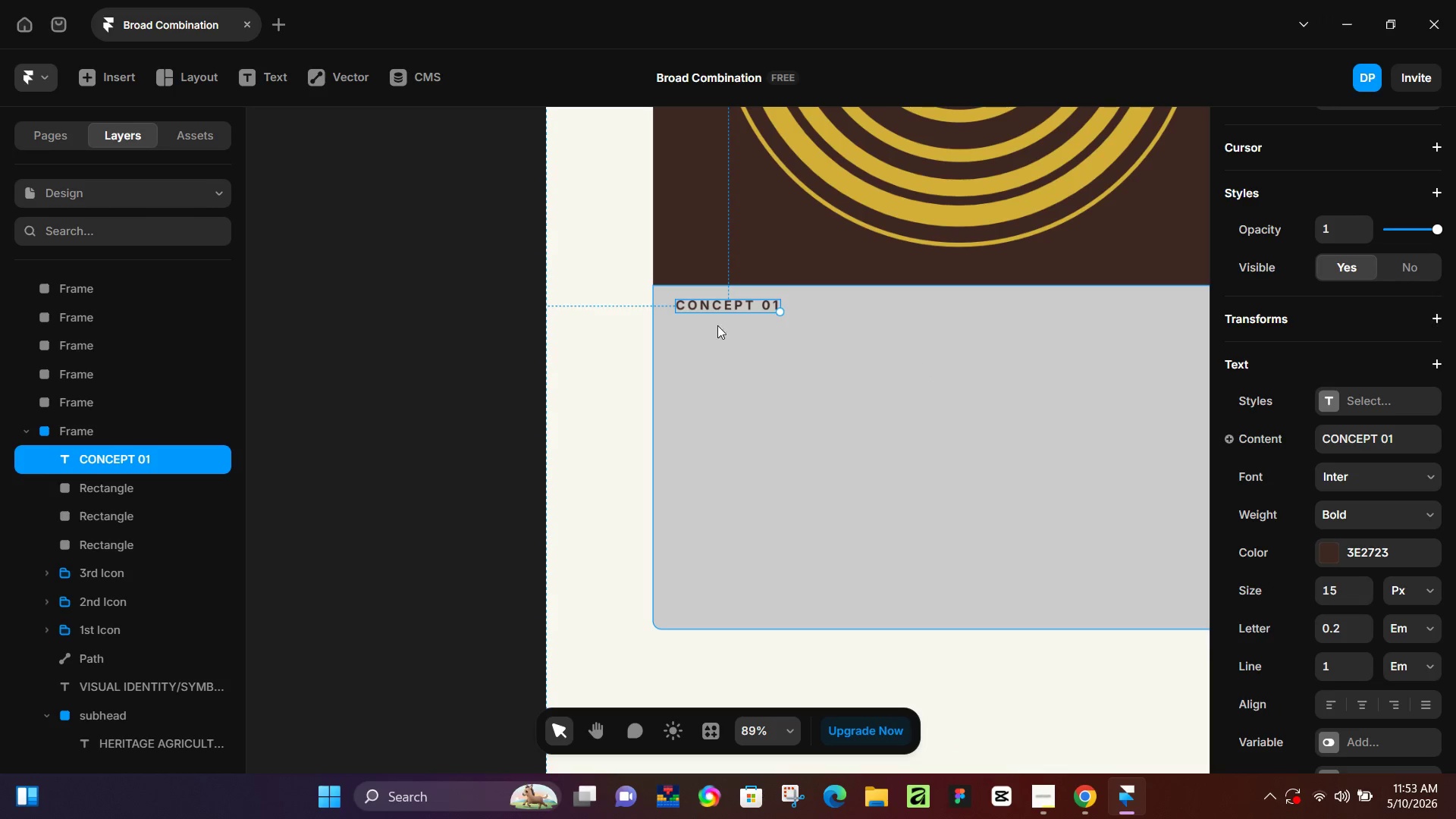 
left_click([752, 356])
 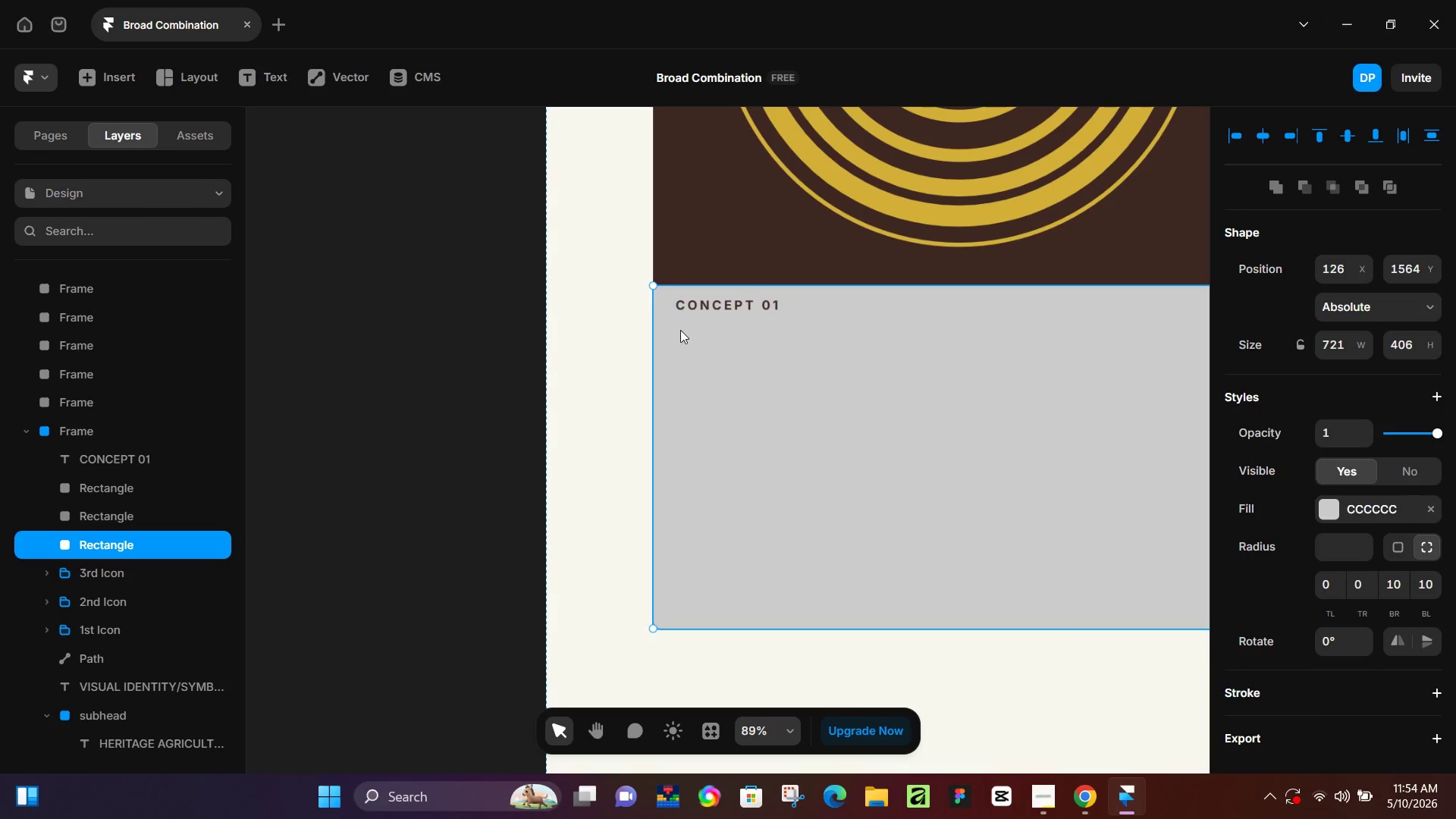 
left_click([710, 347])
 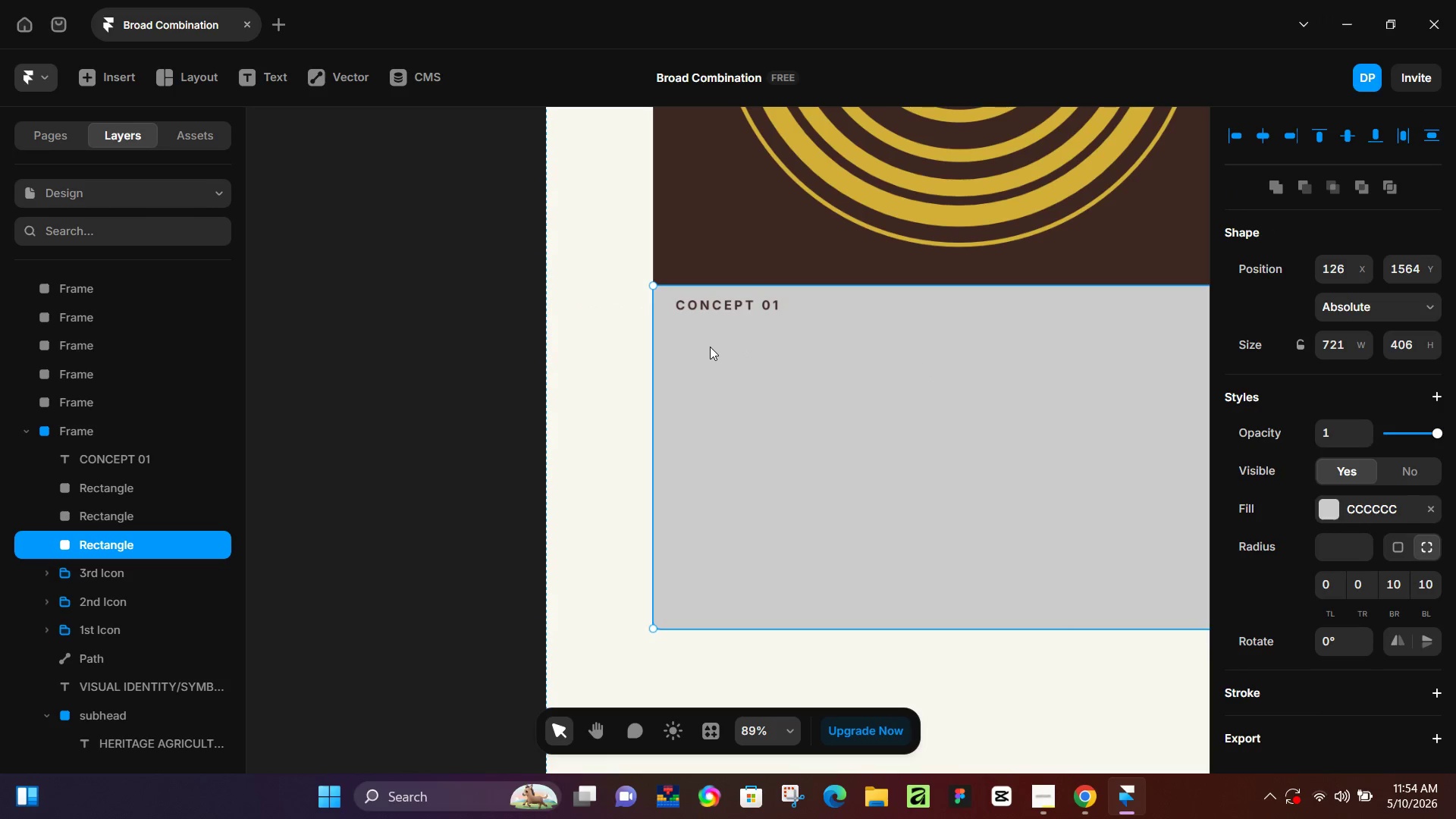 
key(T)
 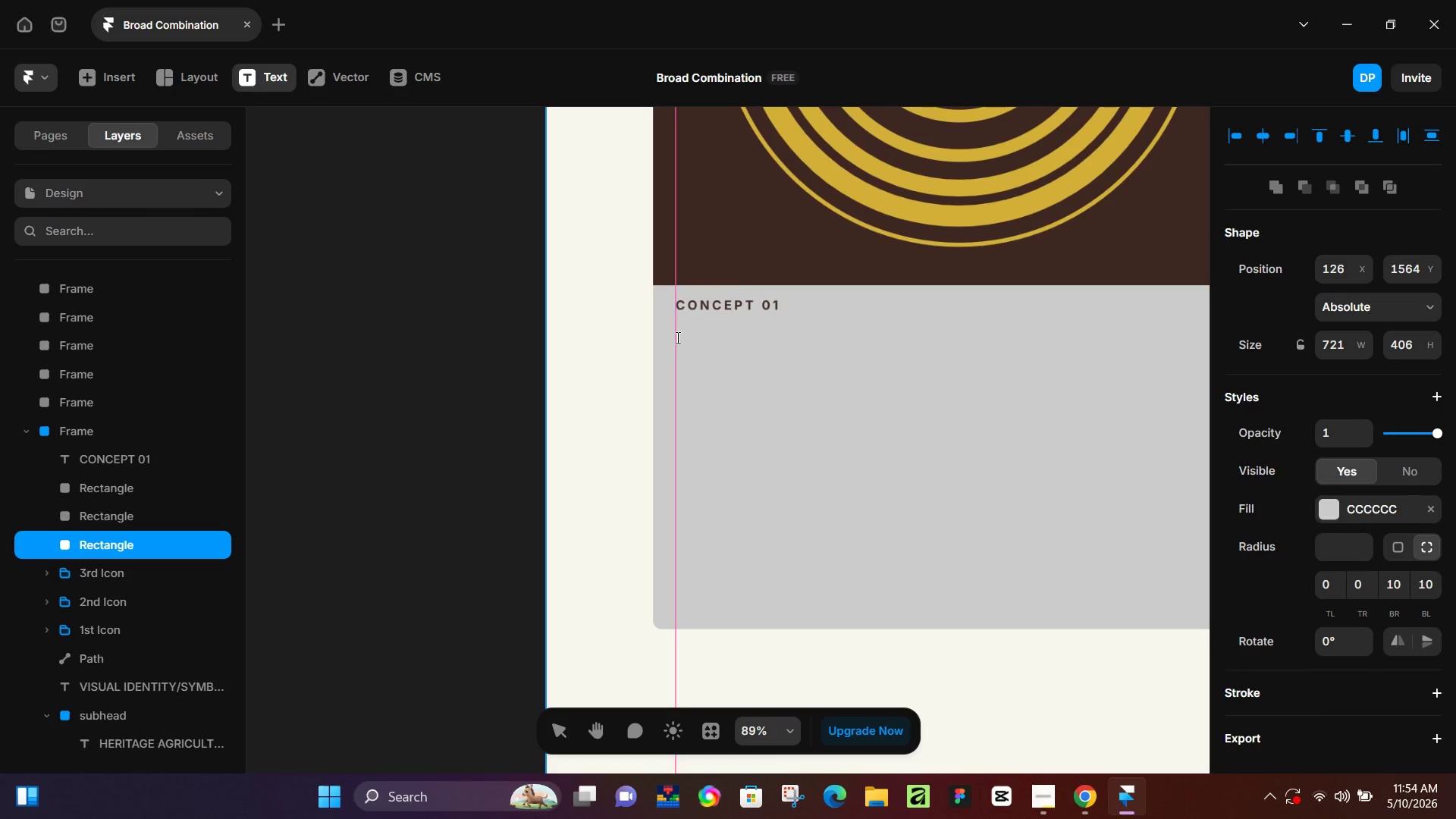 
left_click([676, 337])
 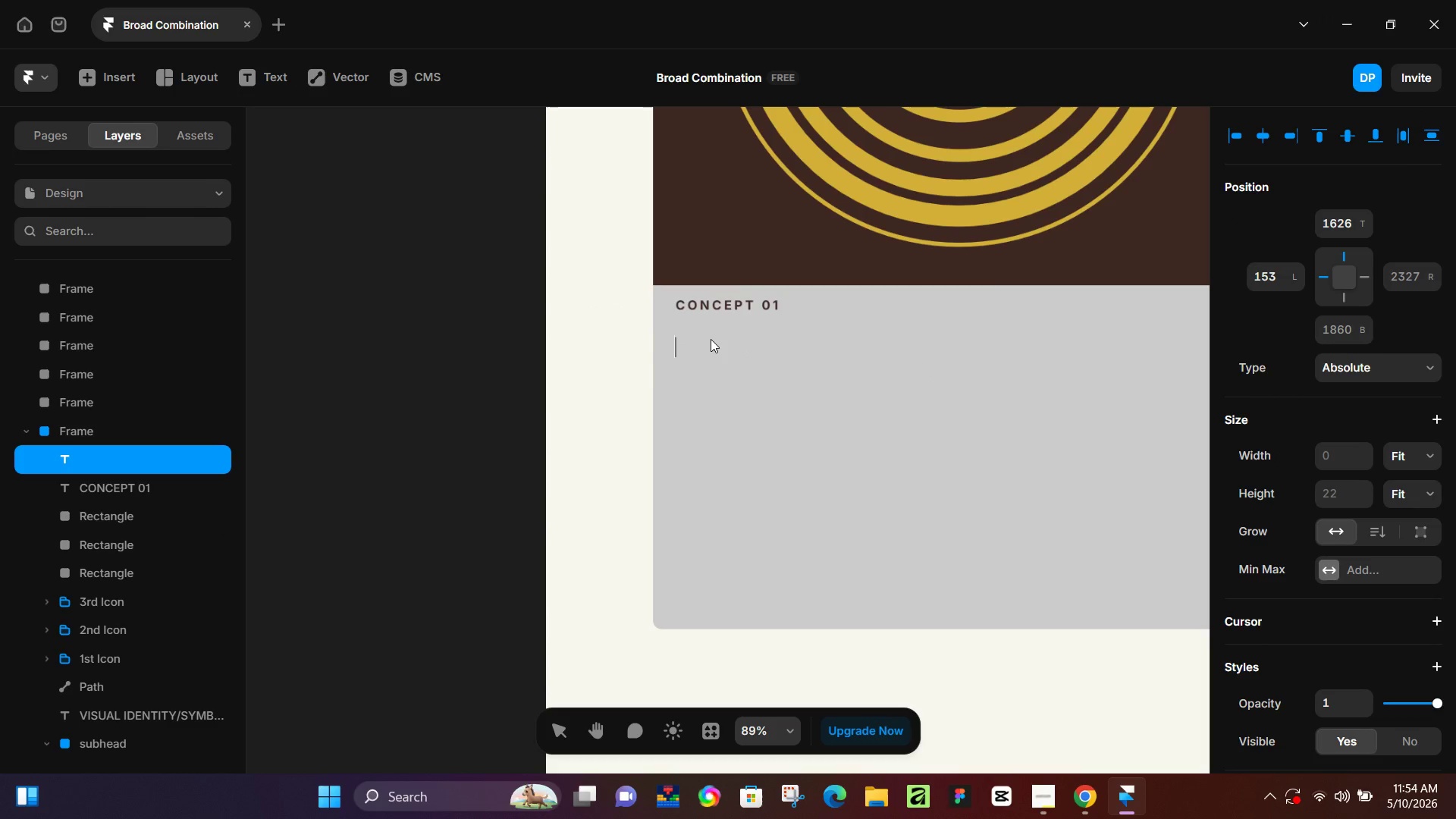 
type(The Furrow)
 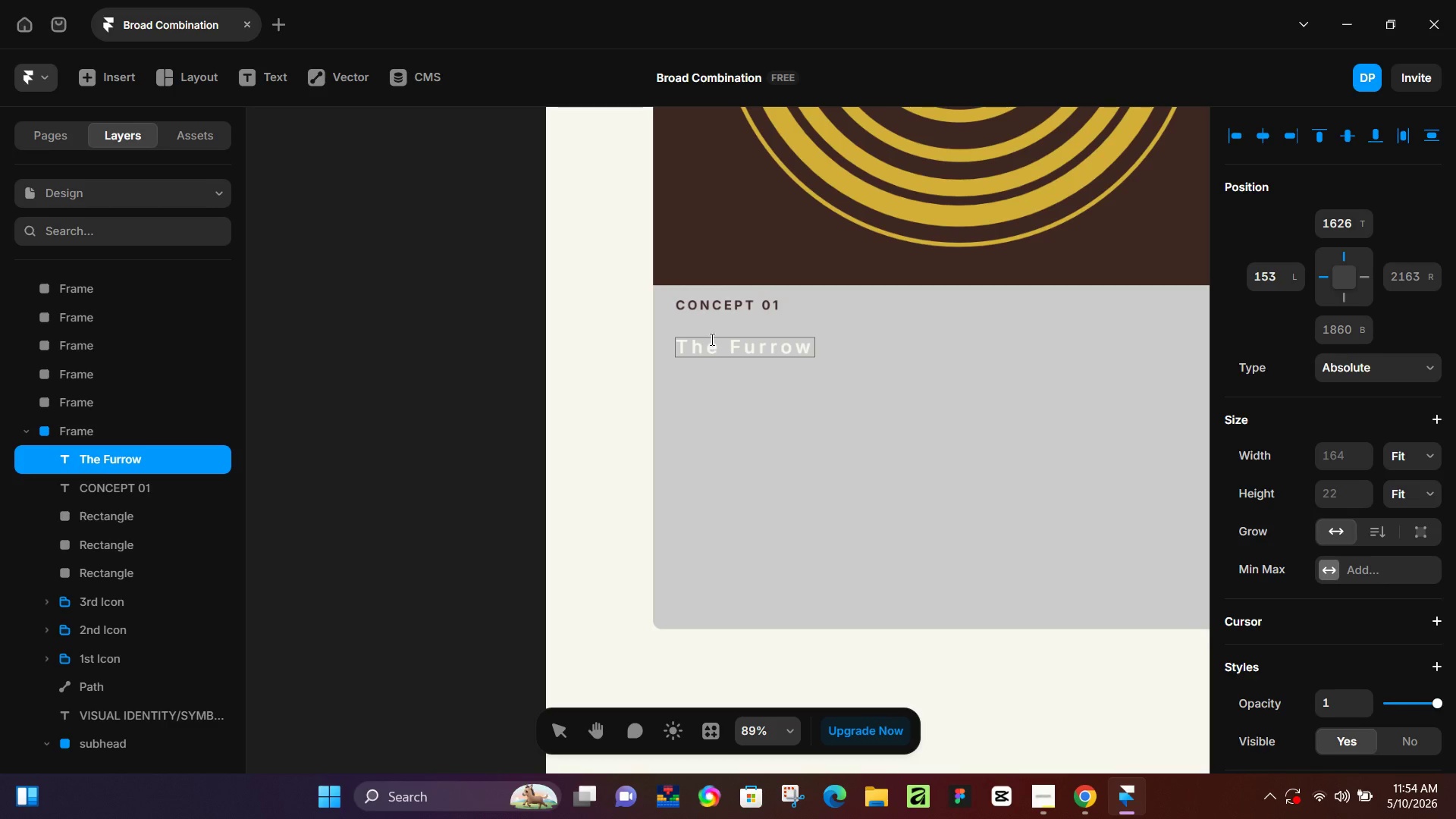 
 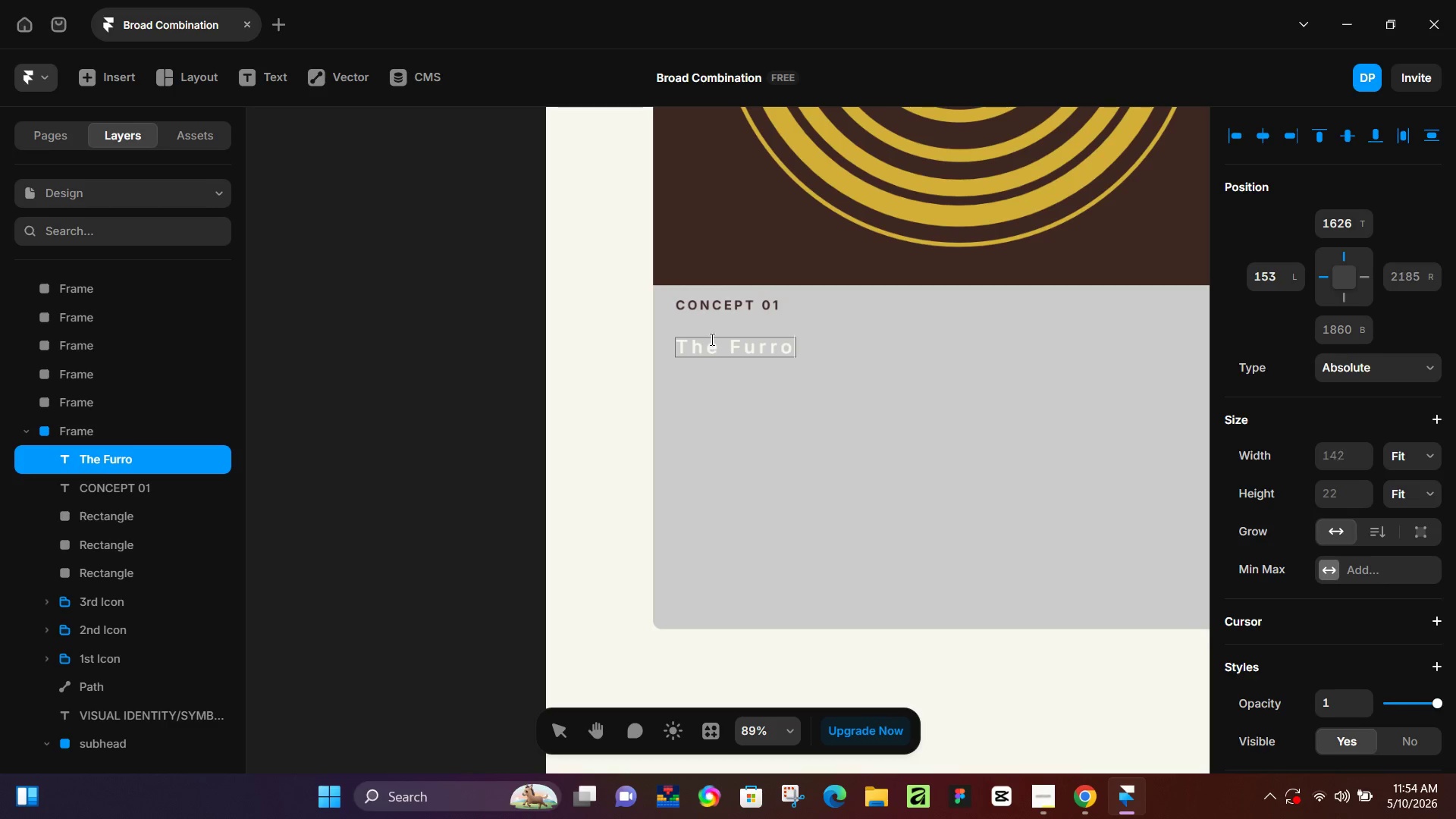 
hold_key(key=ControlLeft, duration=0.39)
 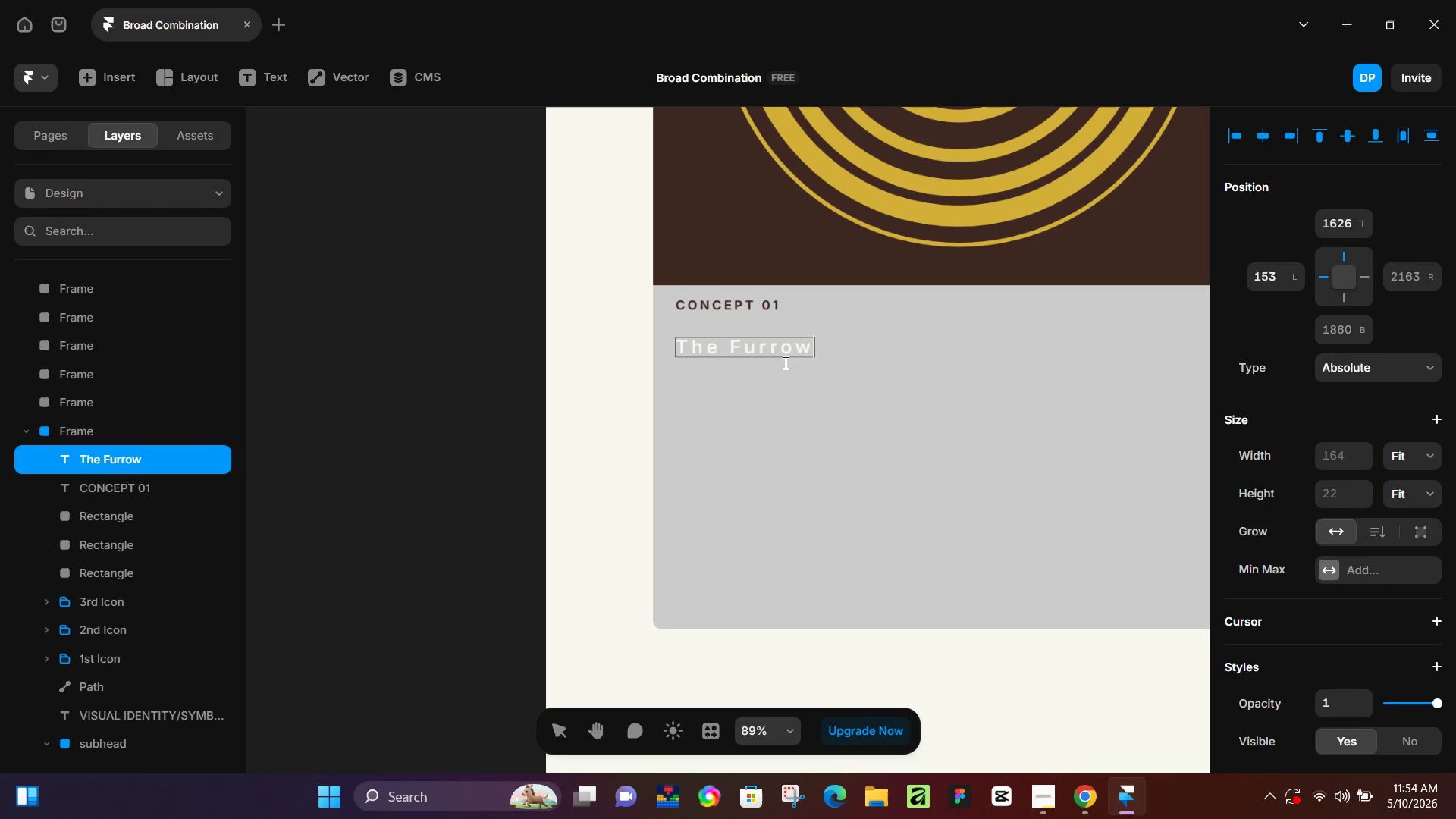 
key(Control+ControlLeft)
 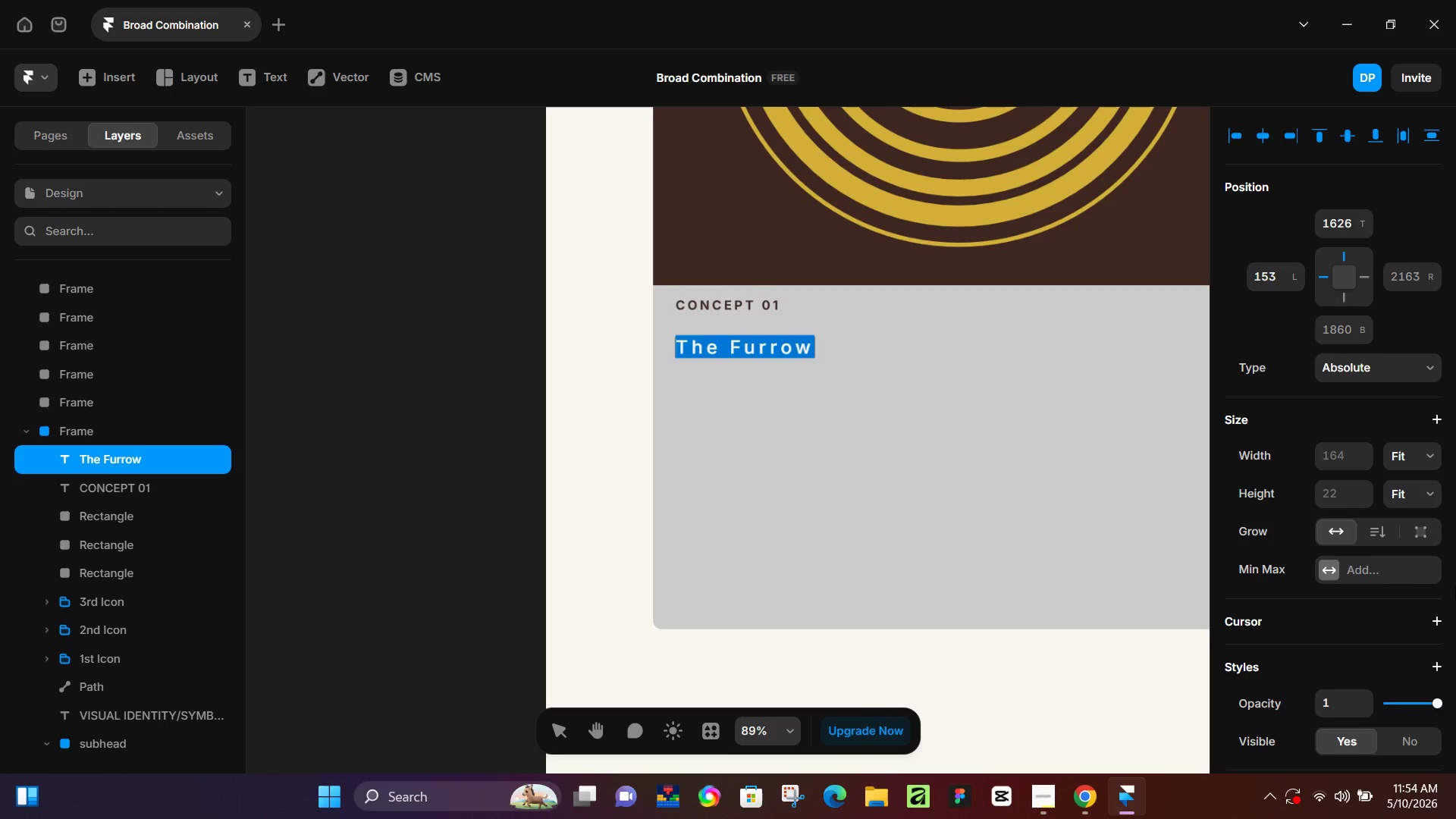 
key(Control+A)
 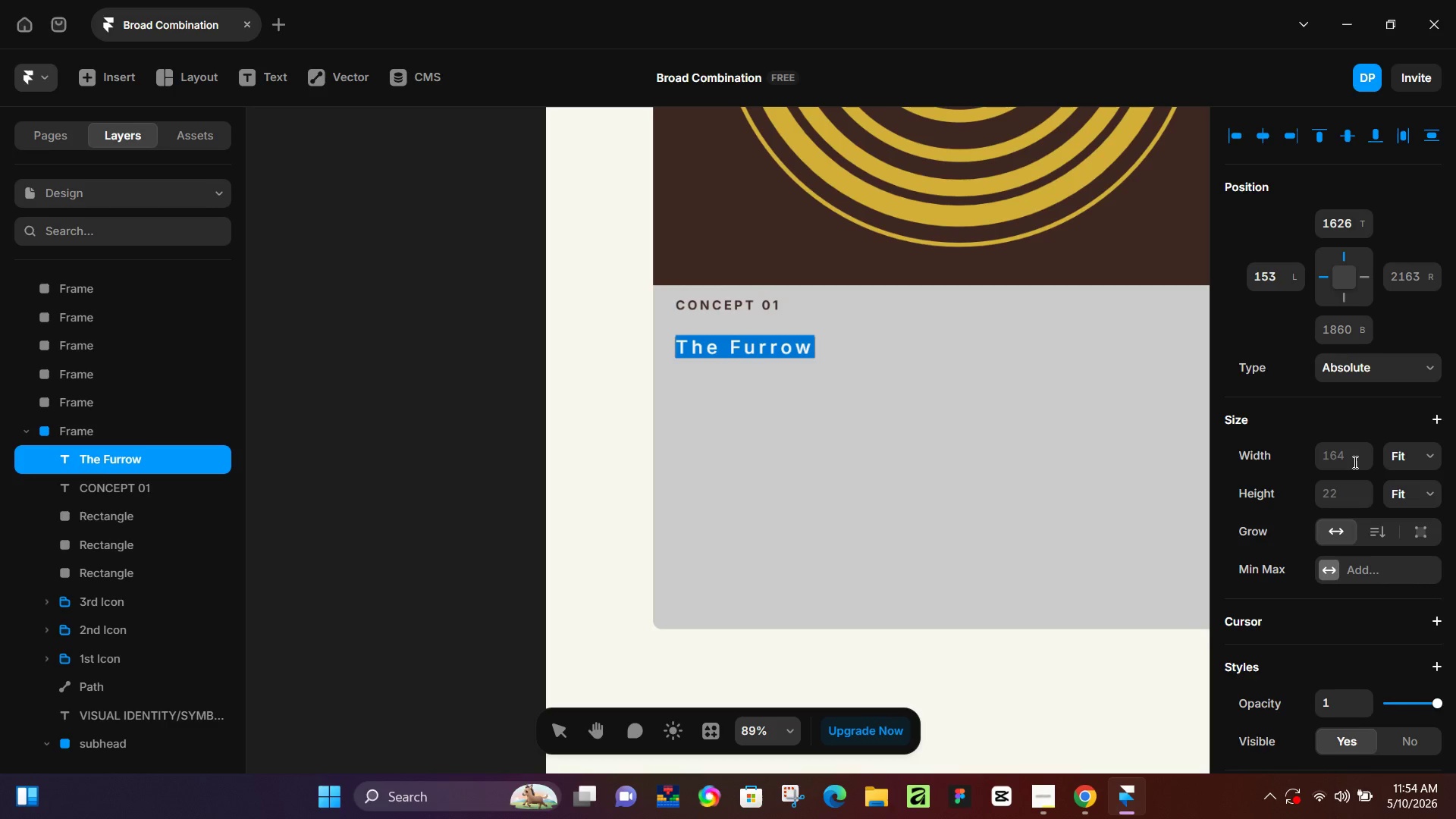 
scroll: coordinate [1345, 512], scroll_direction: down, amount: 6.0
 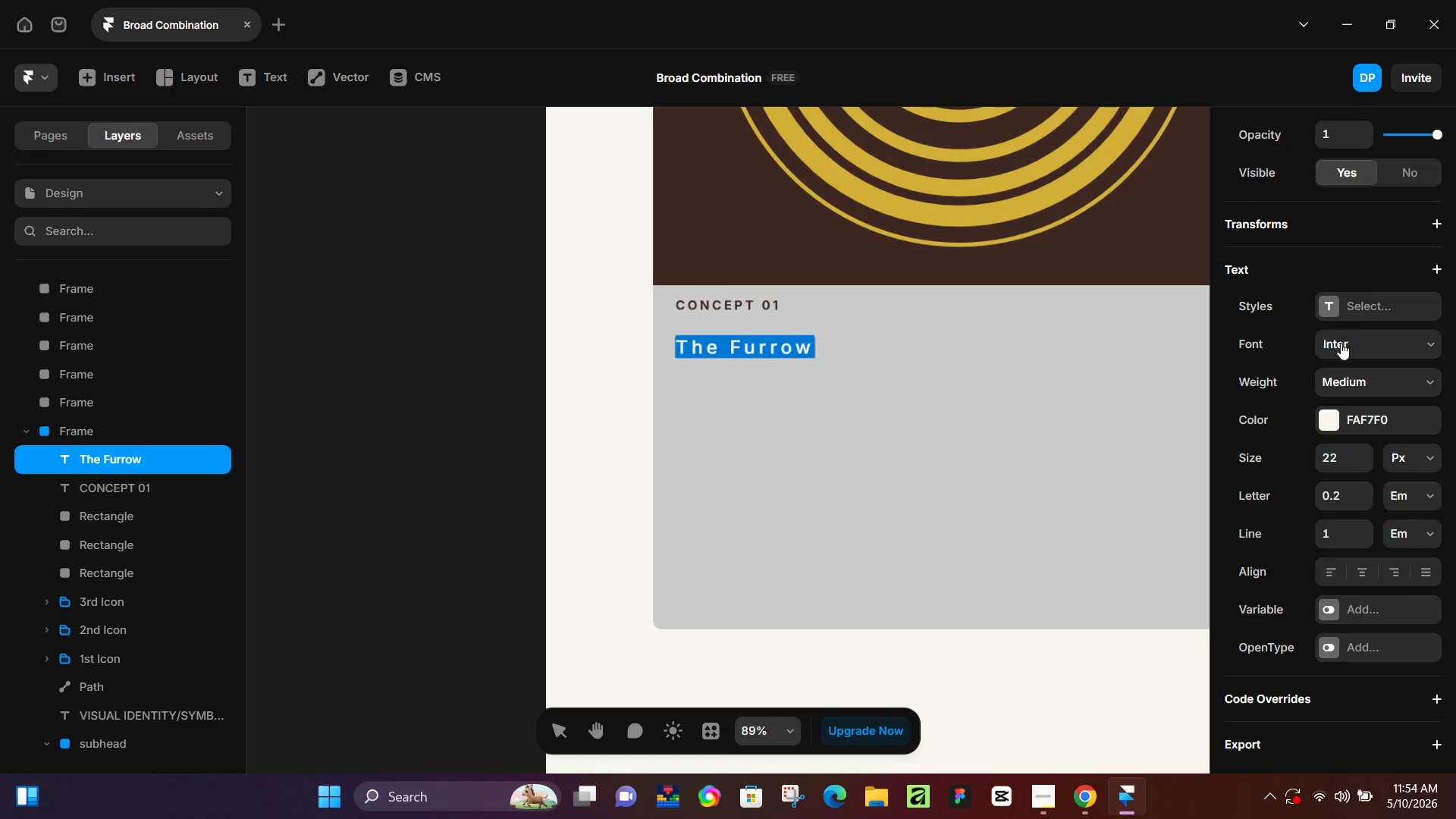 
left_click([1341, 347])
 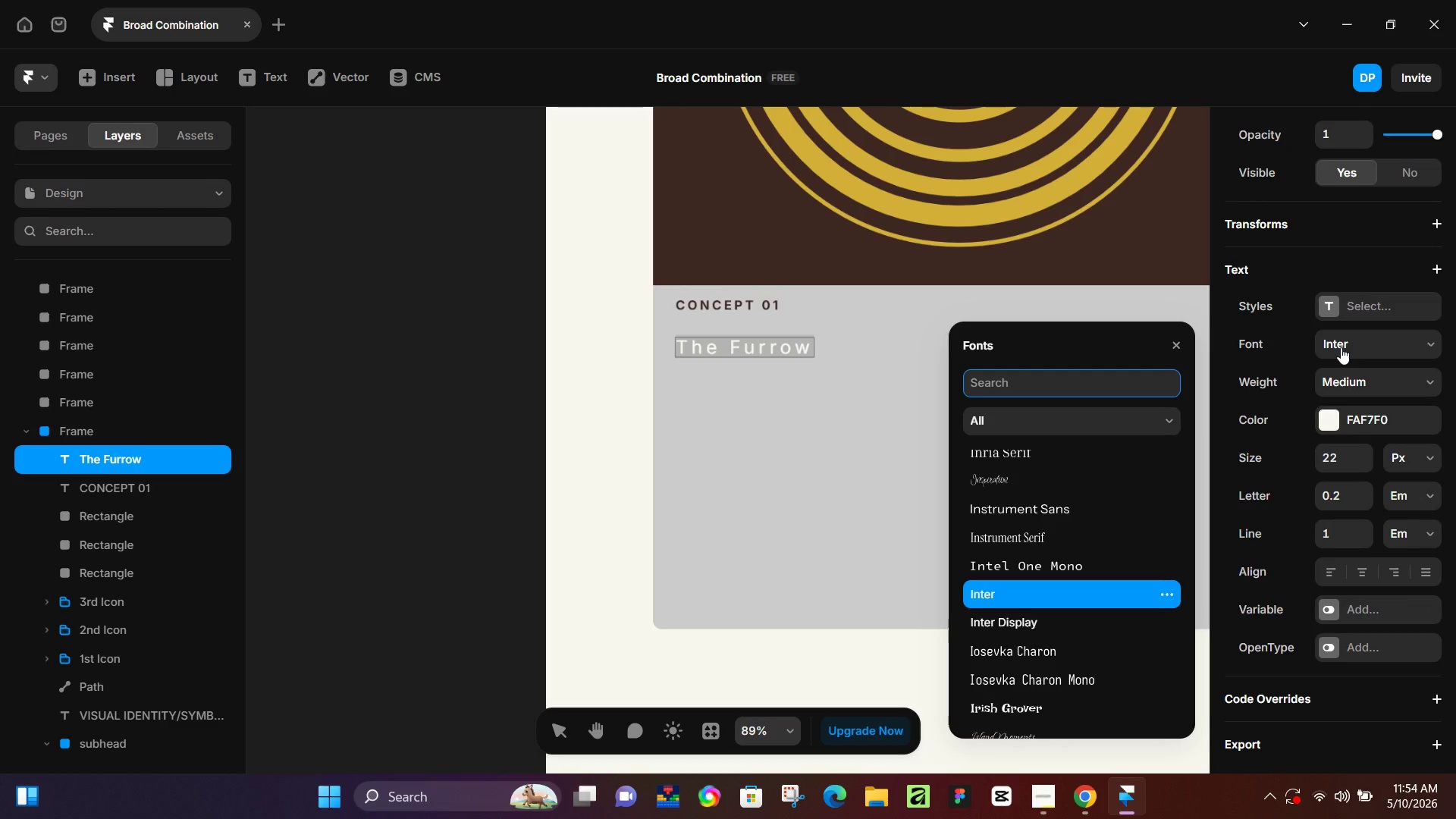 
type(playfa)
 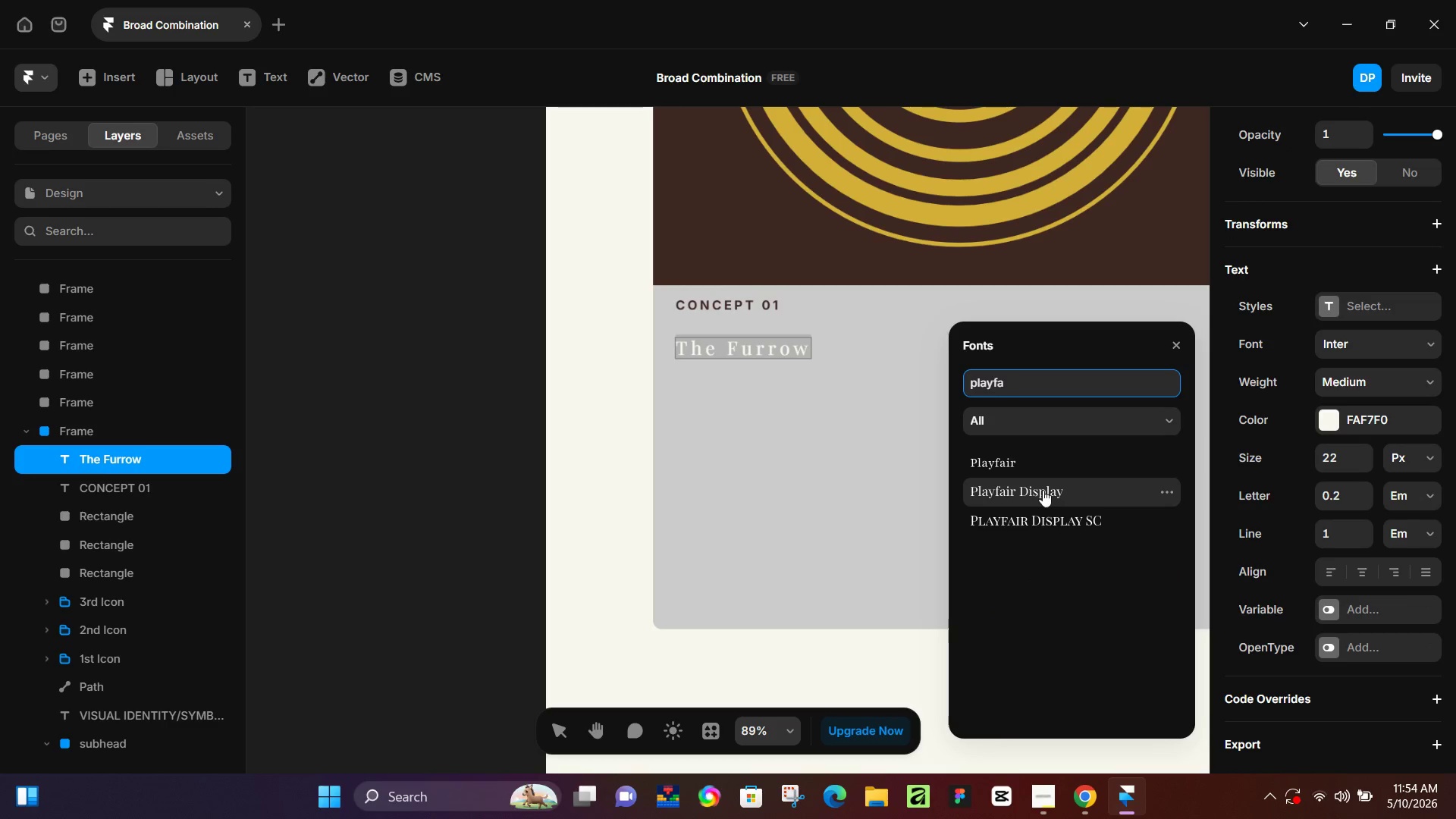 
left_click([1043, 490])
 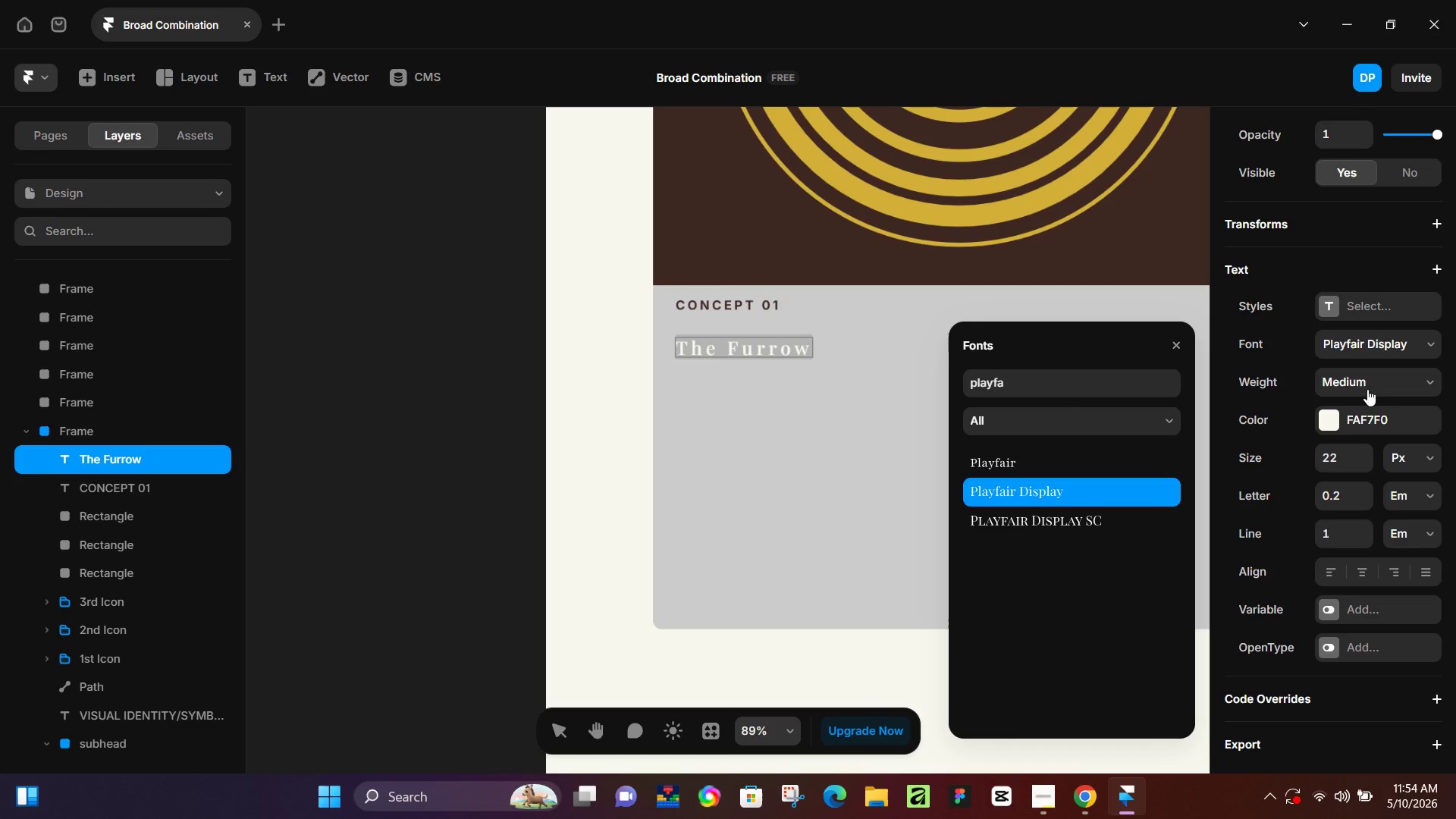 
left_click([1329, 425])
 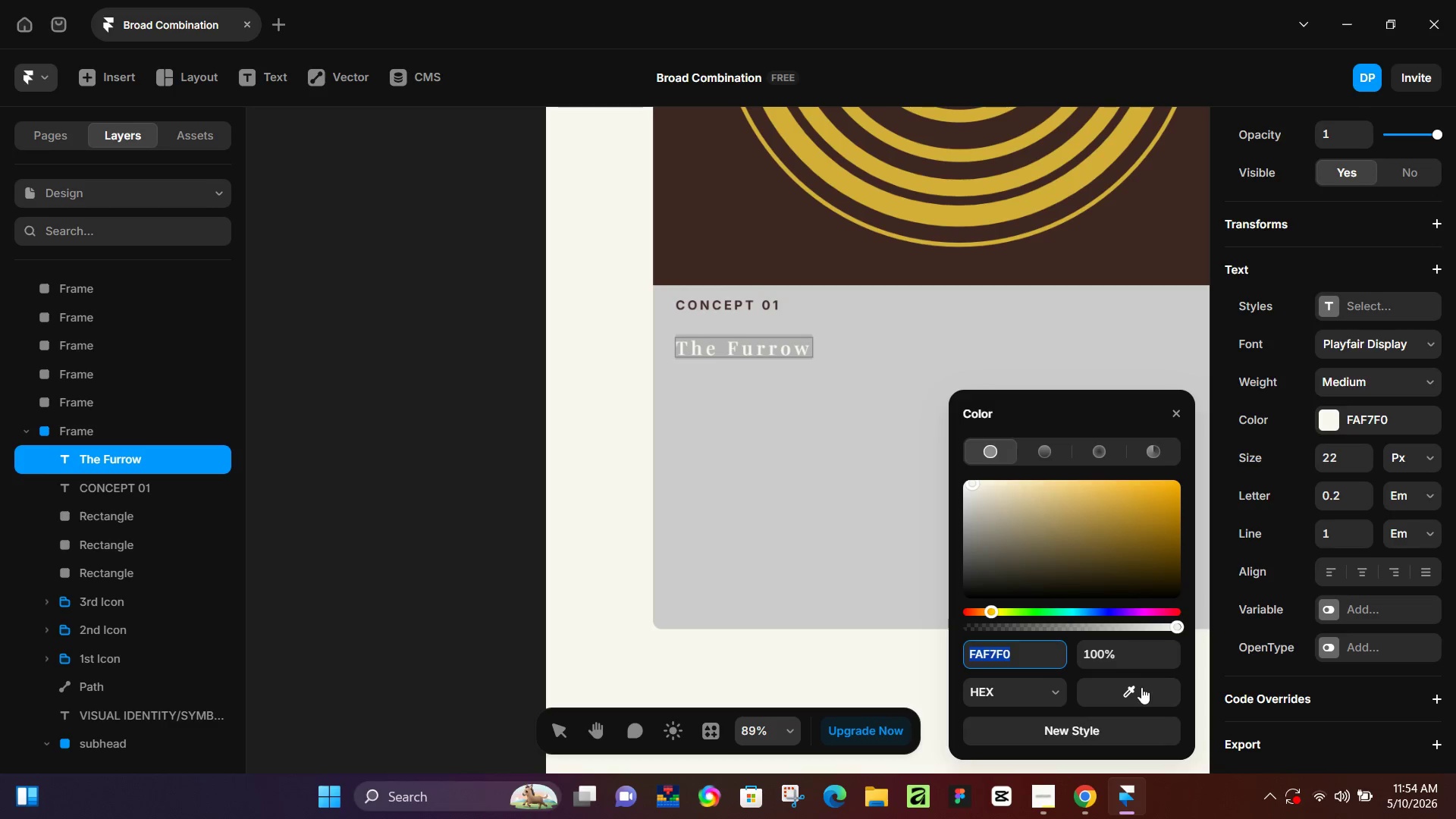 
left_click_drag(start_coordinate=[1141, 688], to_coordinate=[778, 249])
 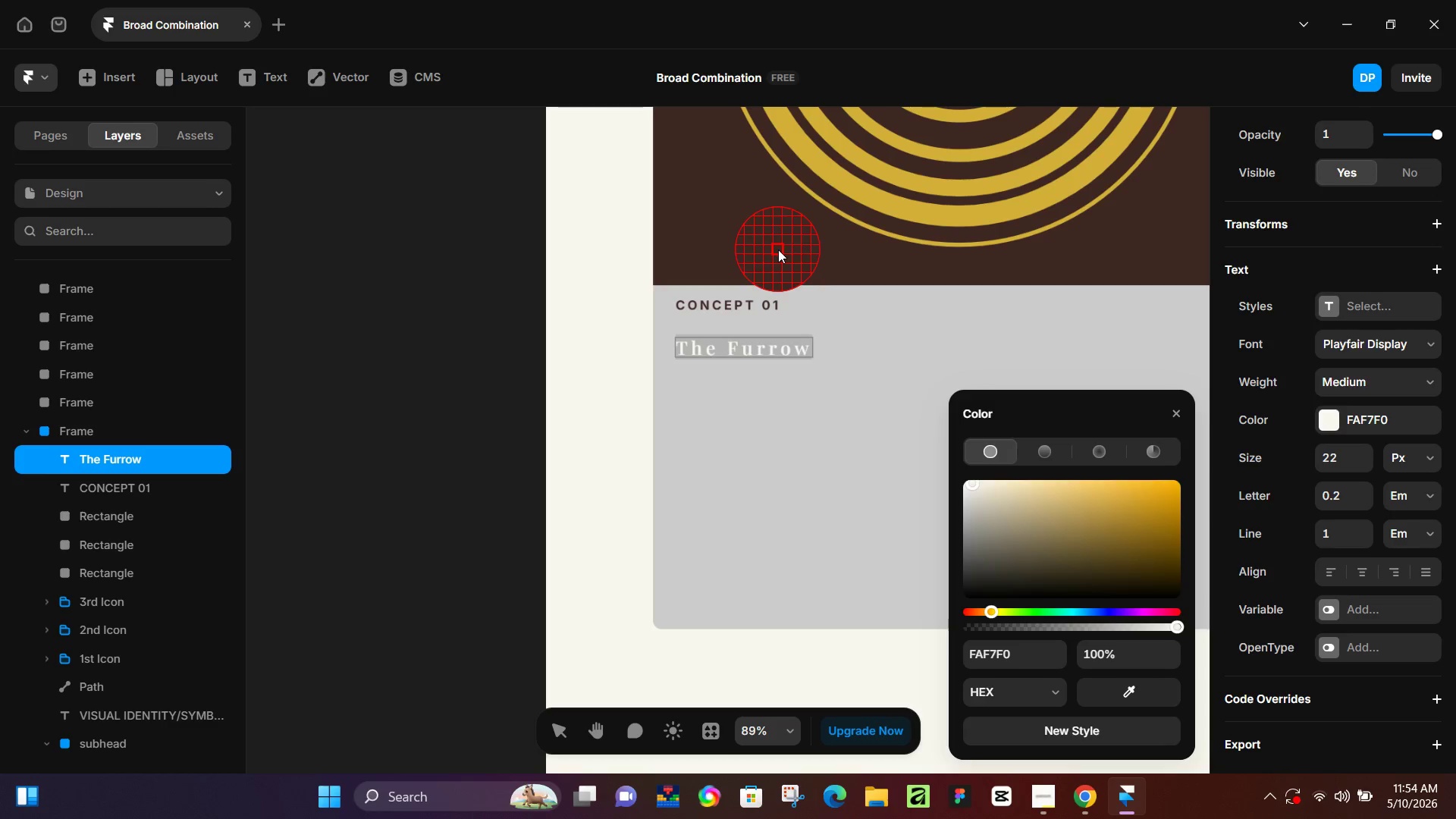 
left_click([778, 249])
 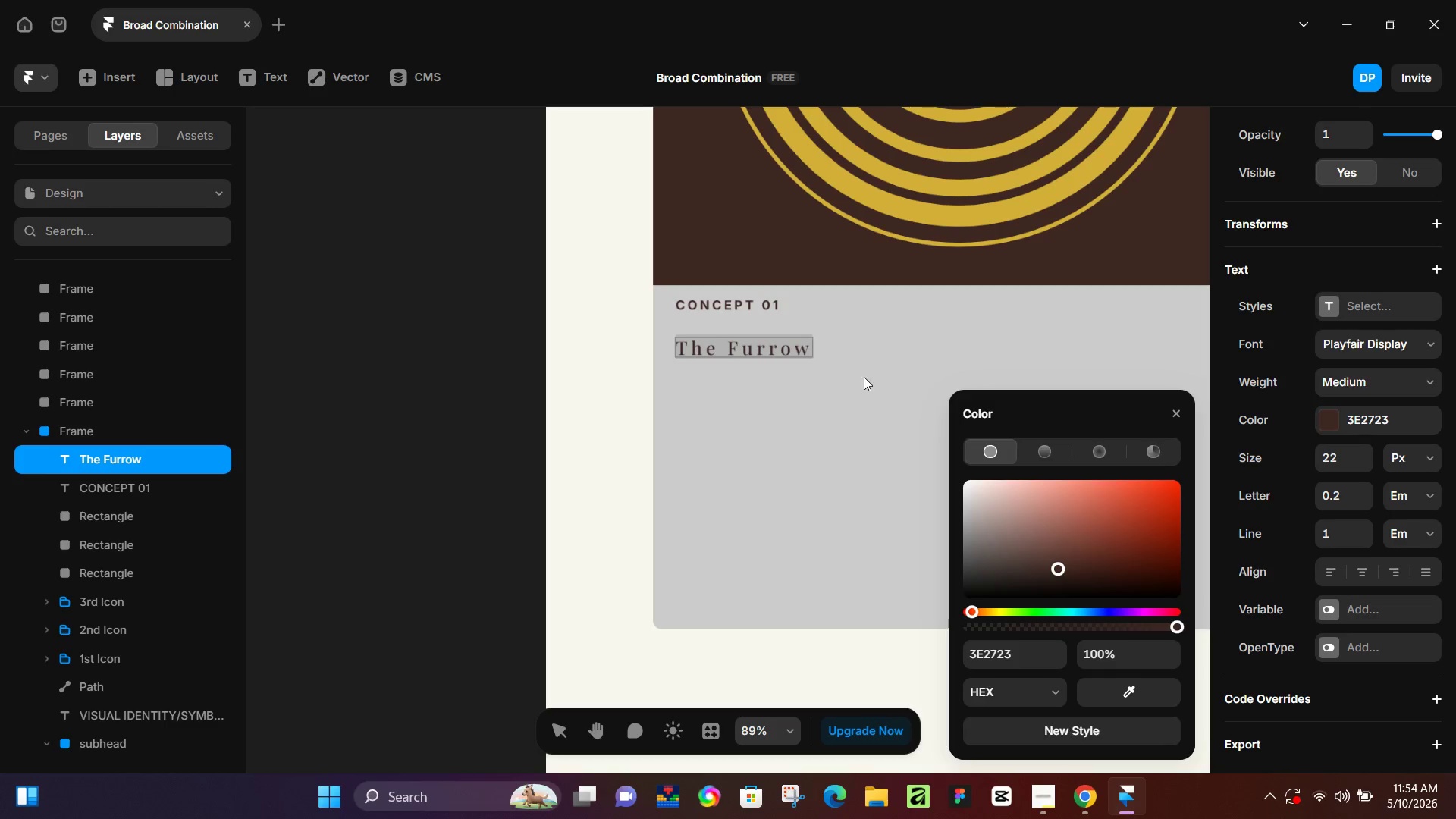 
left_click([864, 377])
 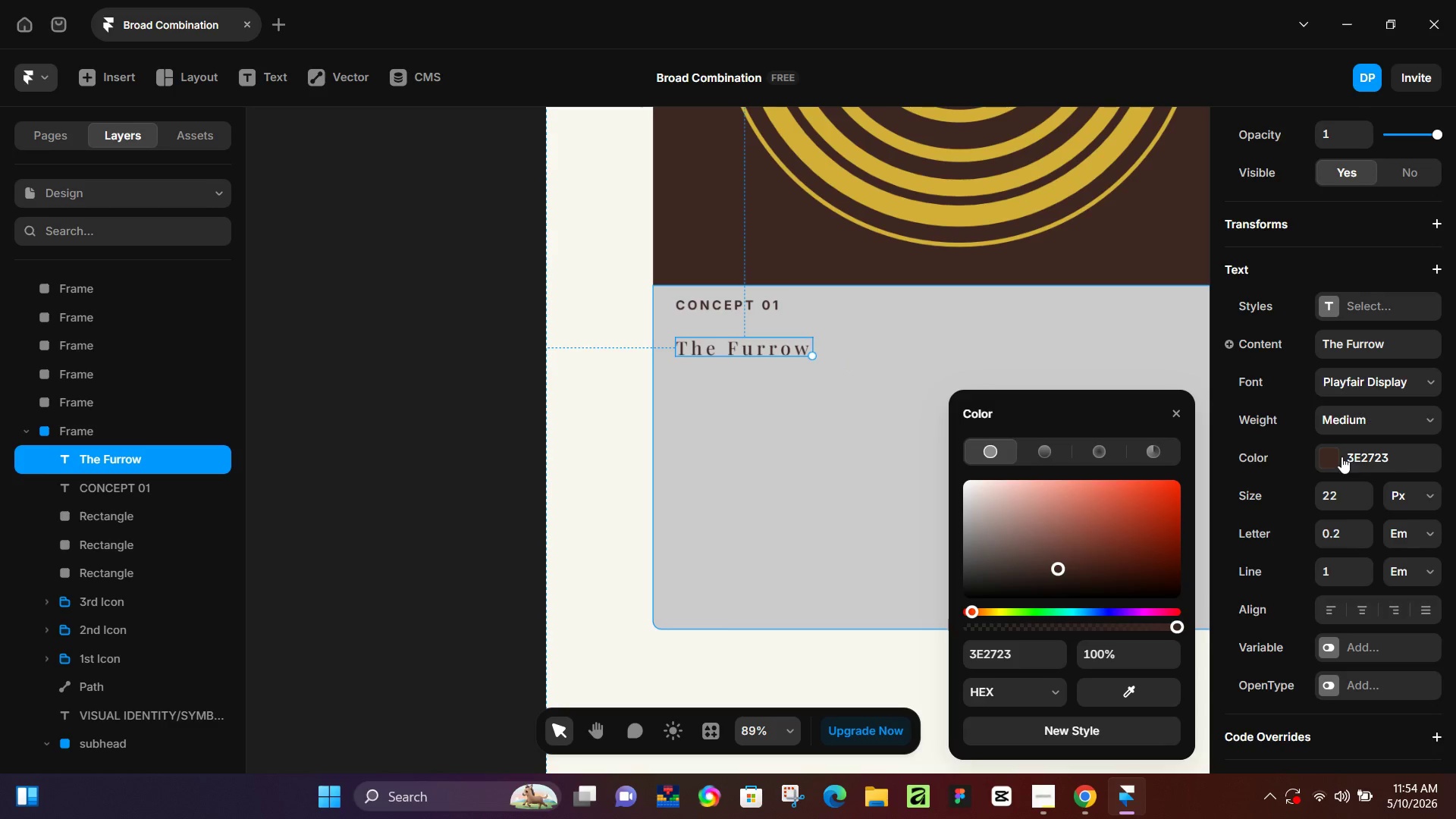 
left_click([1371, 419])
 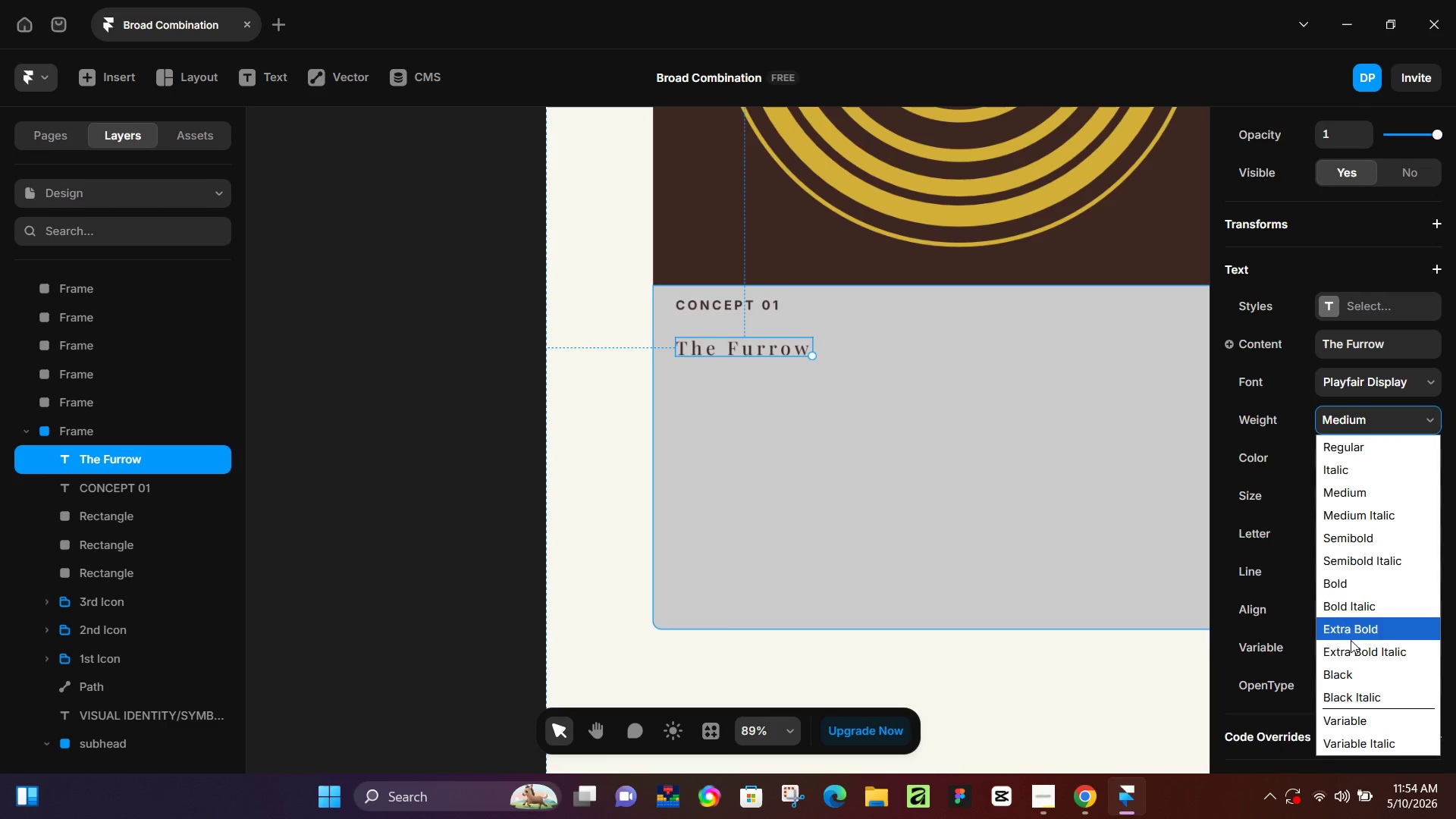 
left_click([1351, 675])
 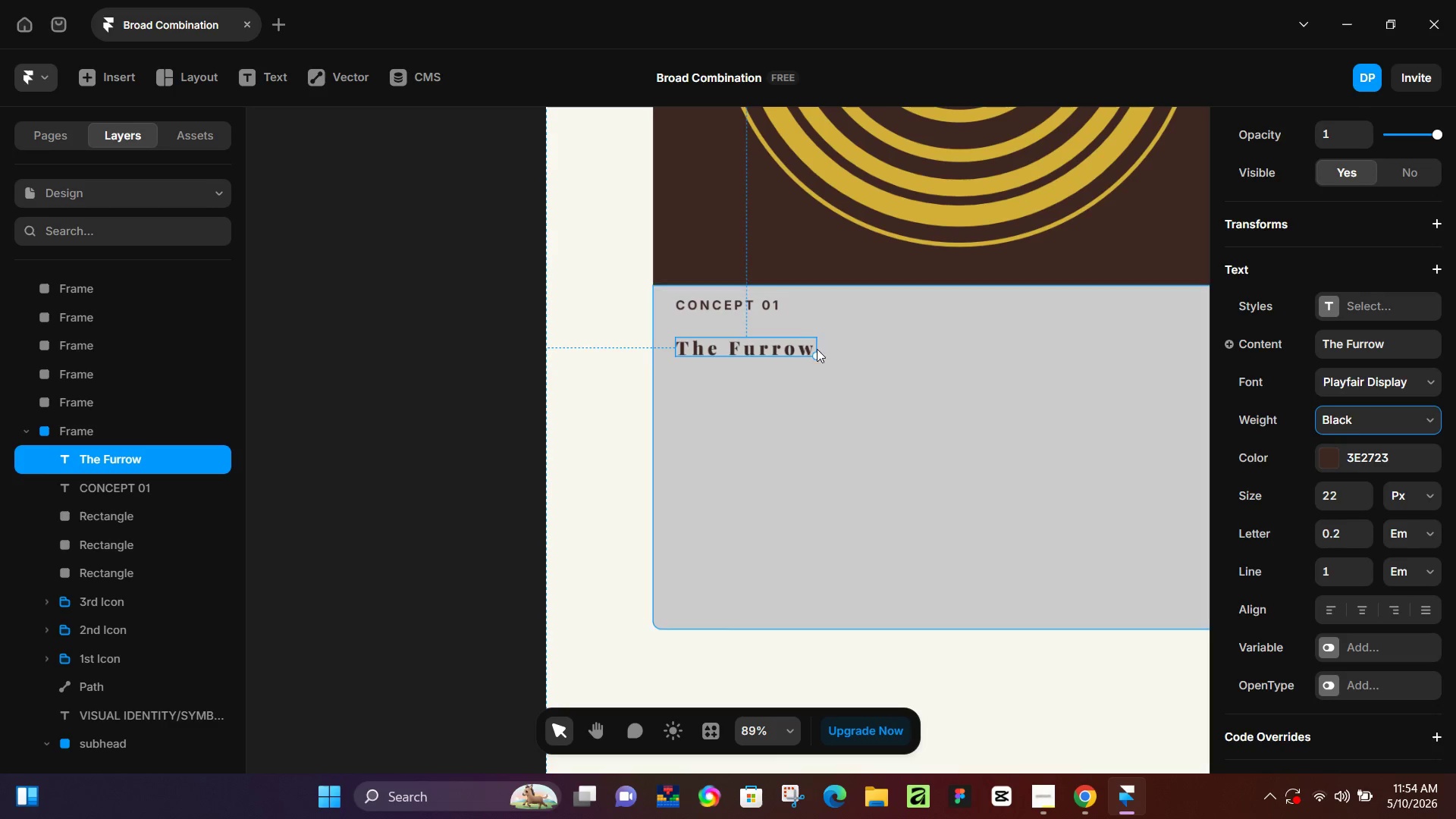 
key(K)
 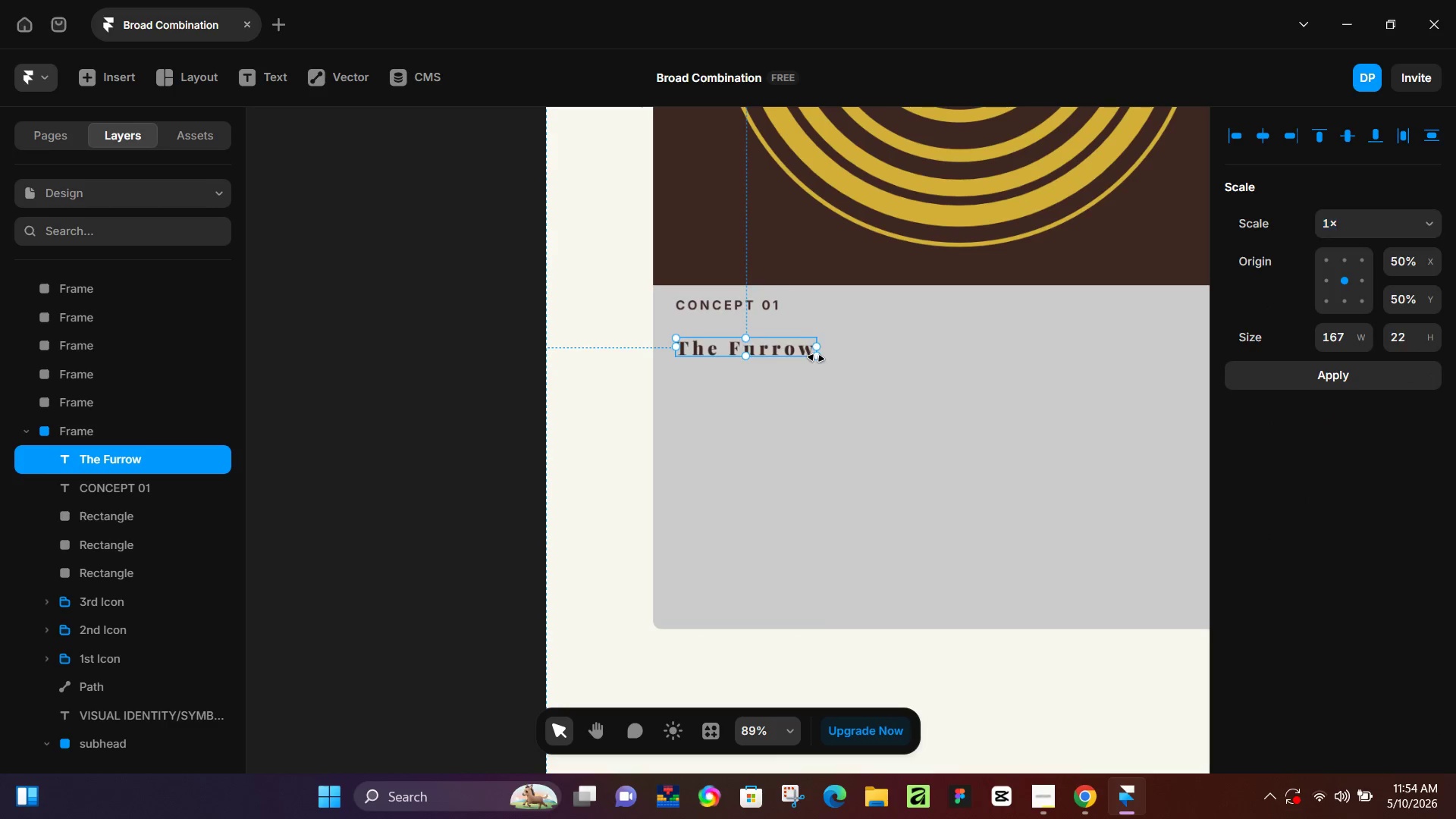 
left_click_drag(start_coordinate=[816, 358], to_coordinate=[868, 375])
 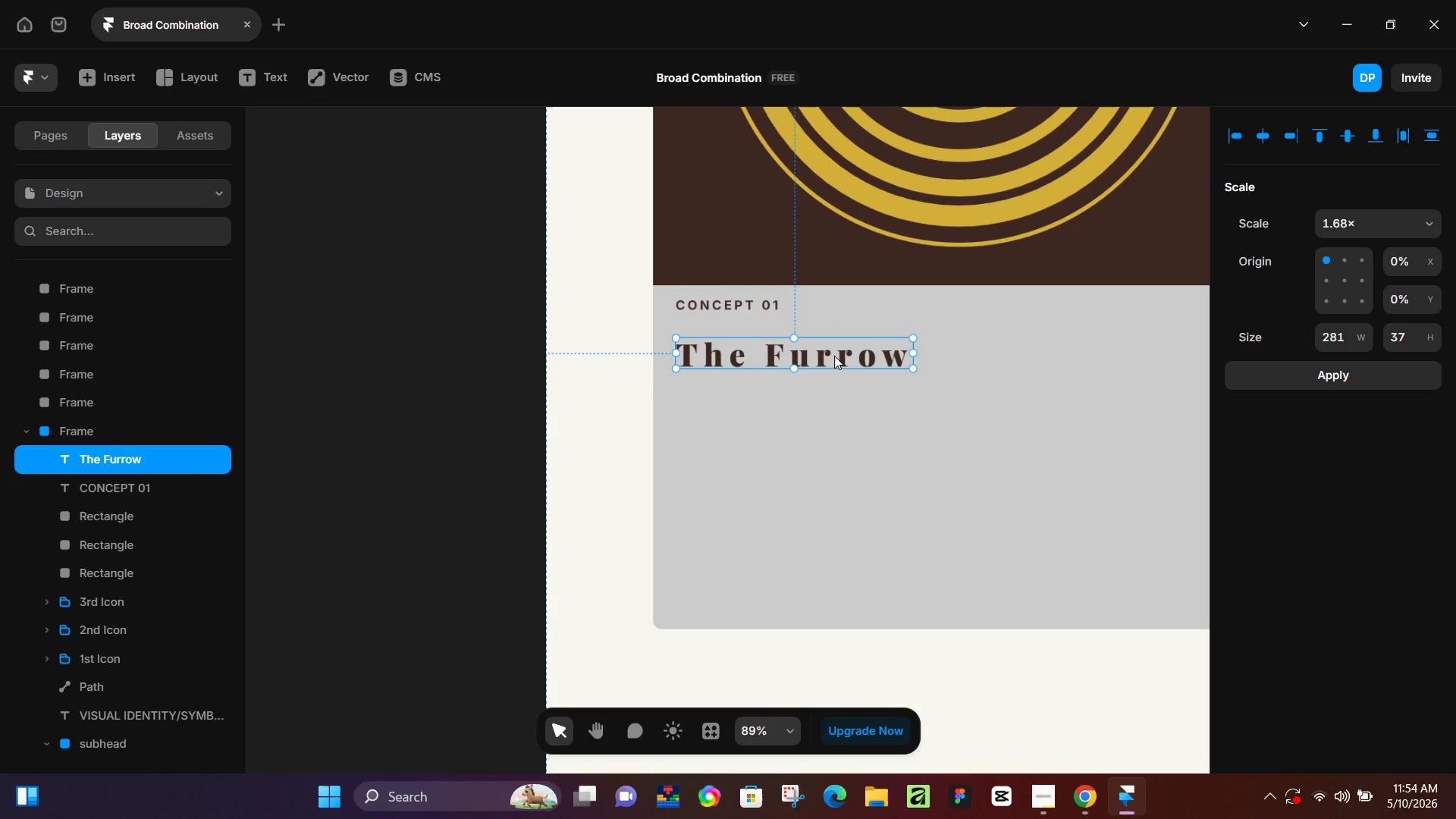 
left_click_drag(start_coordinate=[833, 356], to_coordinate=[830, 338])
 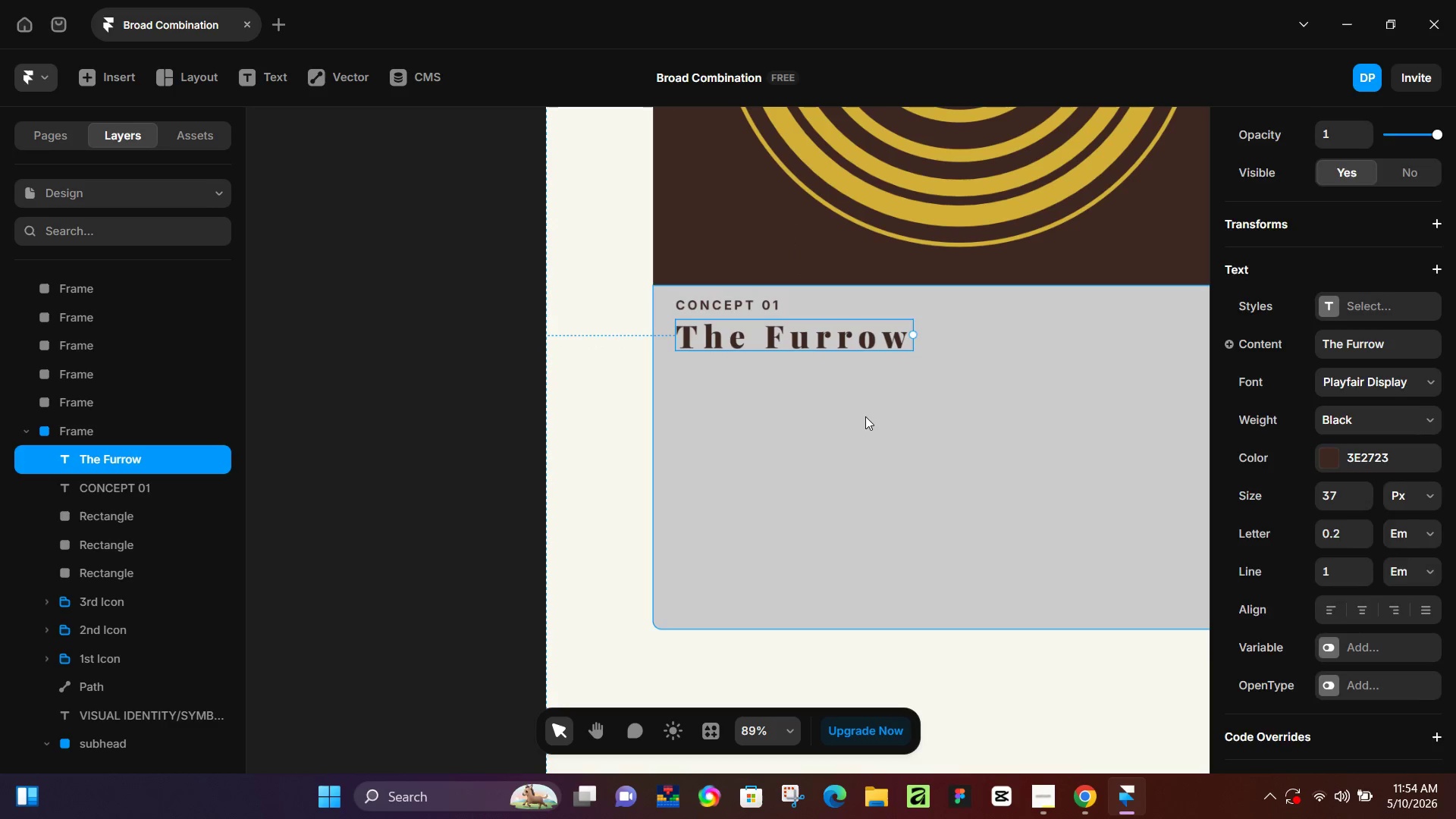 
left_click([865, 416])
 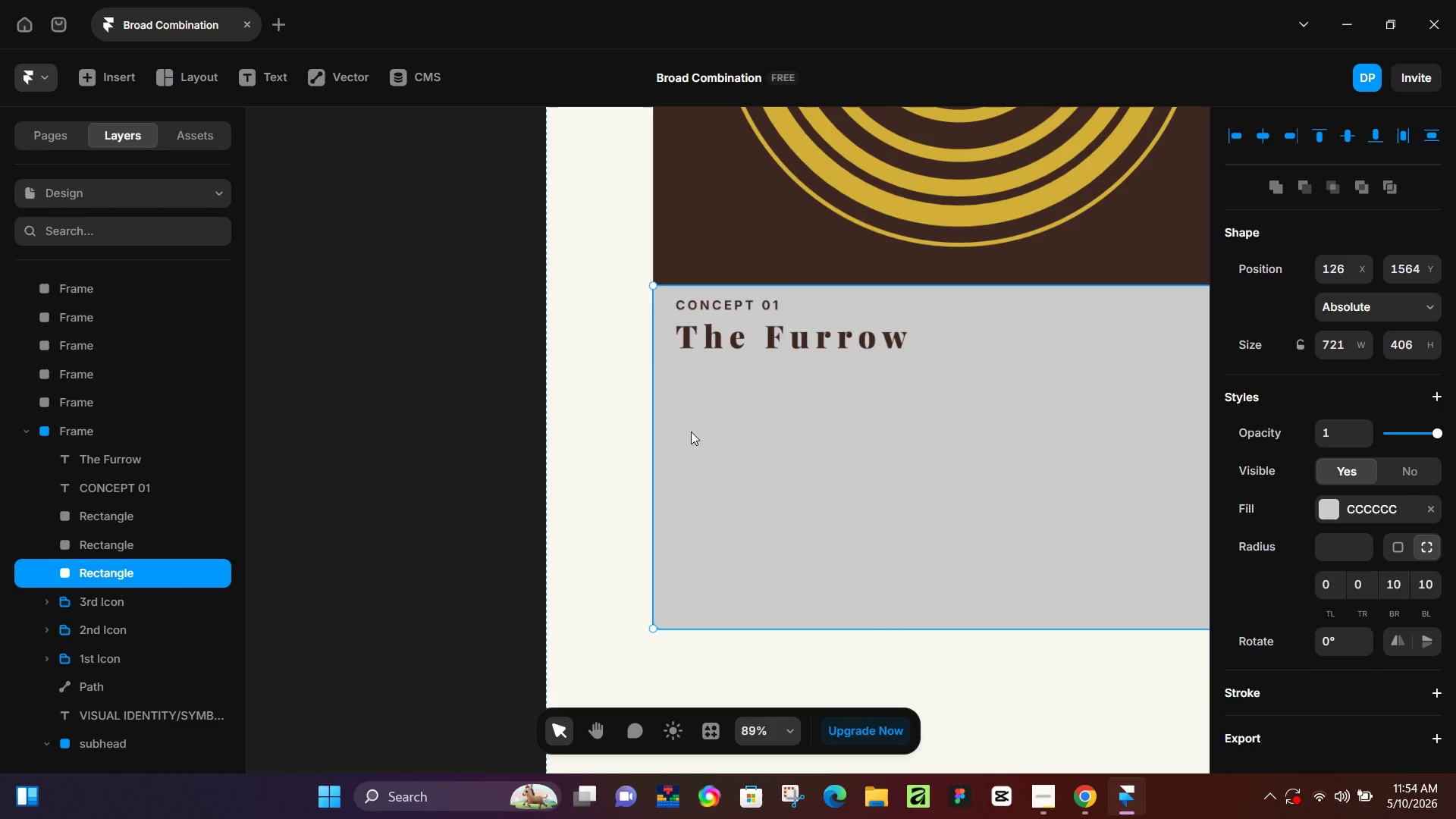 
key(T)
 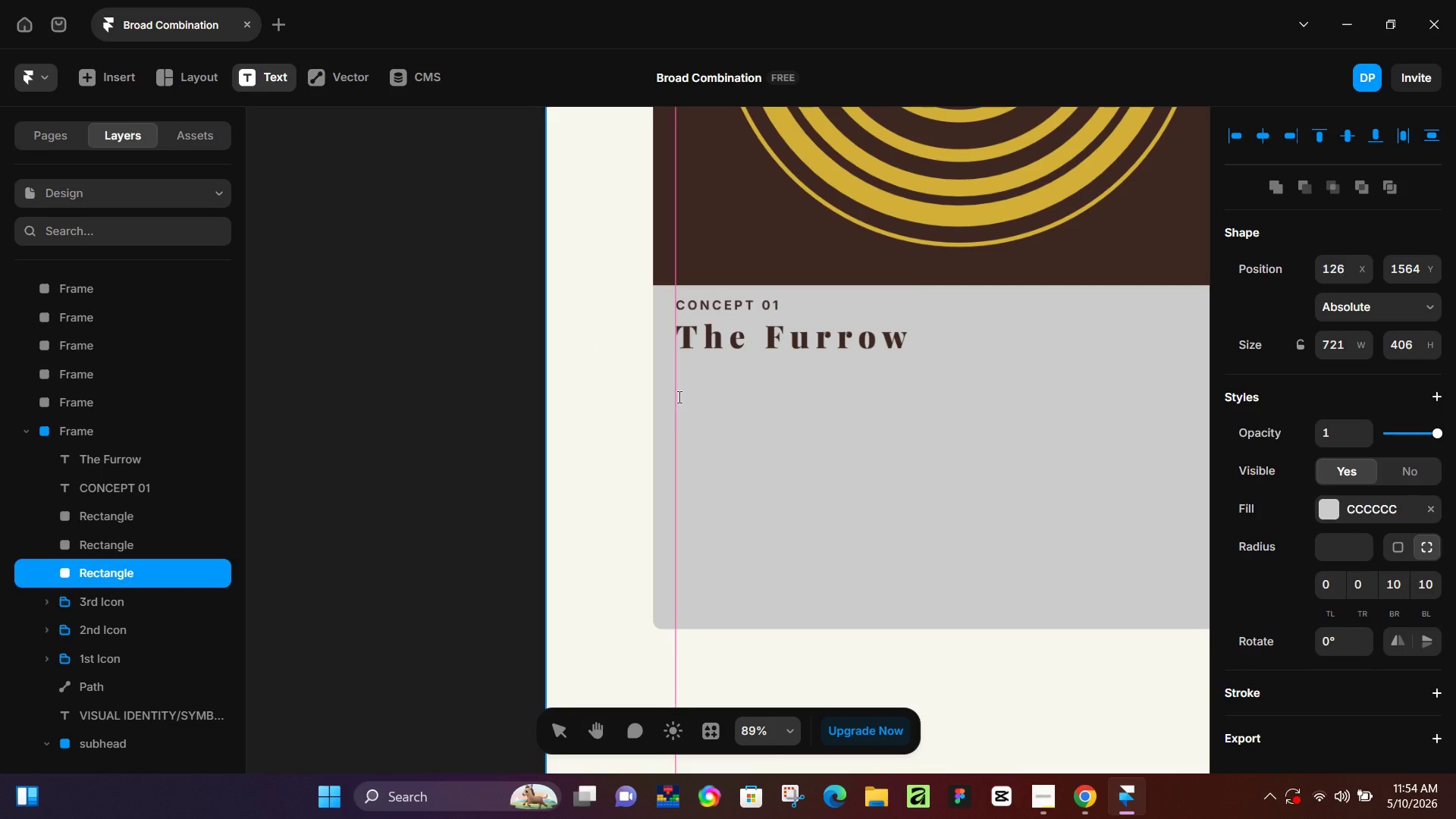 
left_click([678, 397])
 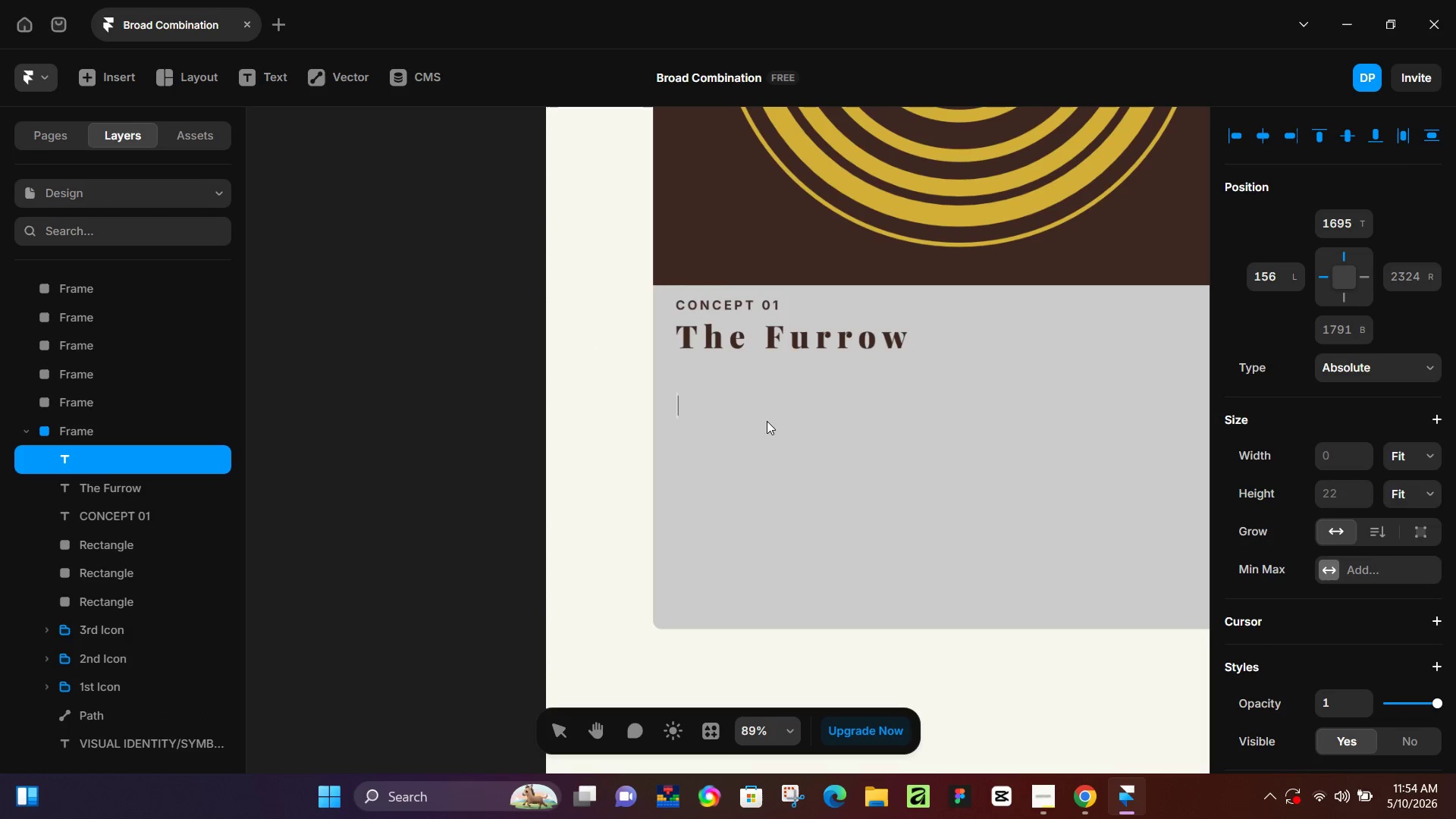 
key(Shift+C)
 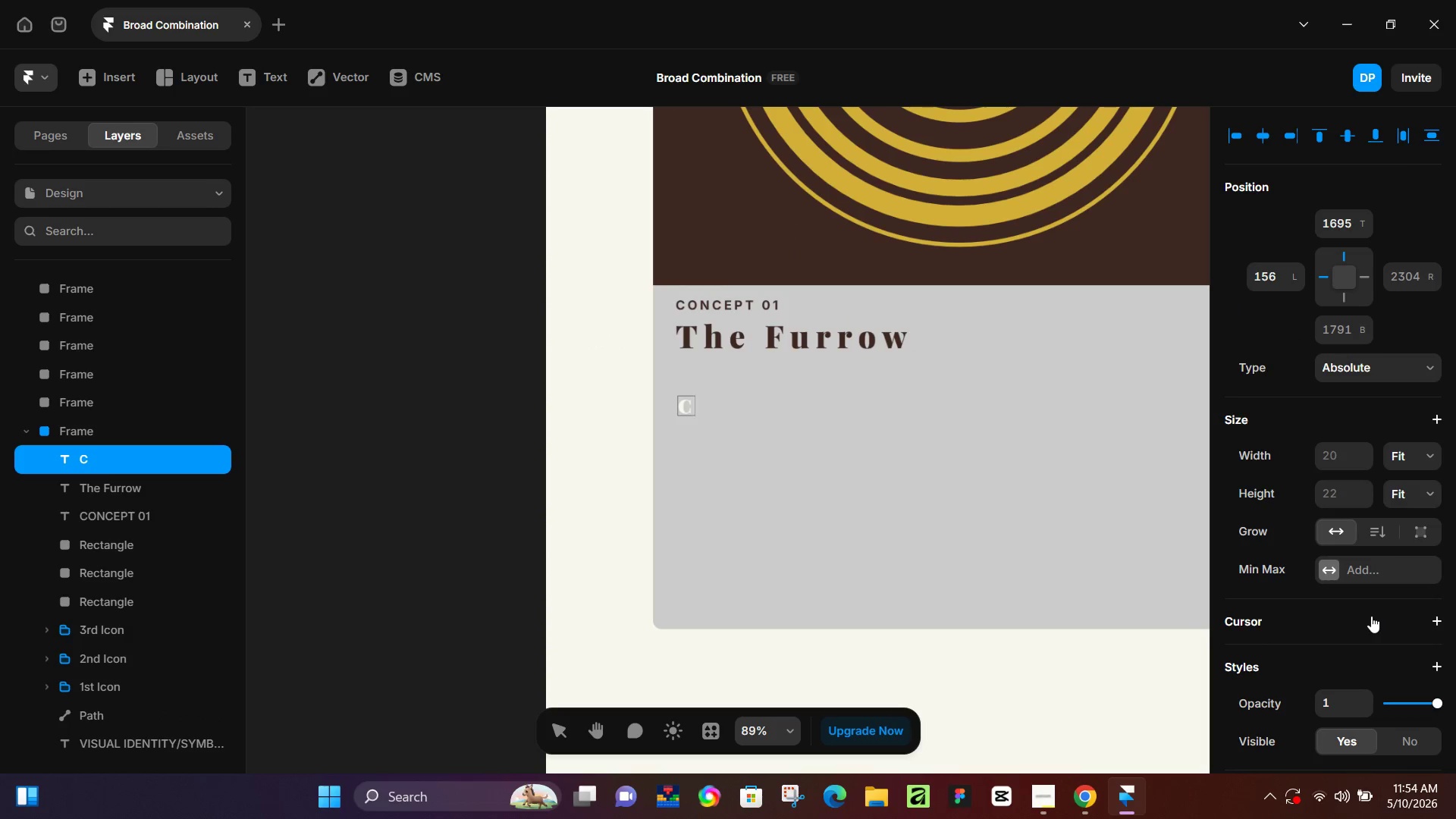 
key(Control+A)
 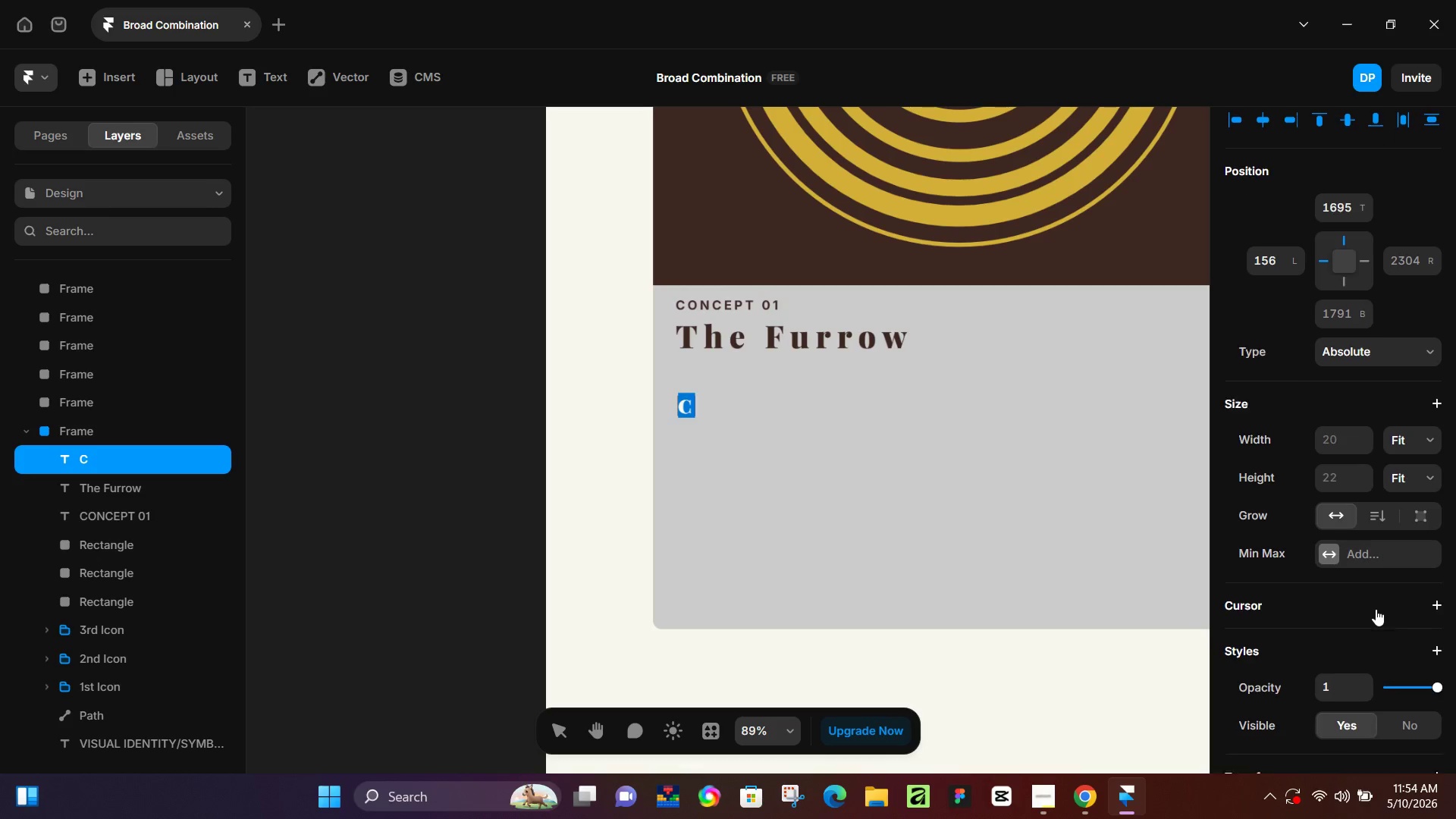 
scroll: coordinate [1376, 609], scroll_direction: down, amount: 3.0
 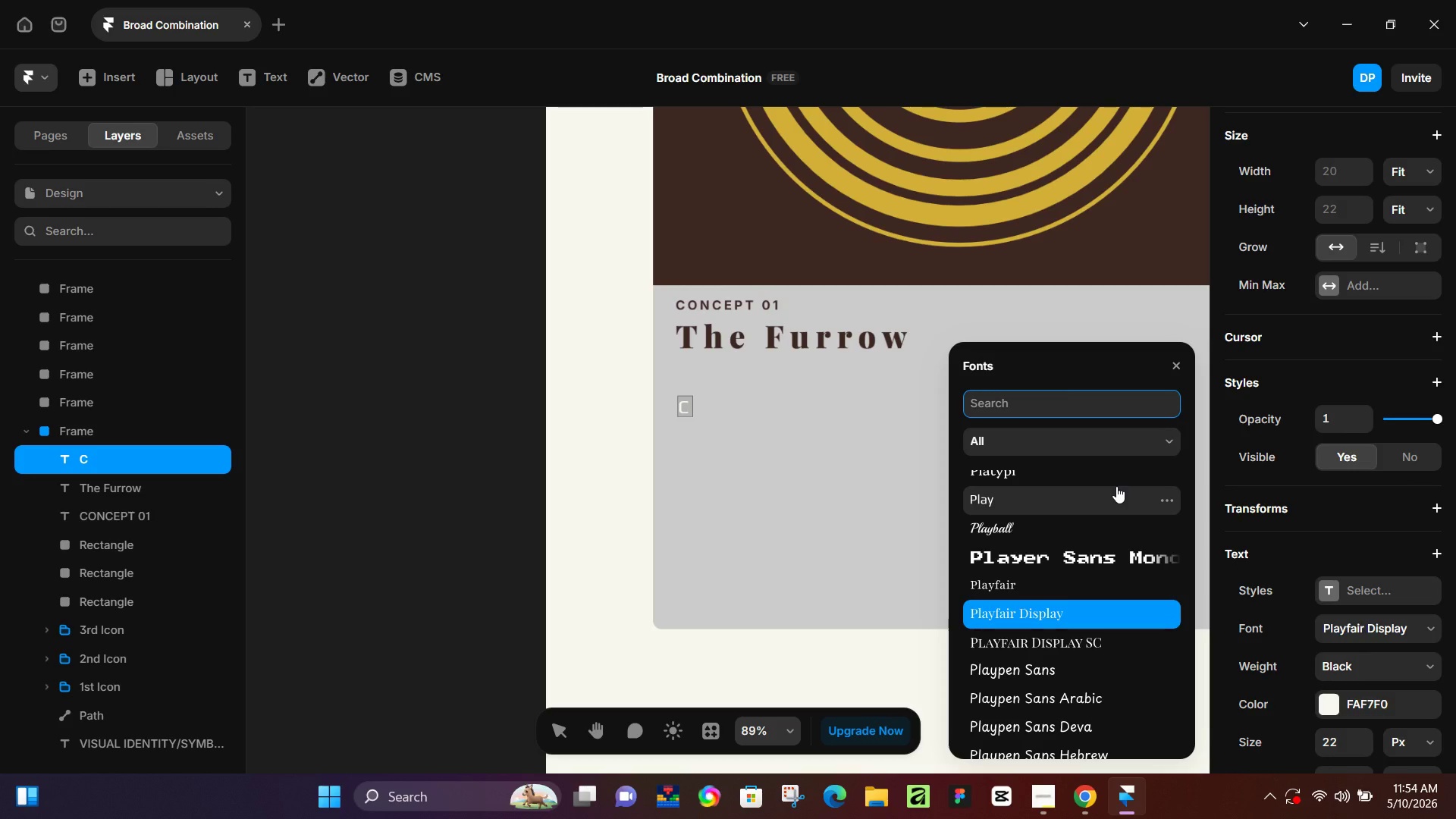 
type(inter)
 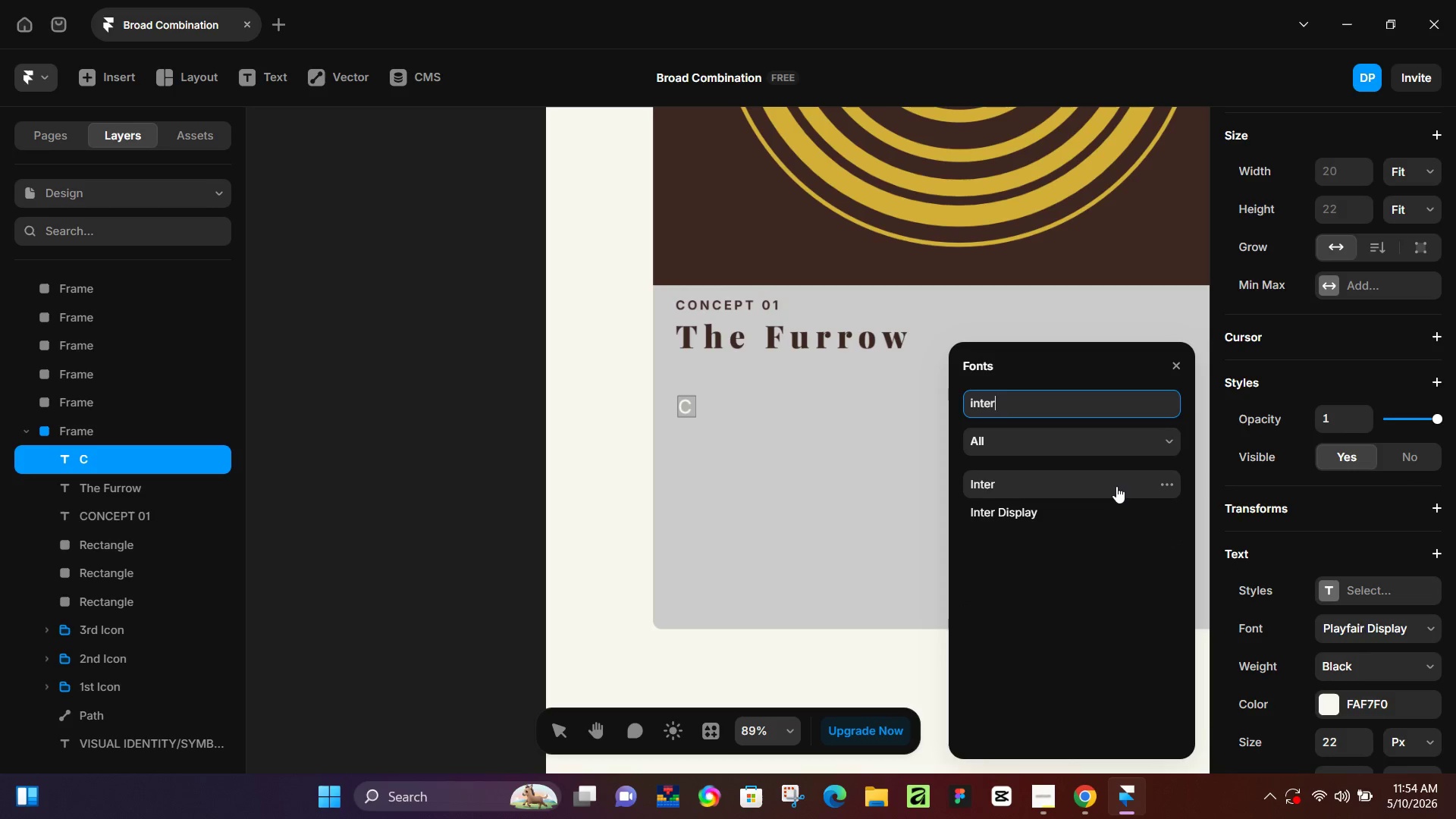 
left_click([1116, 486])
 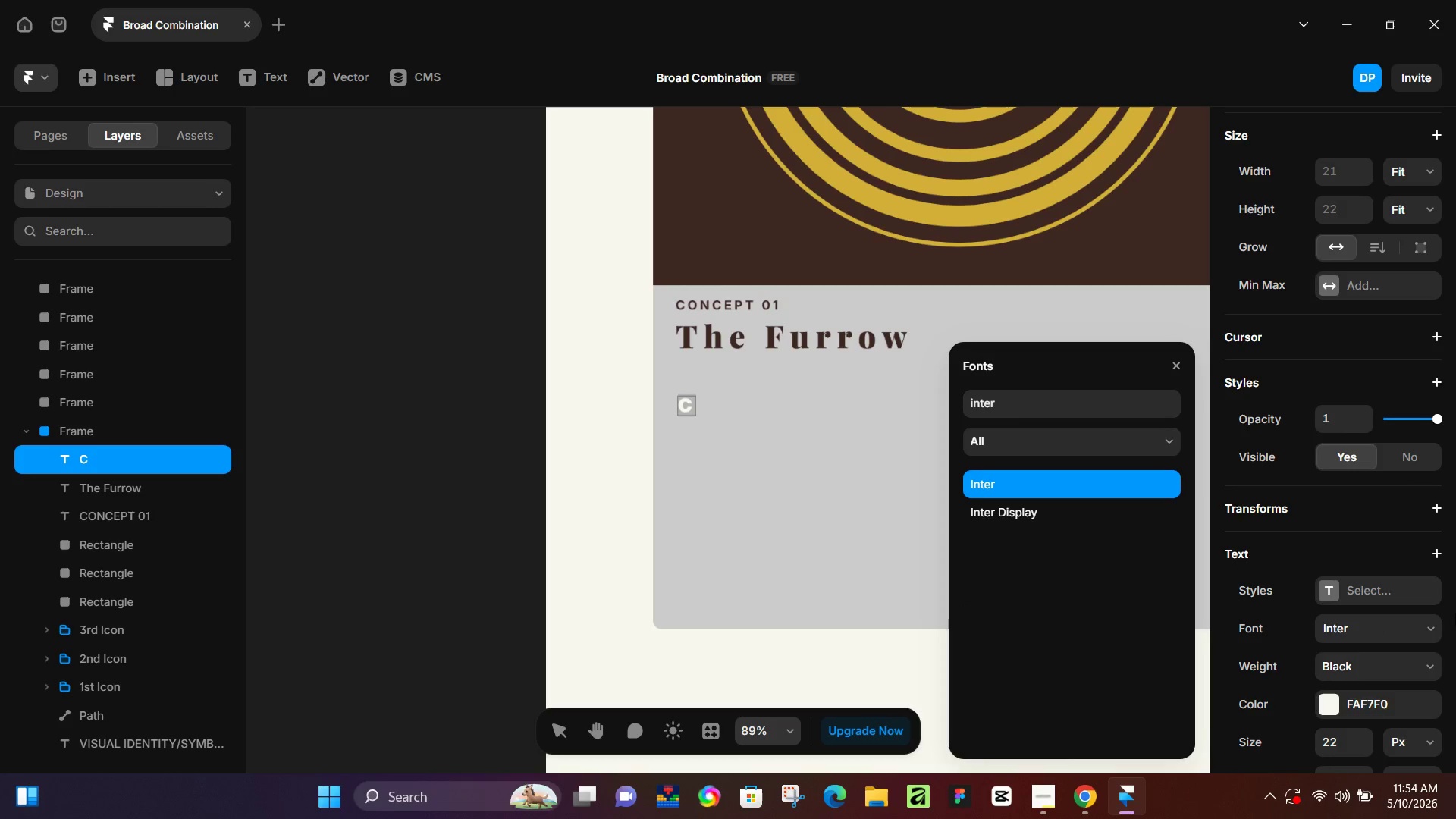 
left_click([1380, 655])
 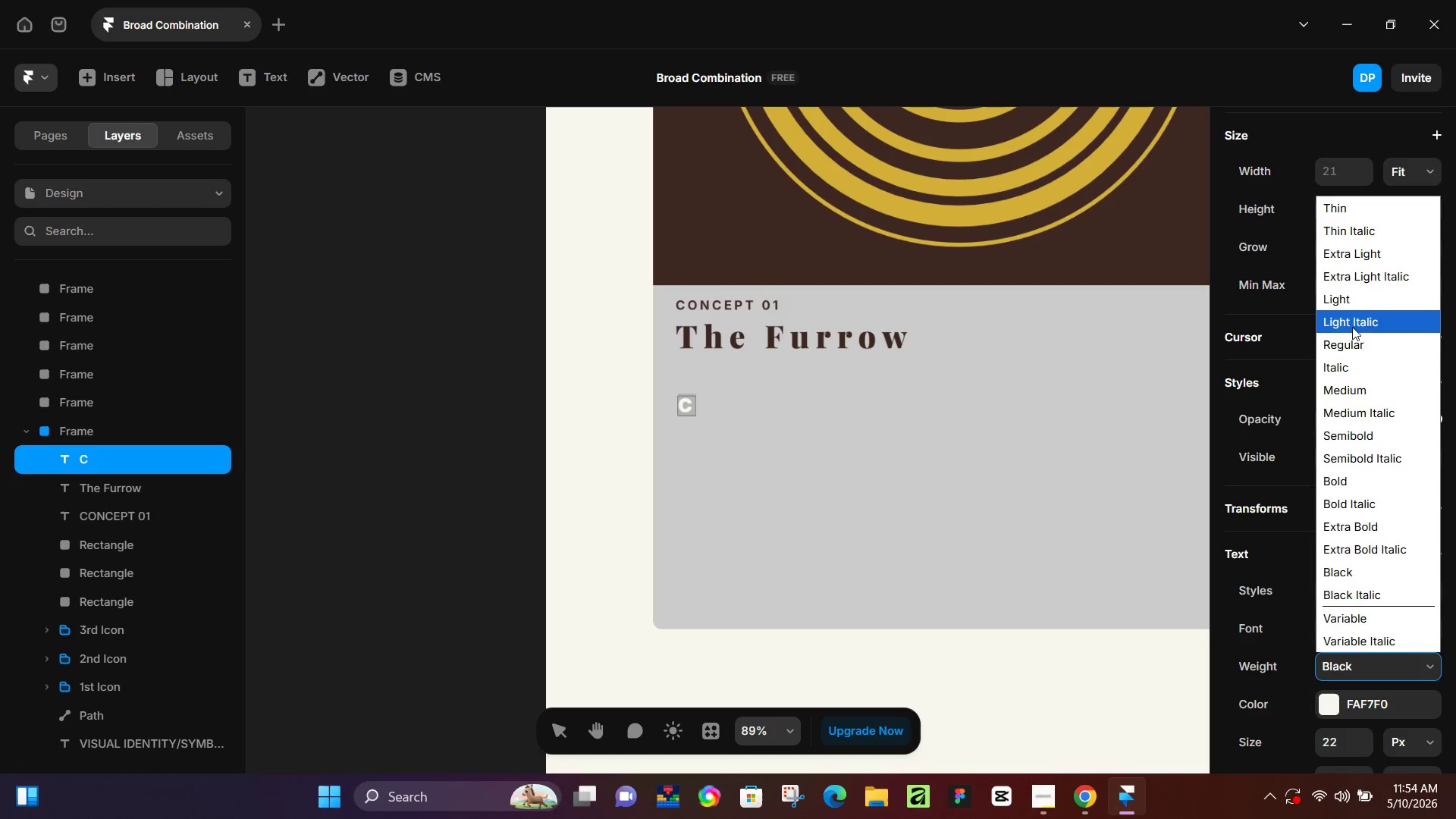 
left_click([1354, 346])
 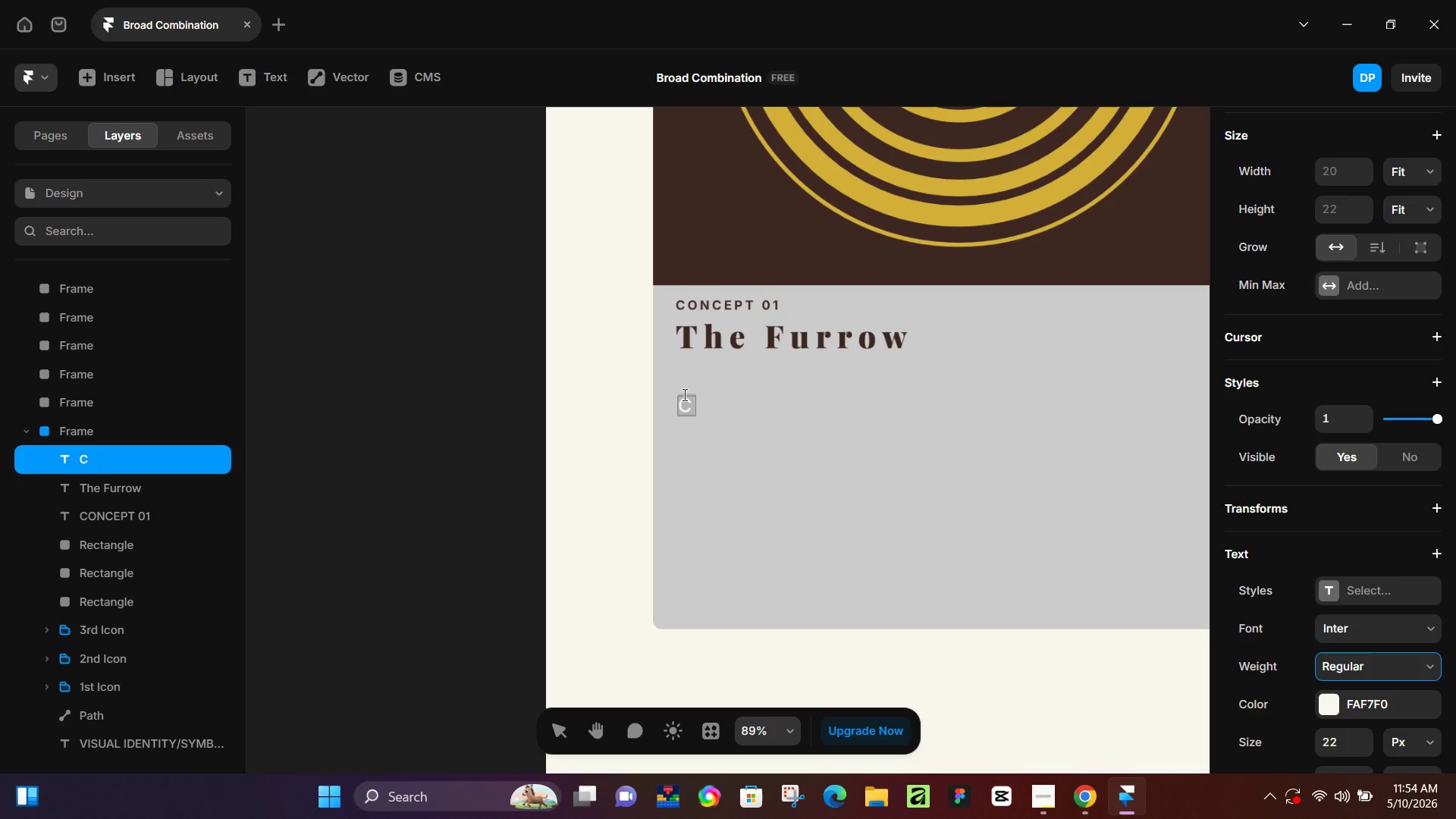 
left_click([691, 407])
 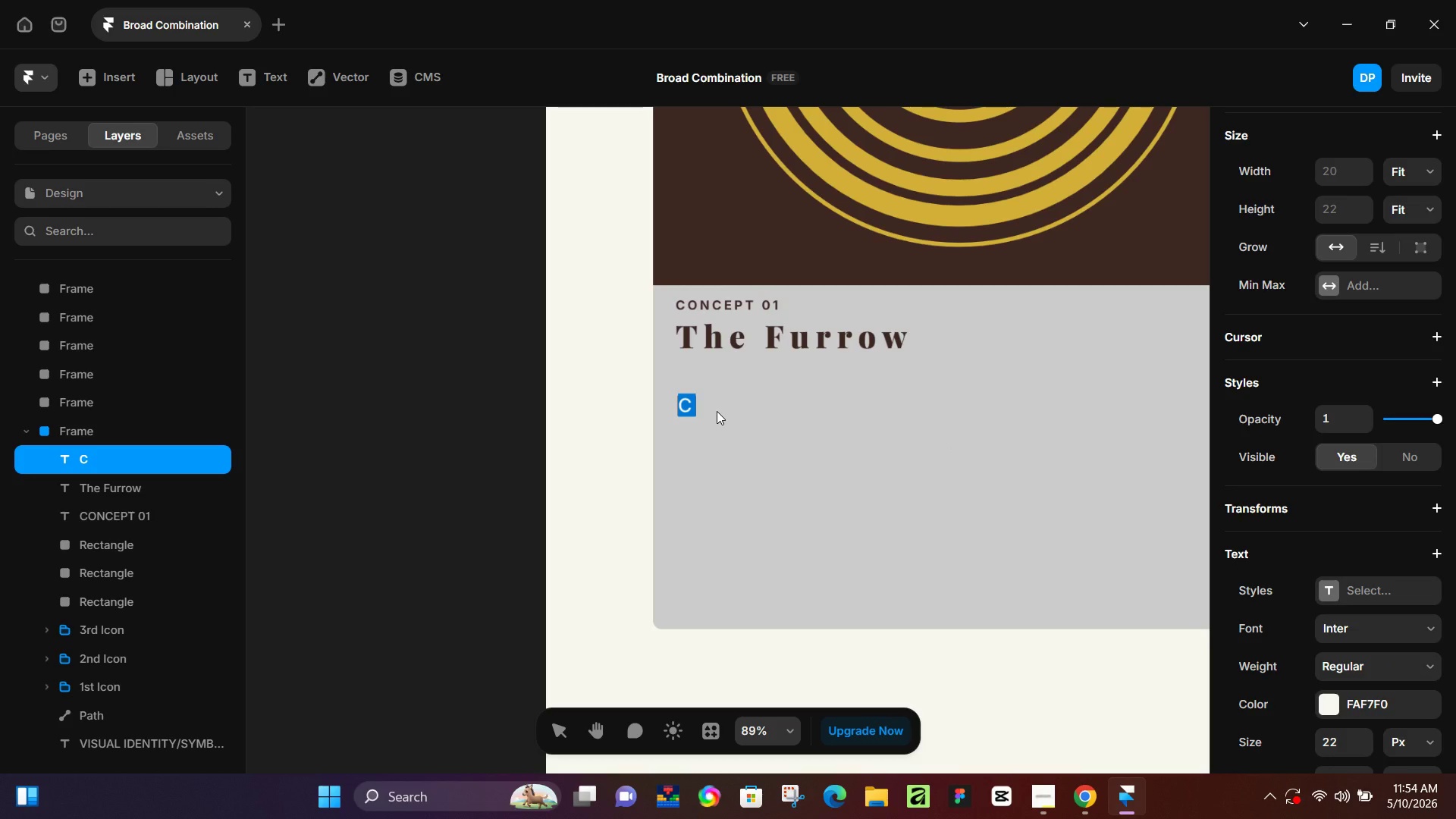 
key(ArrowRight)
 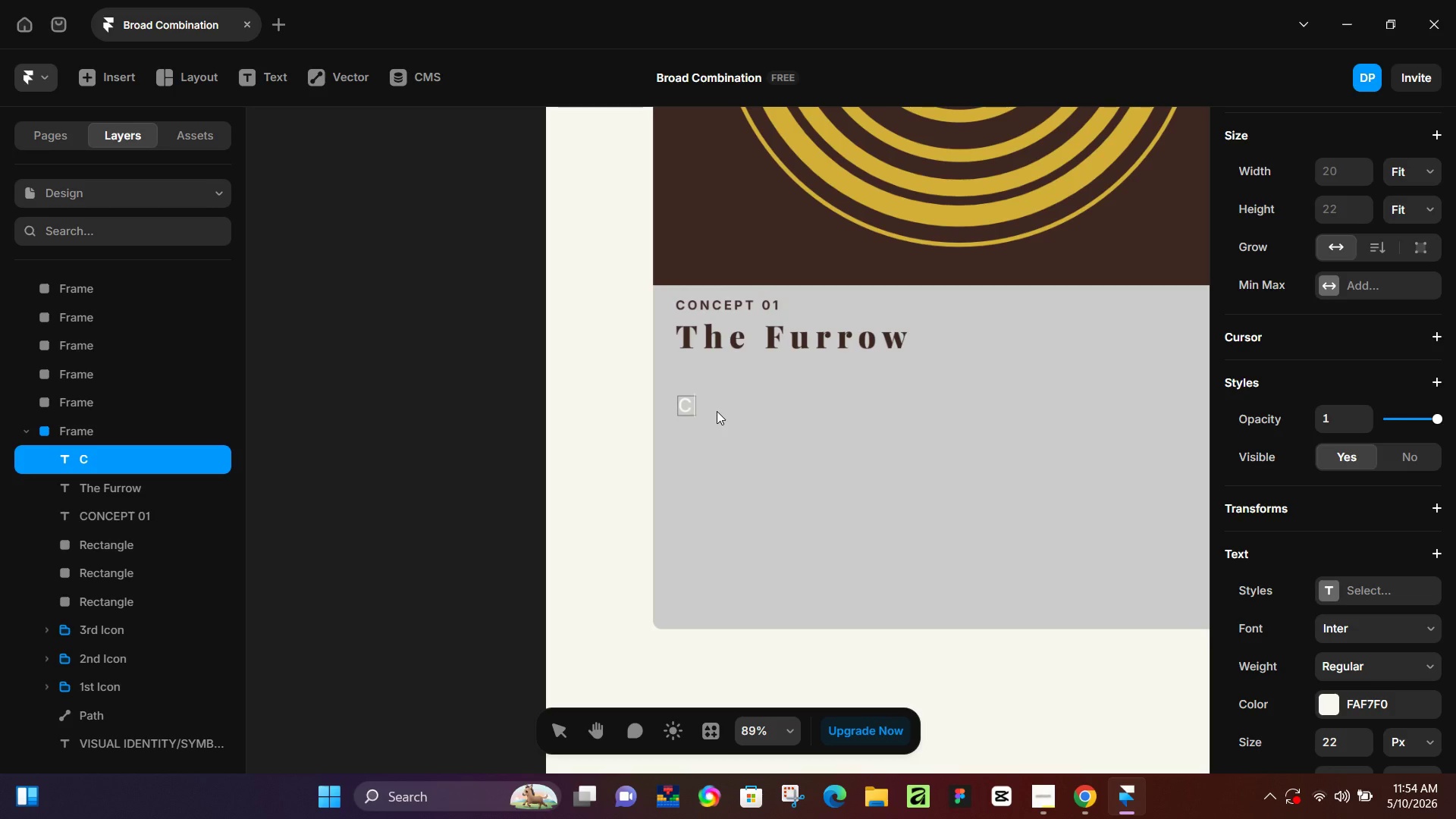 
type(oncetric C-arc furrows)
 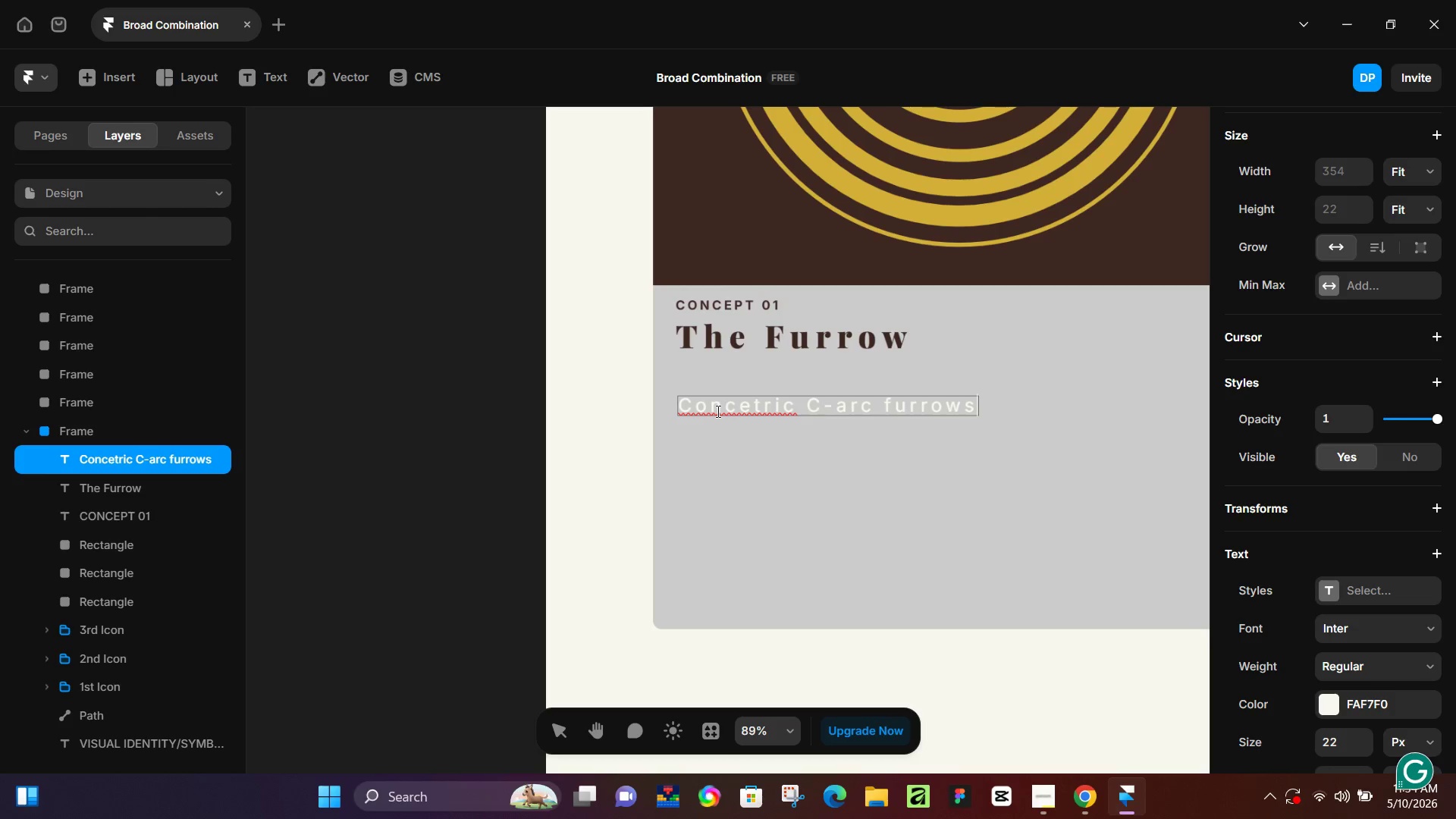 
type( converge n)
key(Backspace)
type(biterlly on a central seed)
 